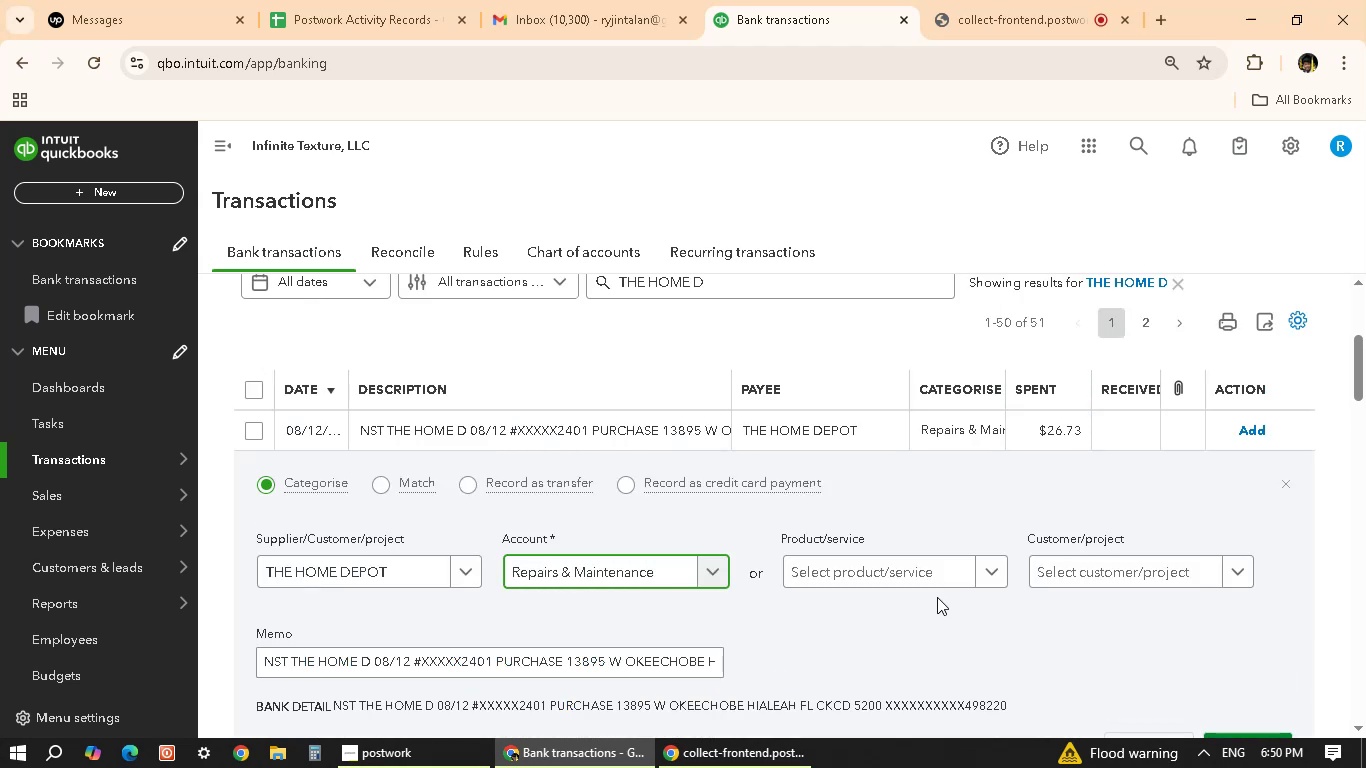 
scroll: coordinate [1116, 600], scroll_direction: down, amount: 2.0
 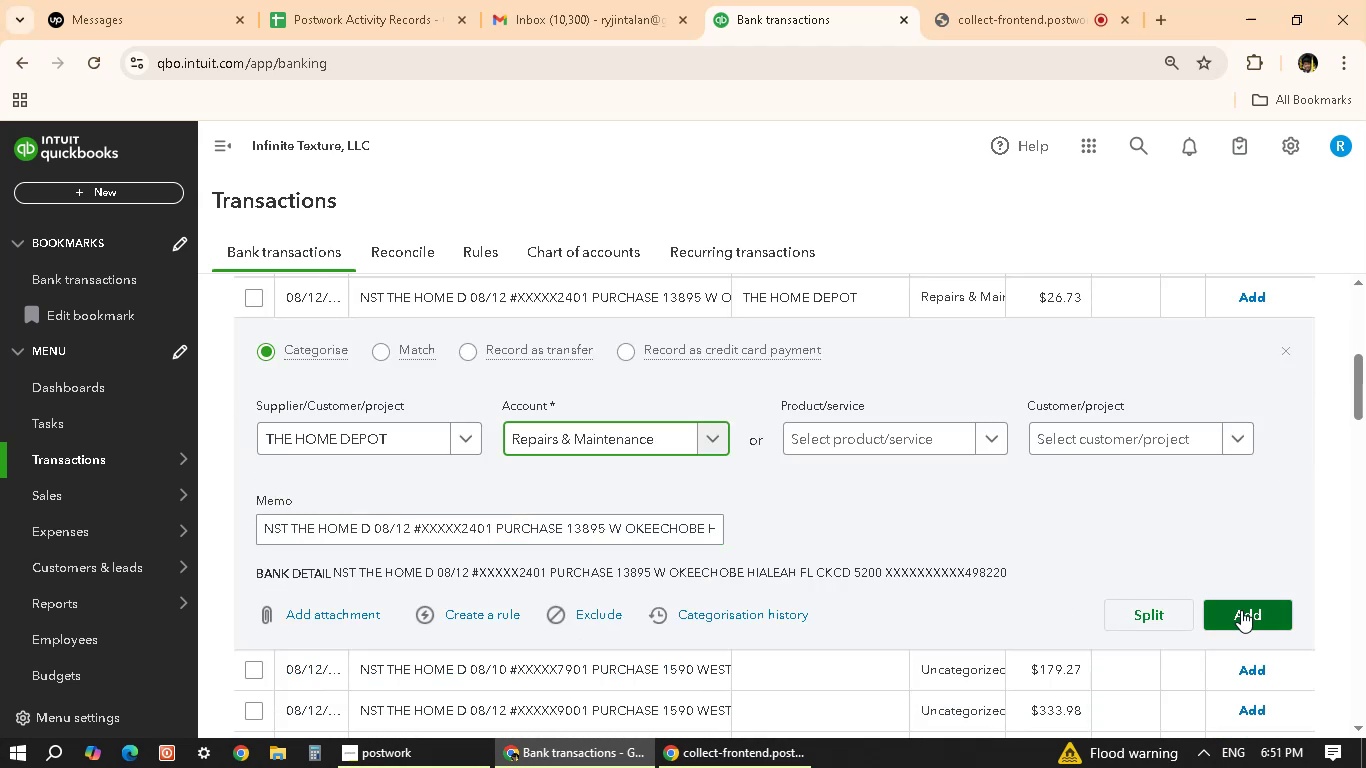 
left_click([1241, 610])
 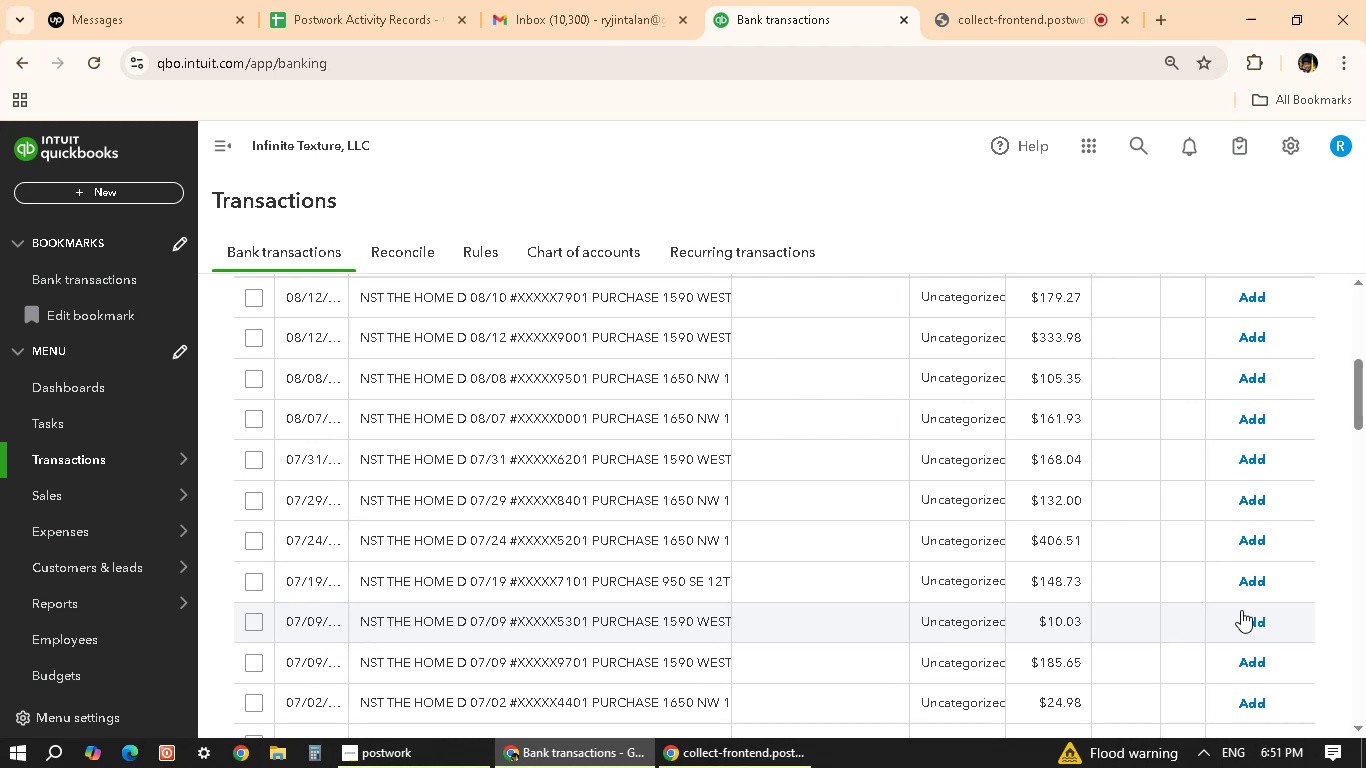 
wait(23.45)
 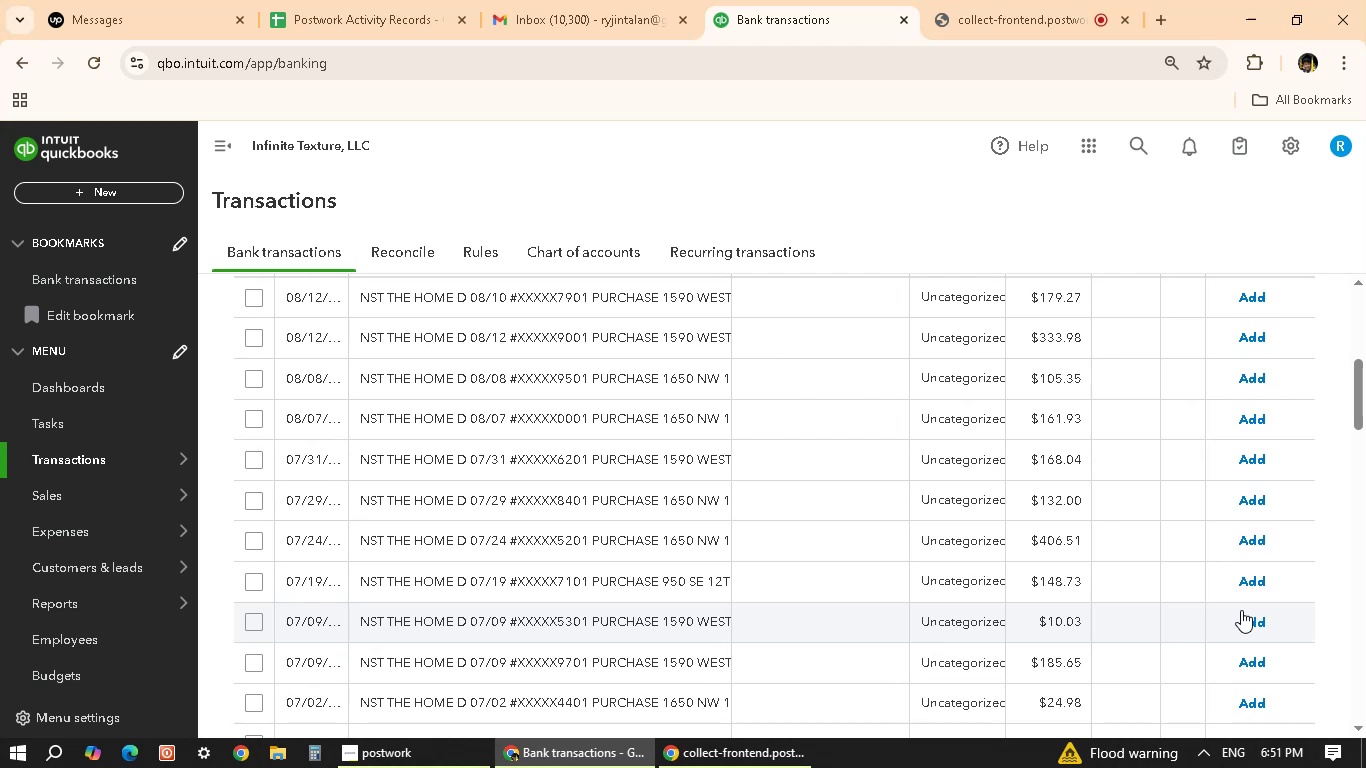 
scroll: coordinate [647, 362], scroll_direction: up, amount: 4.0
 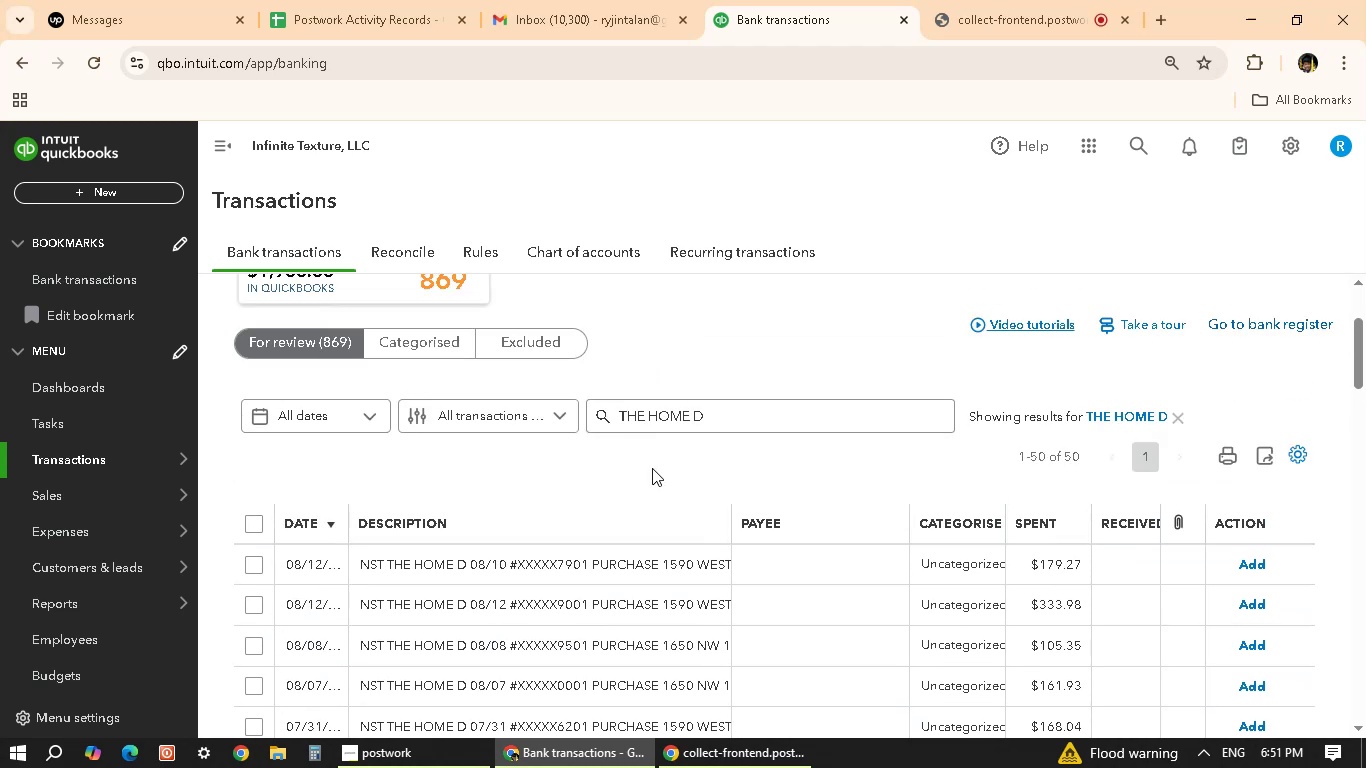 
scroll: coordinate [657, 488], scroll_direction: down, amount: 2.0
 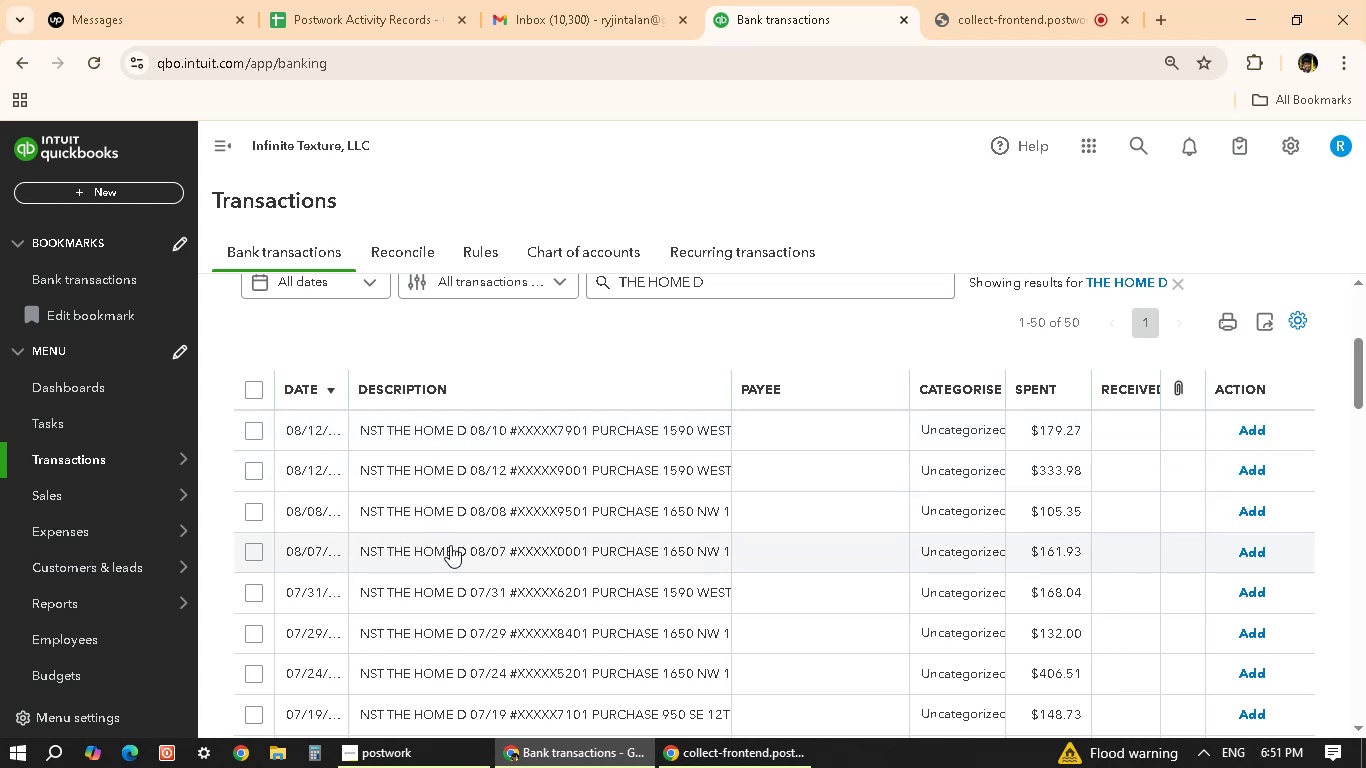 
left_click([450, 436])
 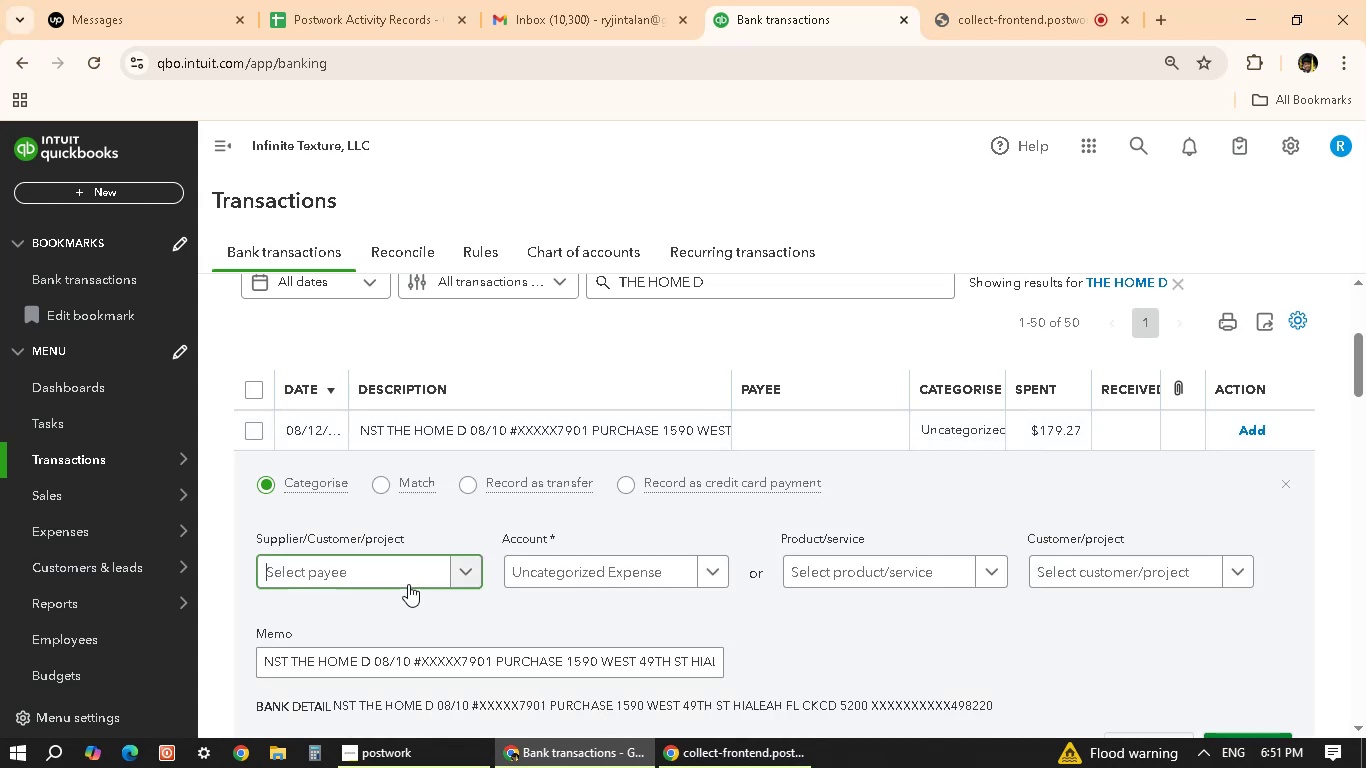 
scroll: coordinate [438, 469], scroll_direction: down, amount: 12.0
 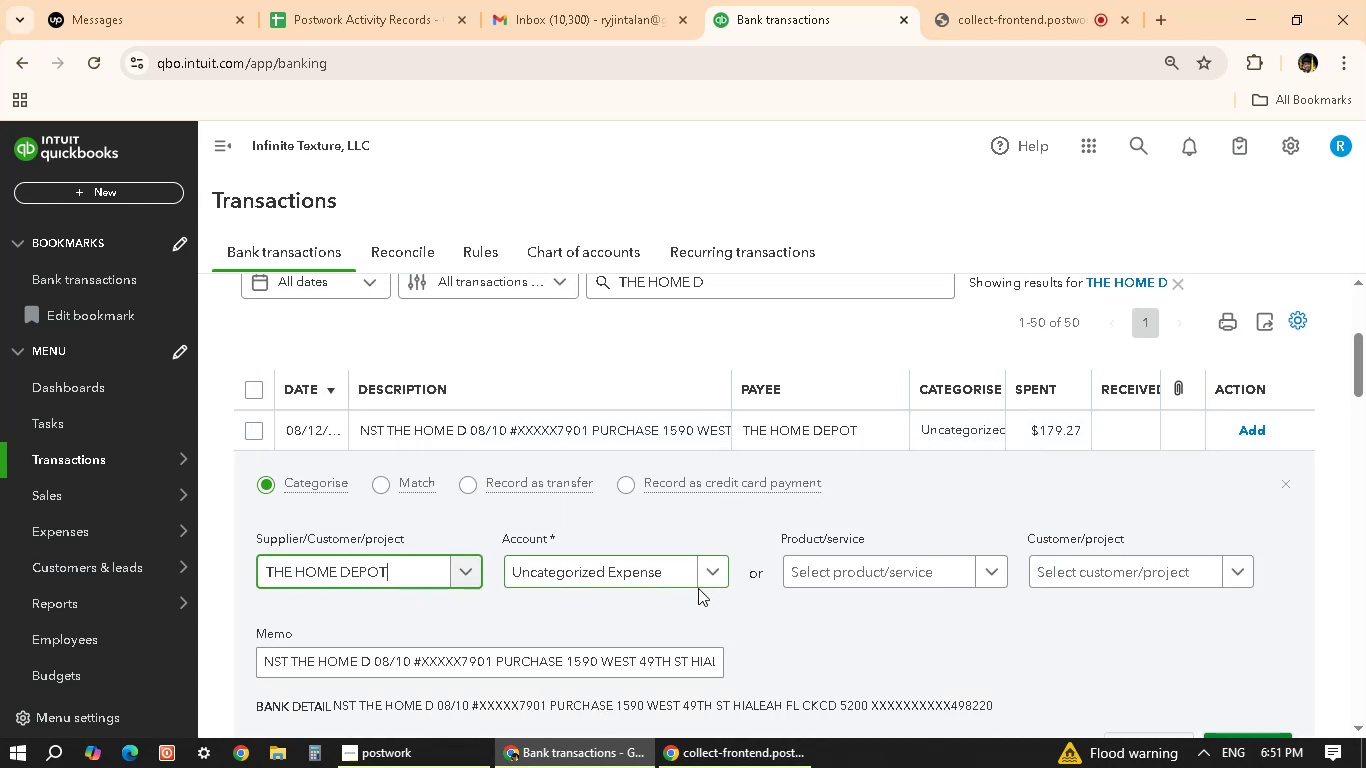 
left_click([615, 570])
 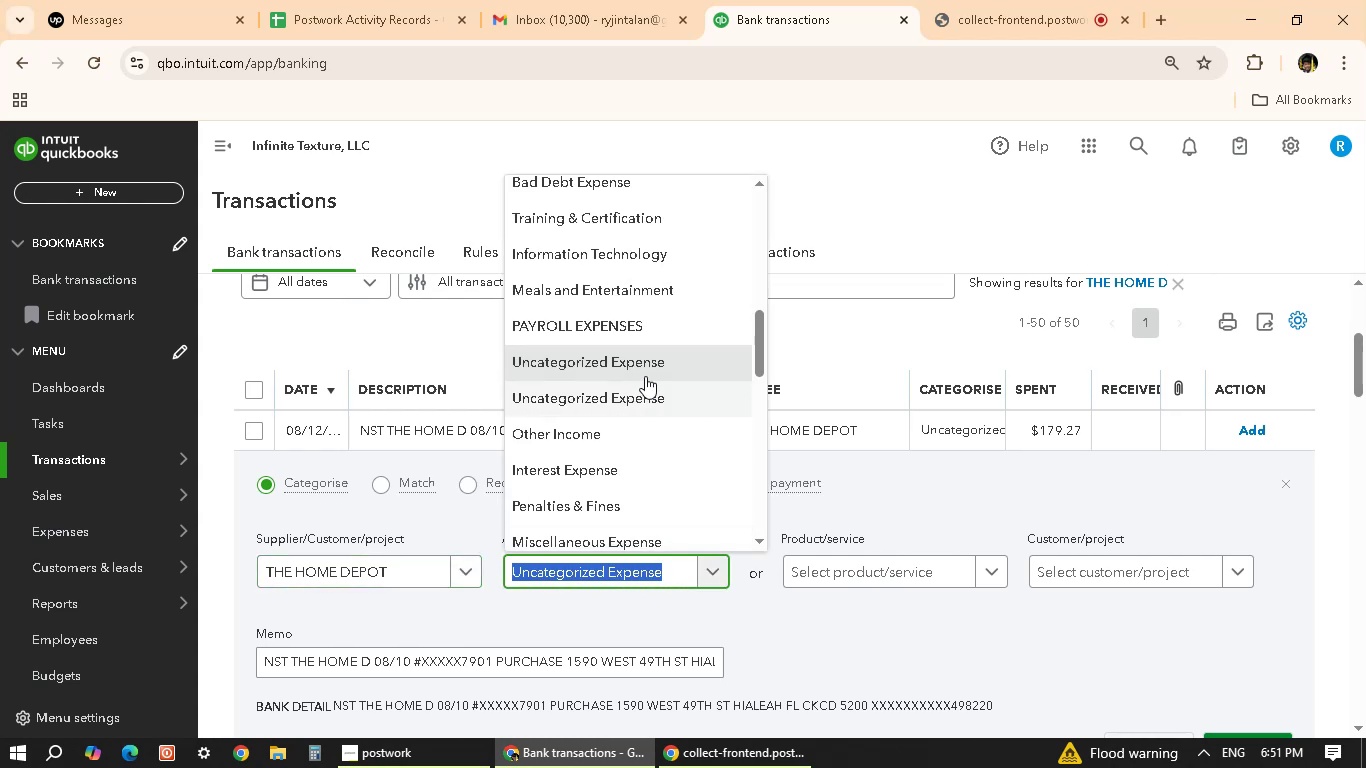 
scroll: coordinate [625, 346], scroll_direction: up, amount: 7.0
 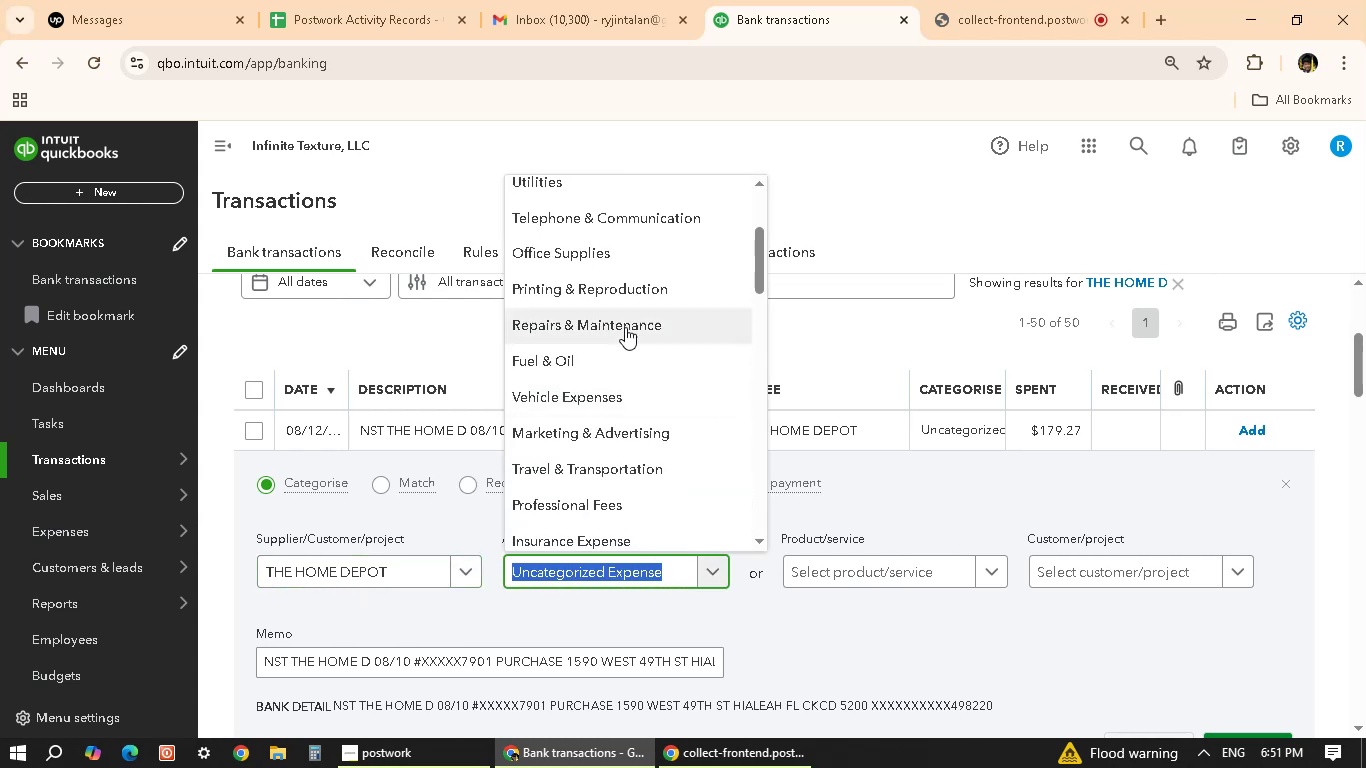 
left_click([625, 327])
 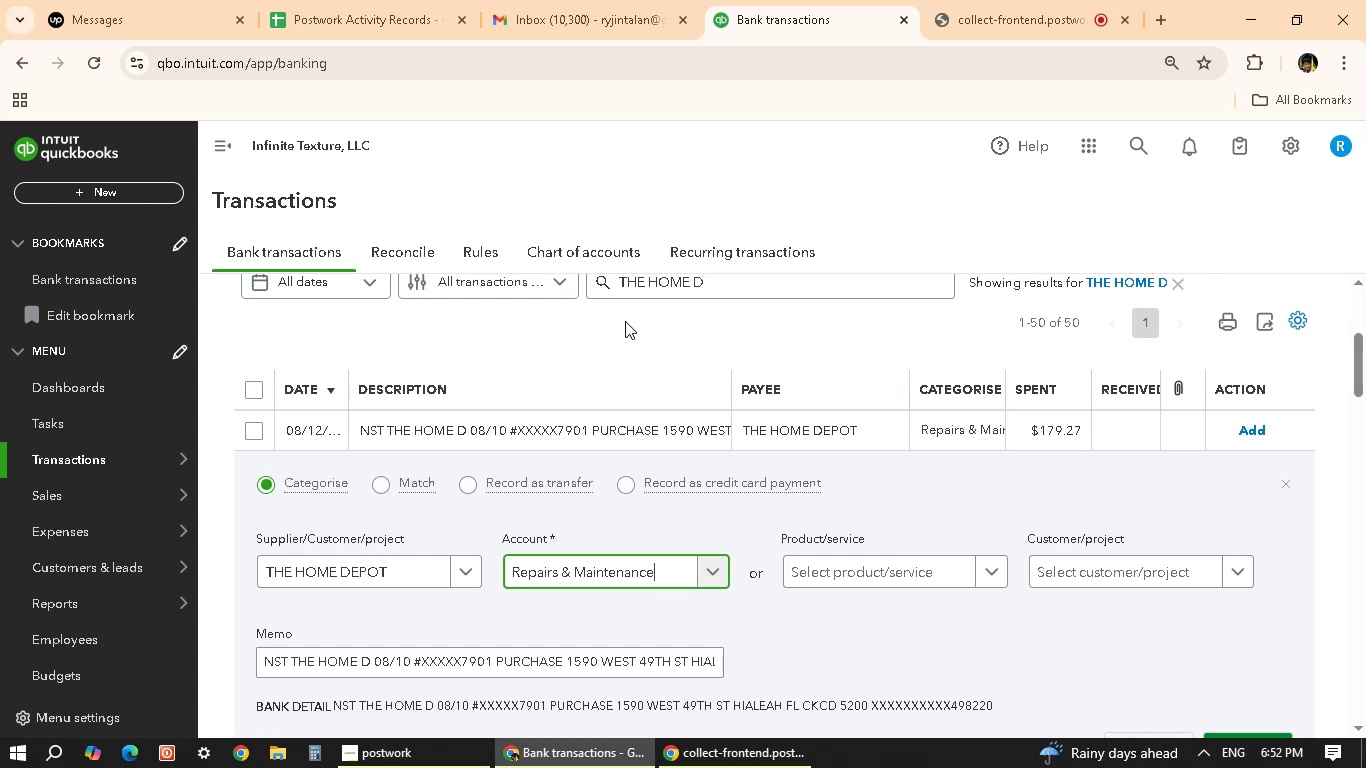 
wait(21.29)
 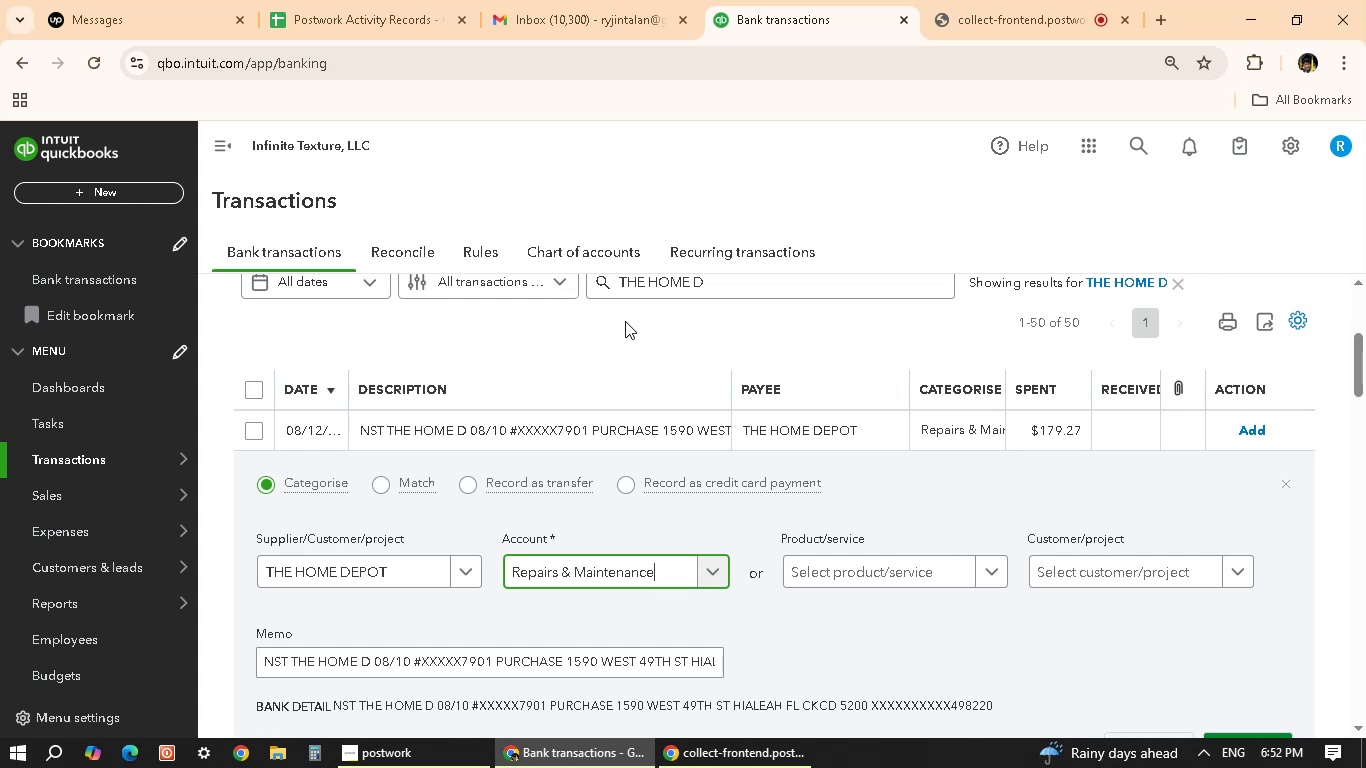 
scroll: coordinate [986, 637], scroll_direction: down, amount: 2.0
 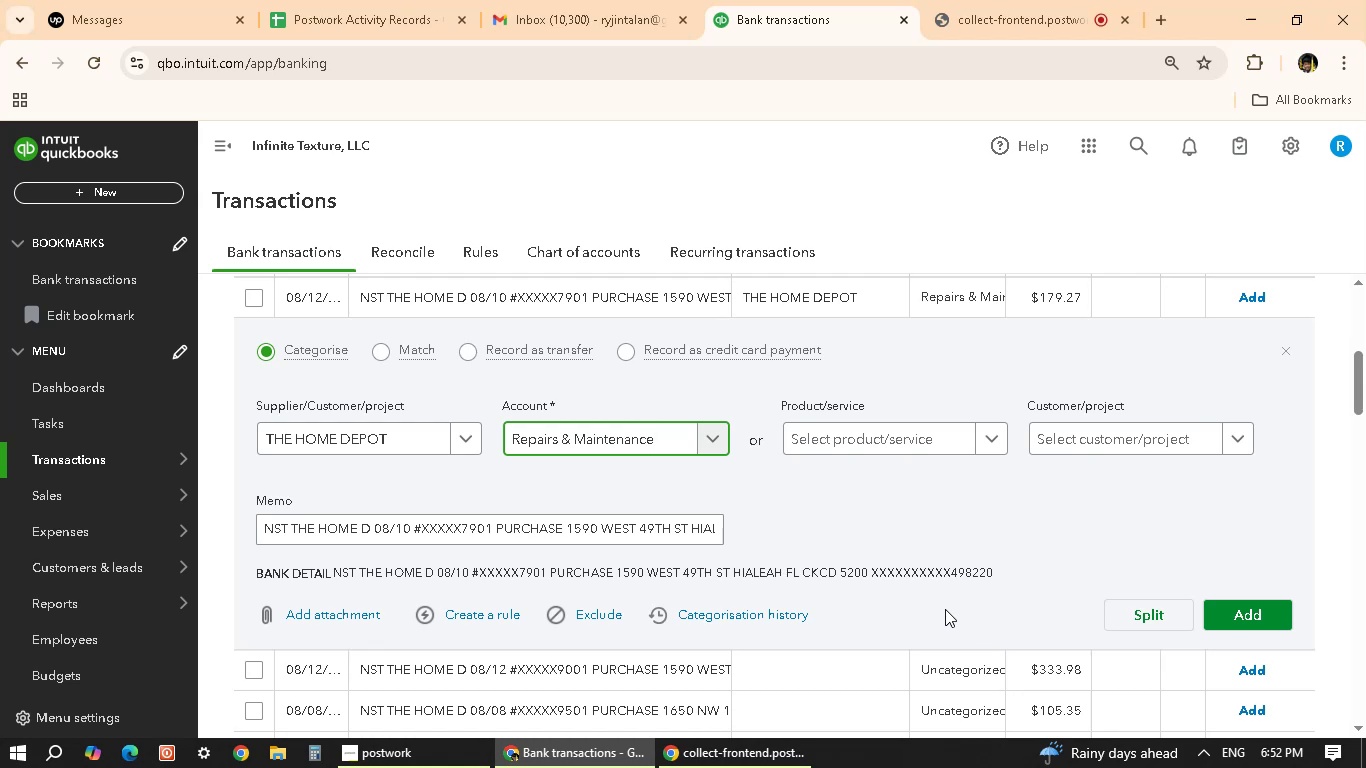 
wait(12.76)
 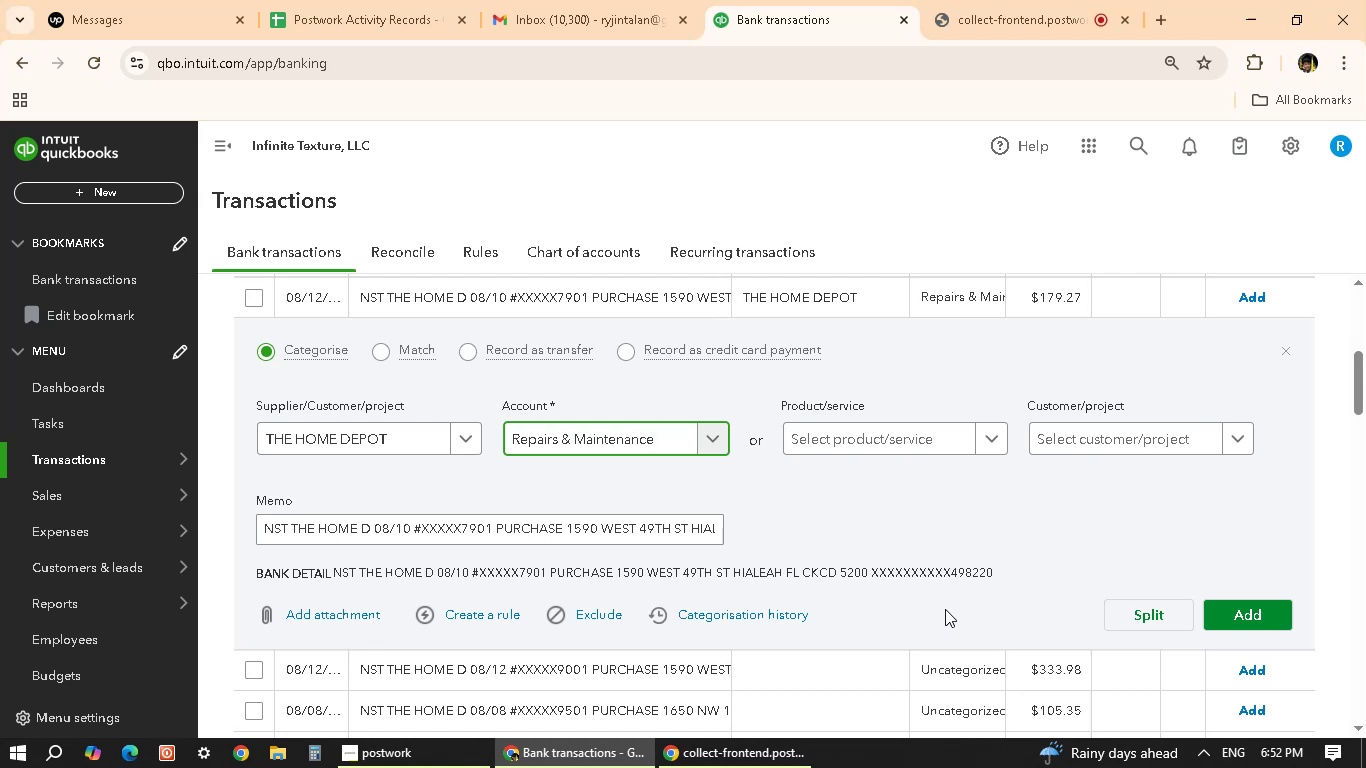 
scroll: coordinate [733, 509], scroll_direction: up, amount: 1.0
 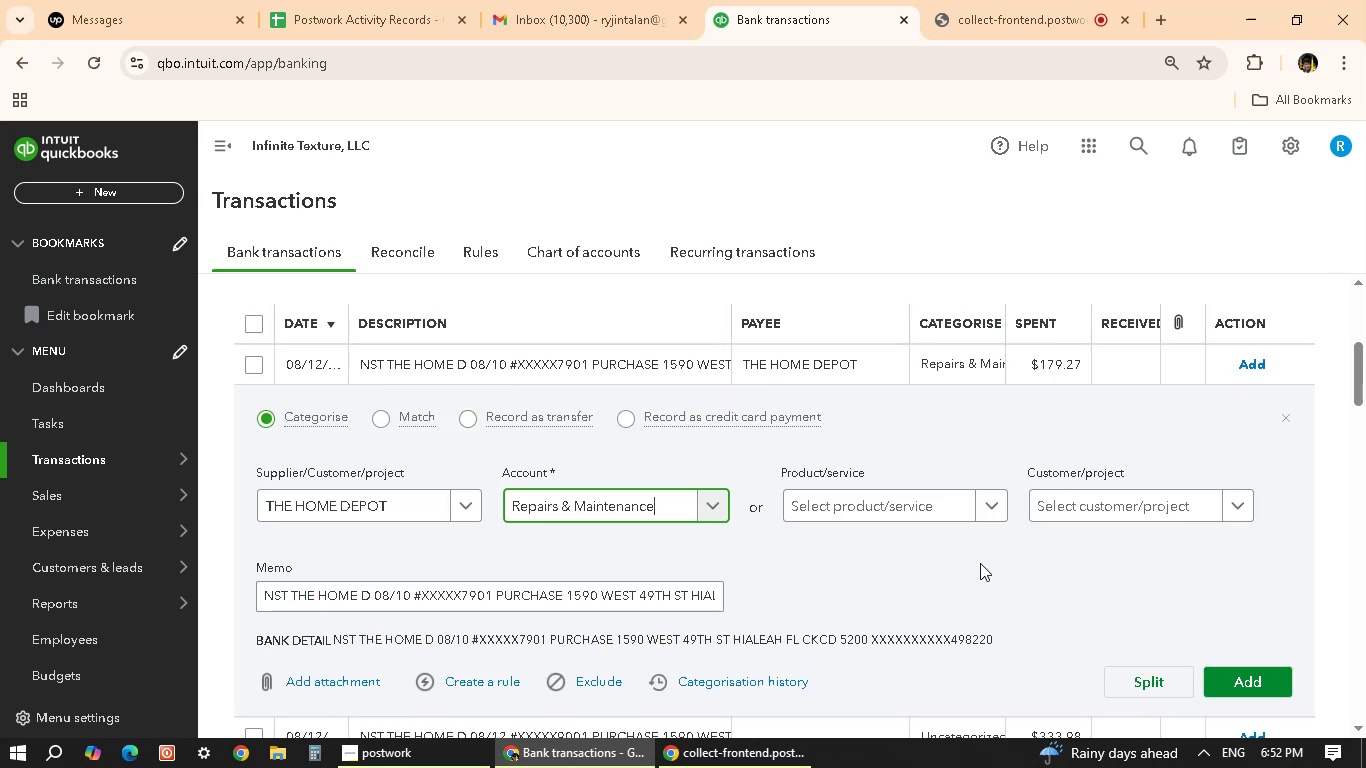 
scroll: coordinate [1123, 604], scroll_direction: down, amount: 2.0
 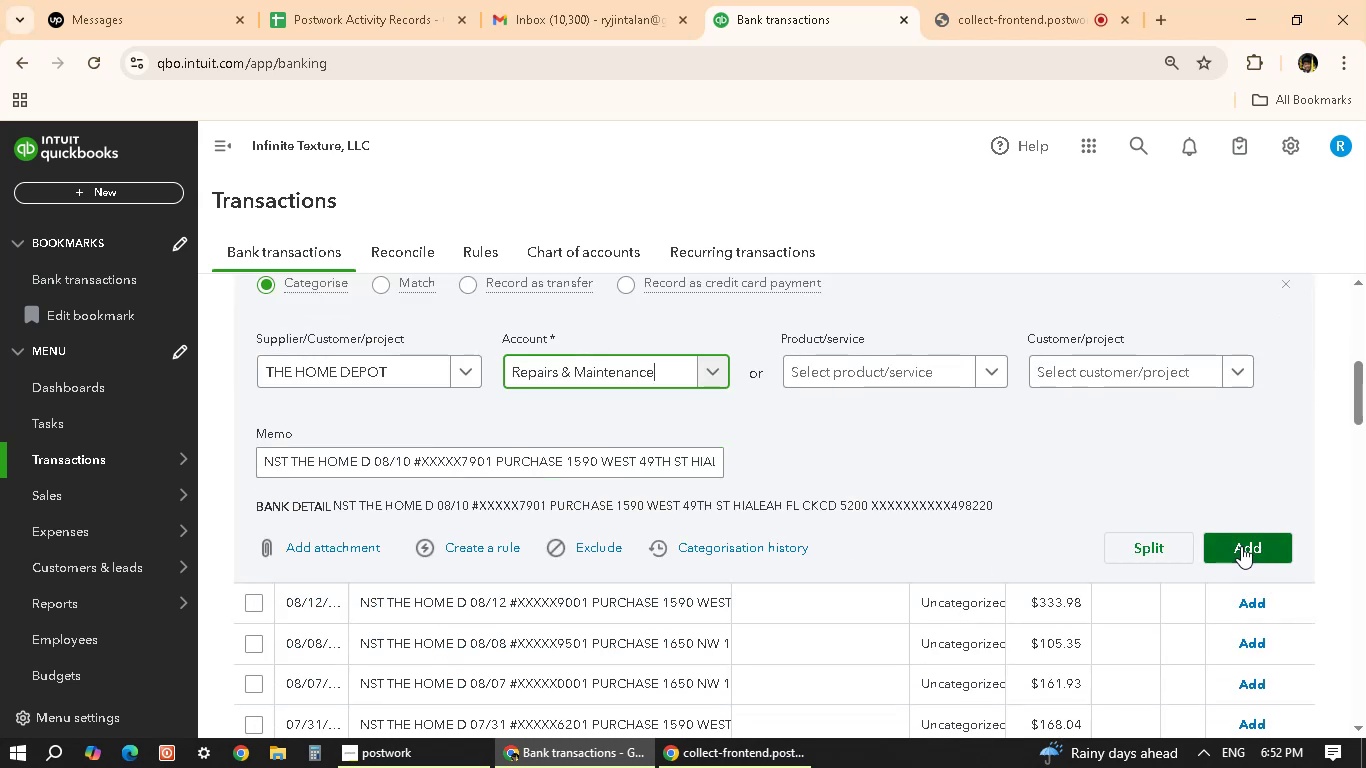 
left_click([1241, 546])
 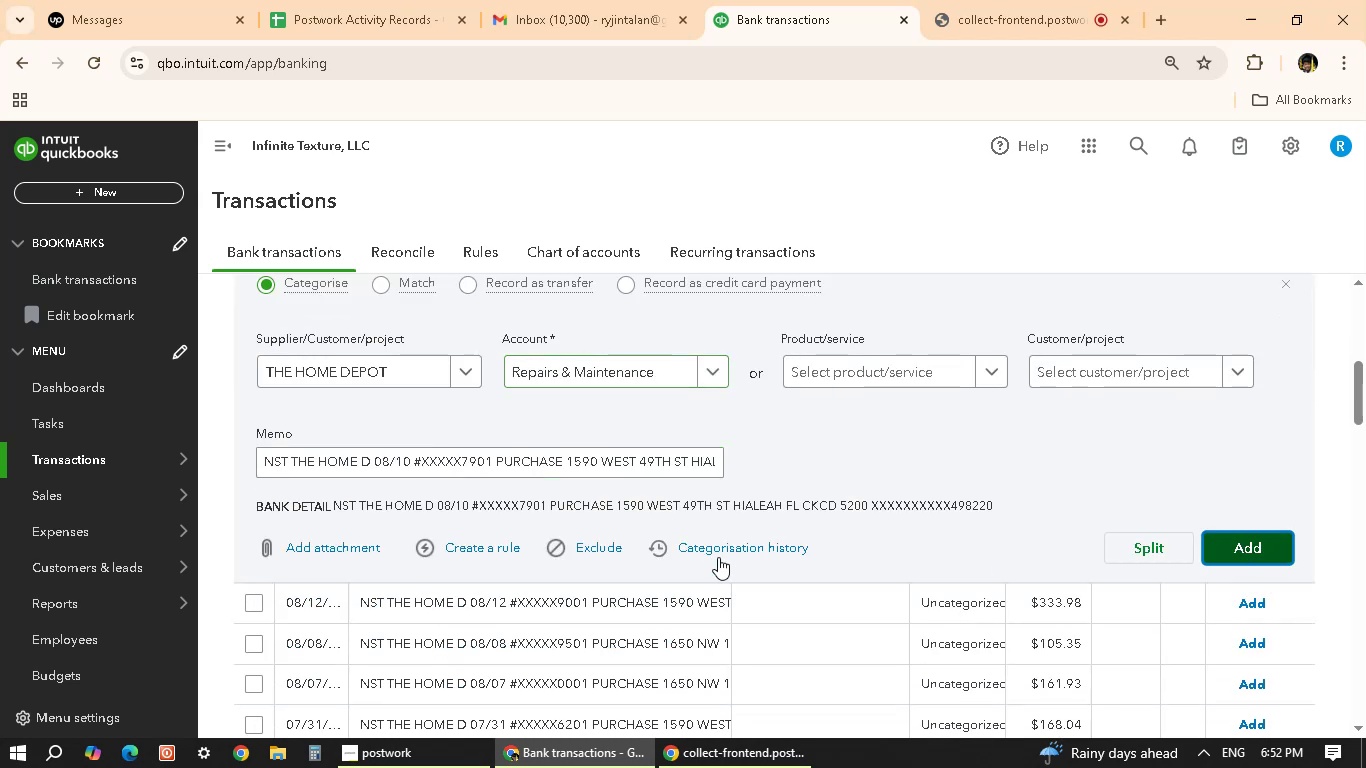 
scroll: coordinate [742, 545], scroll_direction: up, amount: 2.0
 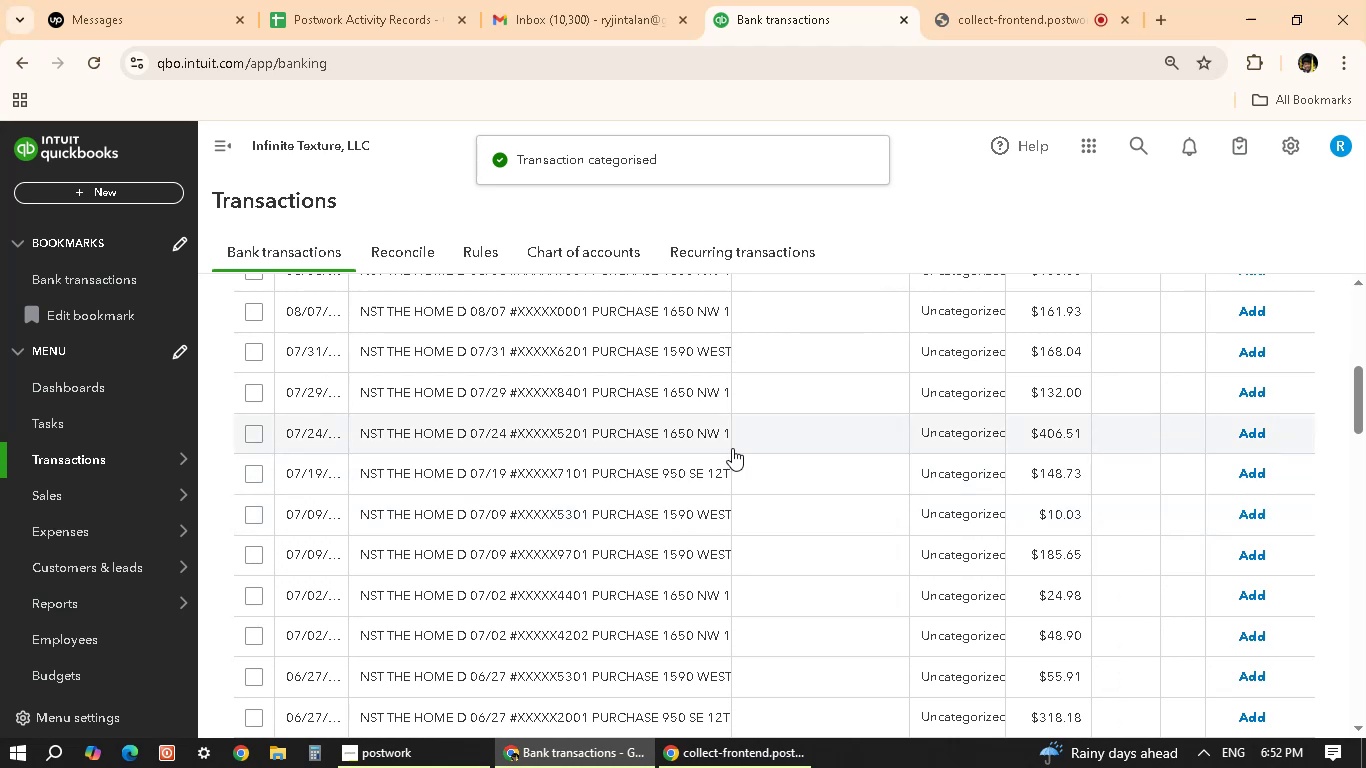 
wait(10.28)
 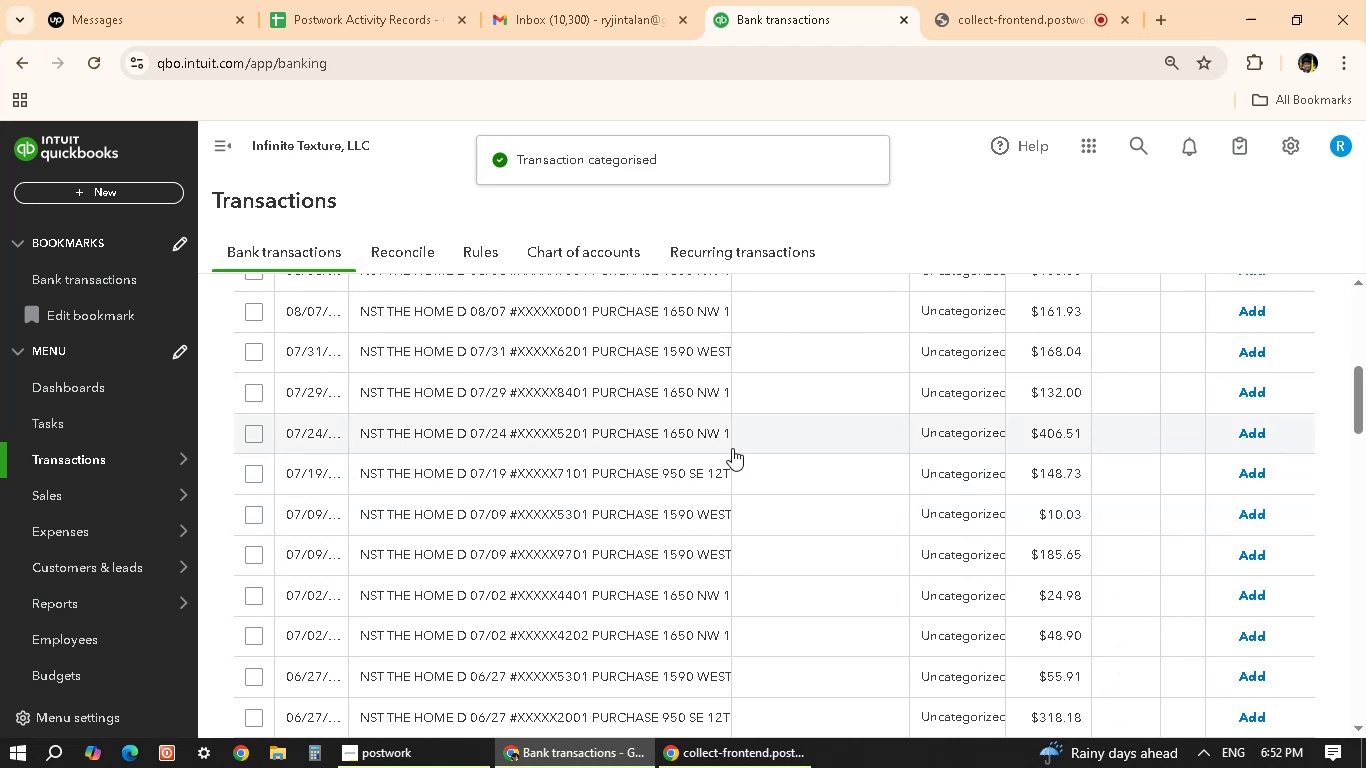 
scroll: coordinate [639, 434], scroll_direction: up, amount: 5.0
 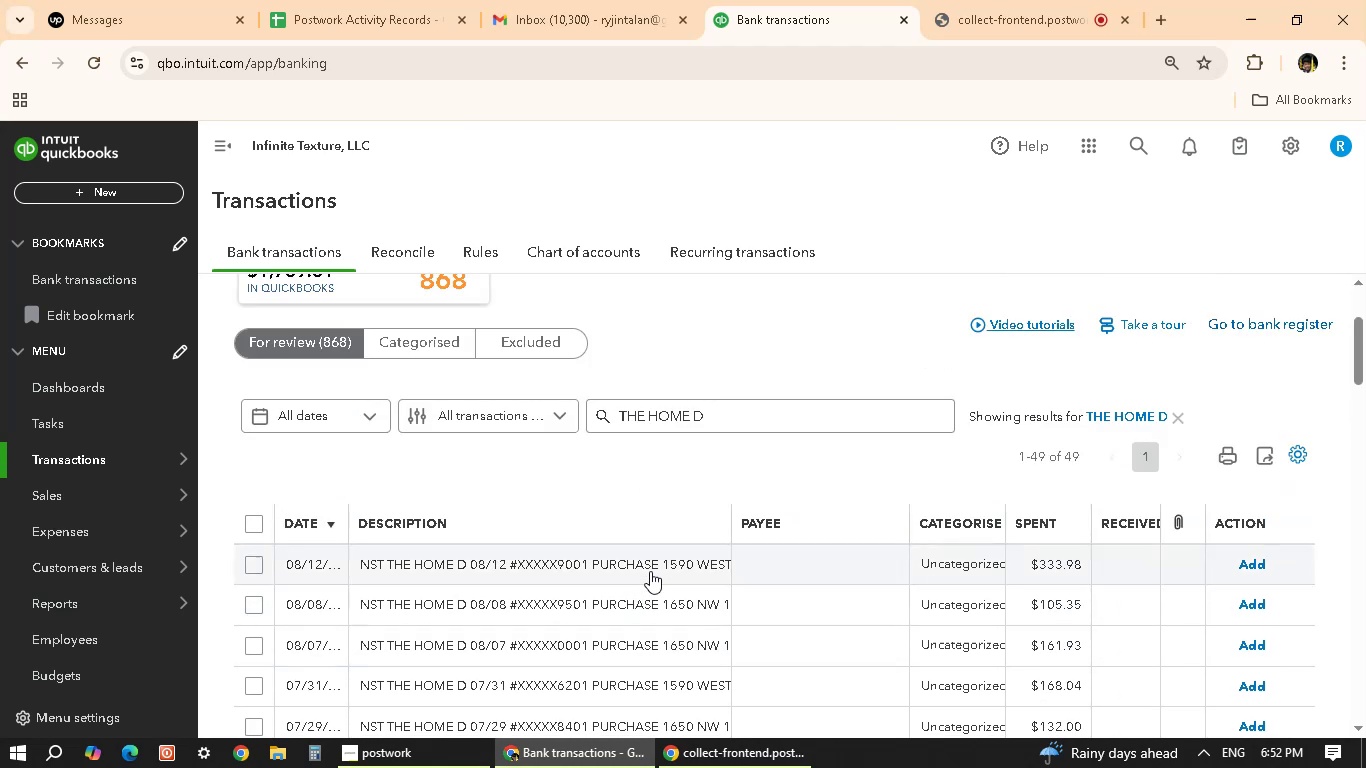 
left_click([654, 561])
 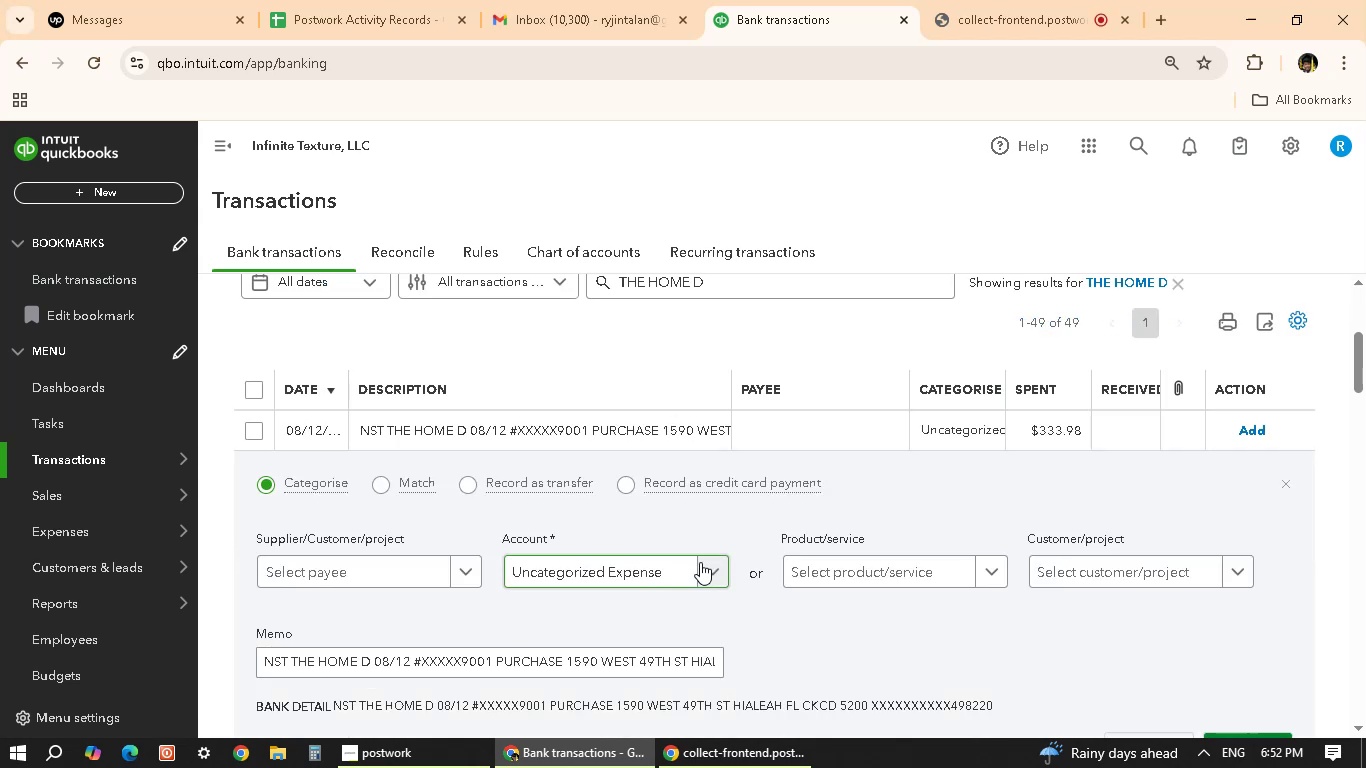 
wait(16.18)
 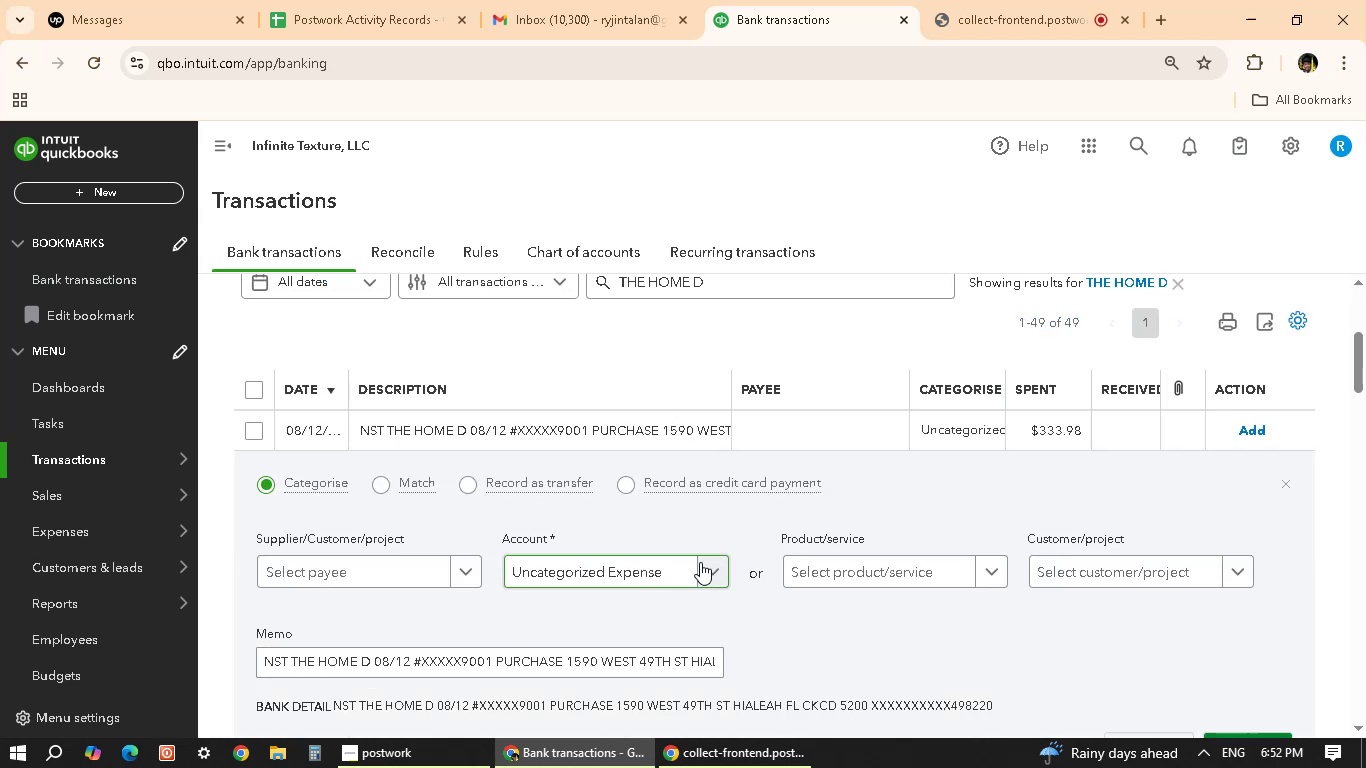 
scroll: coordinate [402, 477], scroll_direction: down, amount: 19.0
 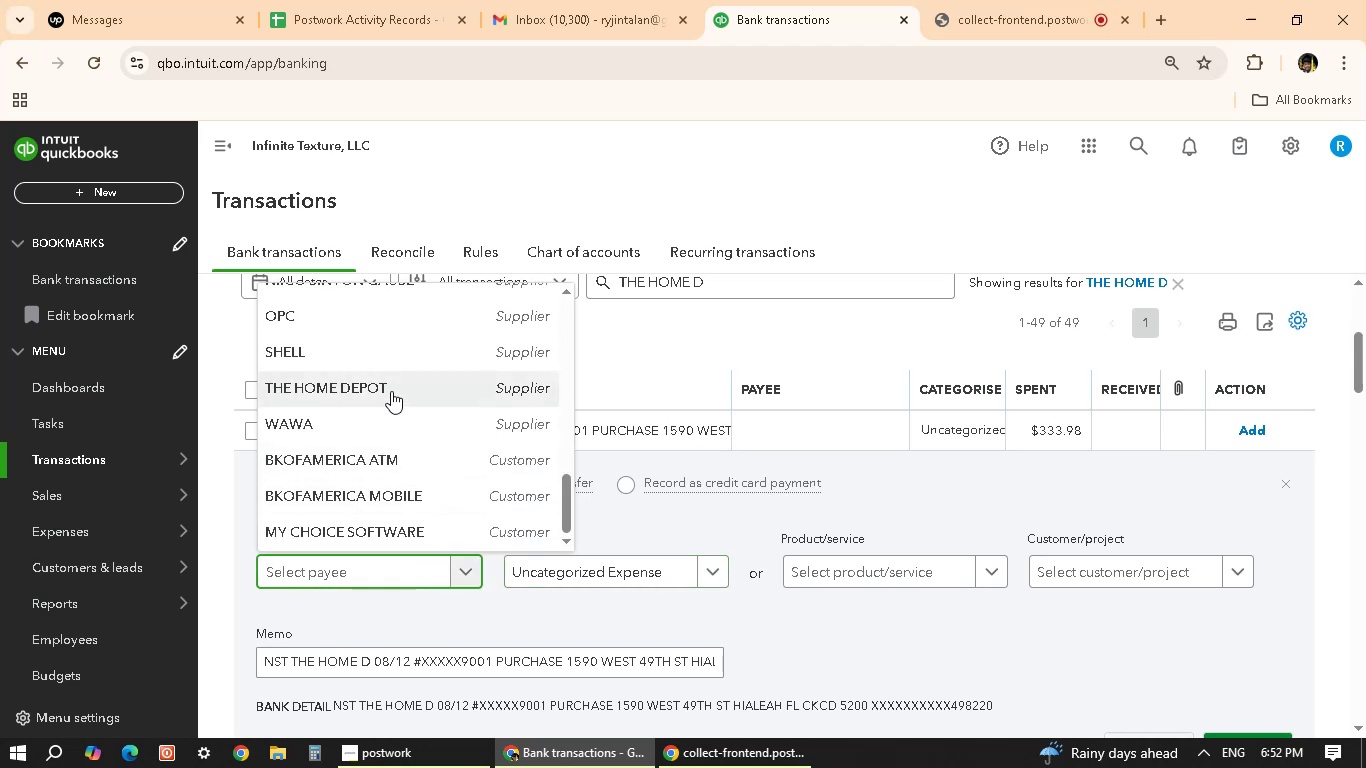 
wait(8.11)
 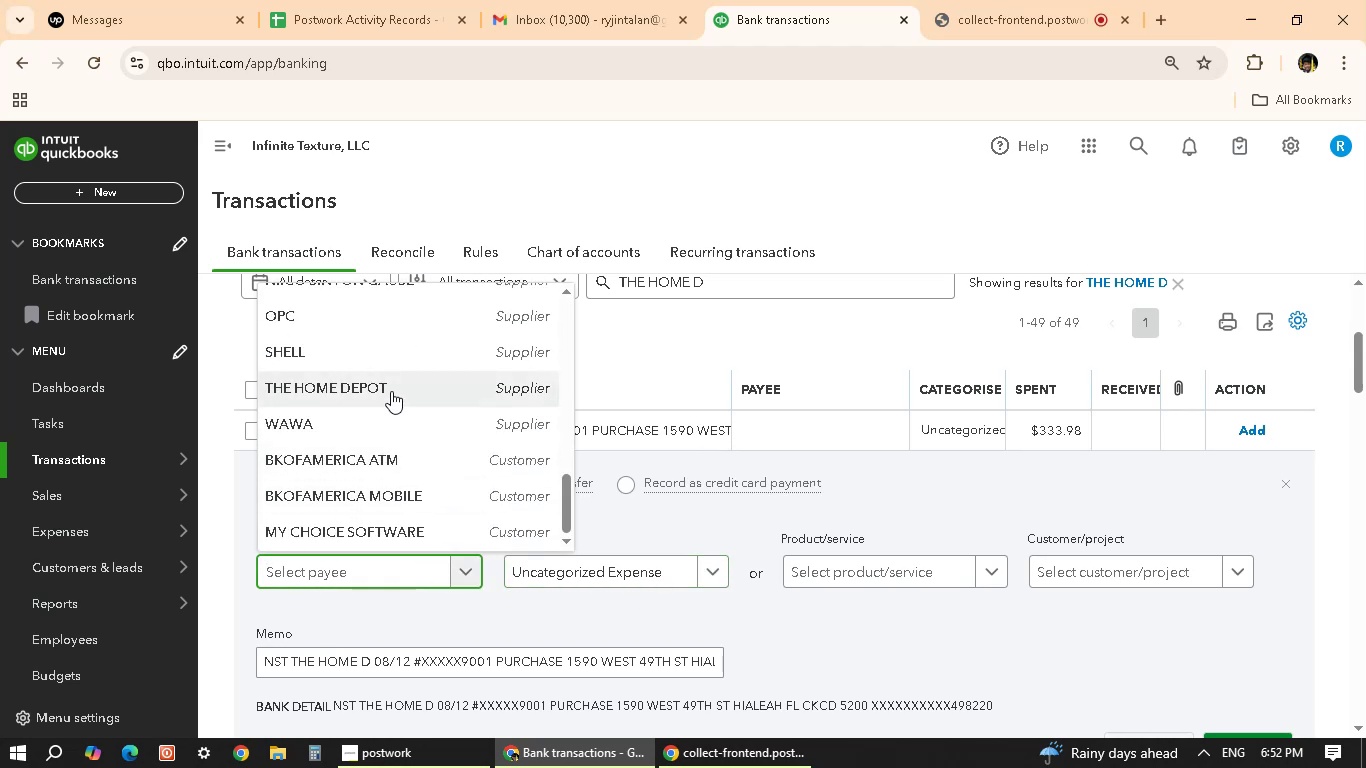 
scroll: coordinate [408, 442], scroll_direction: down, amount: 4.0
 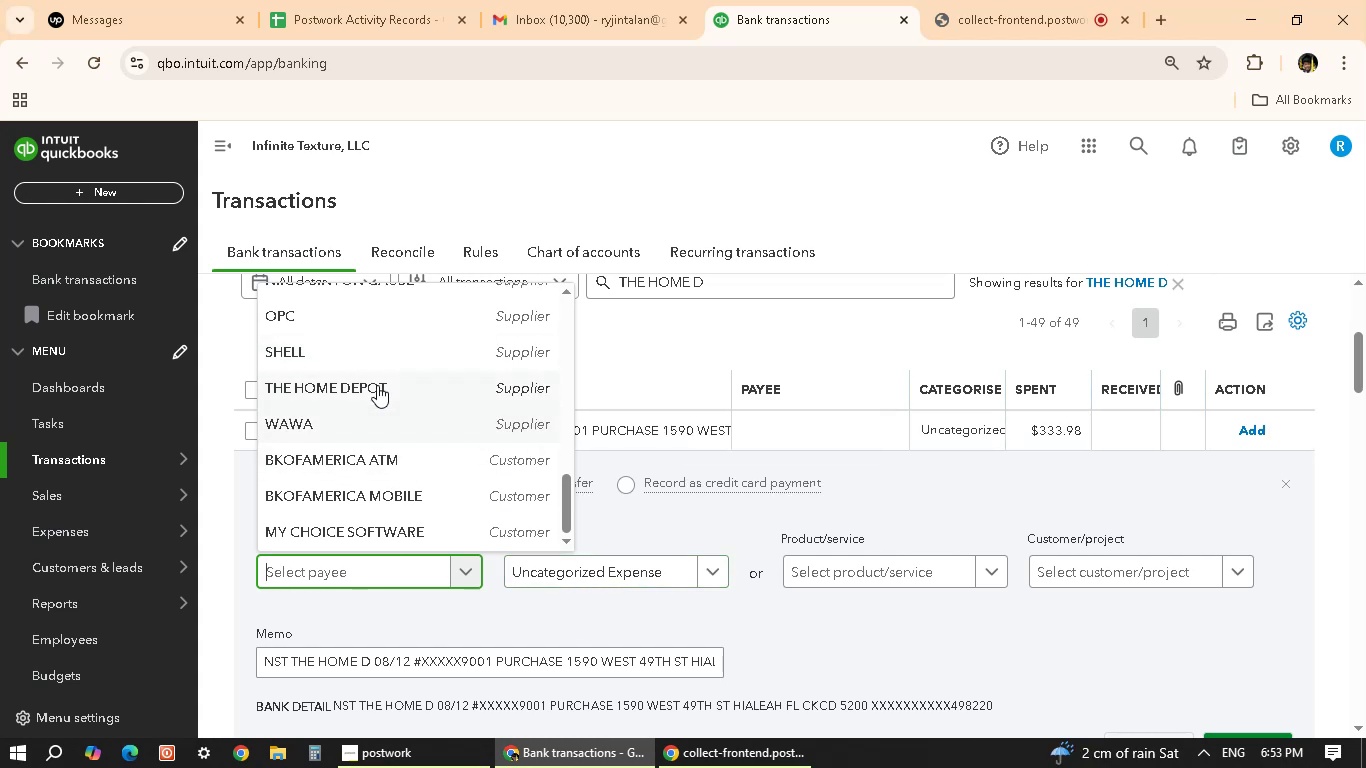 
left_click([377, 385])
 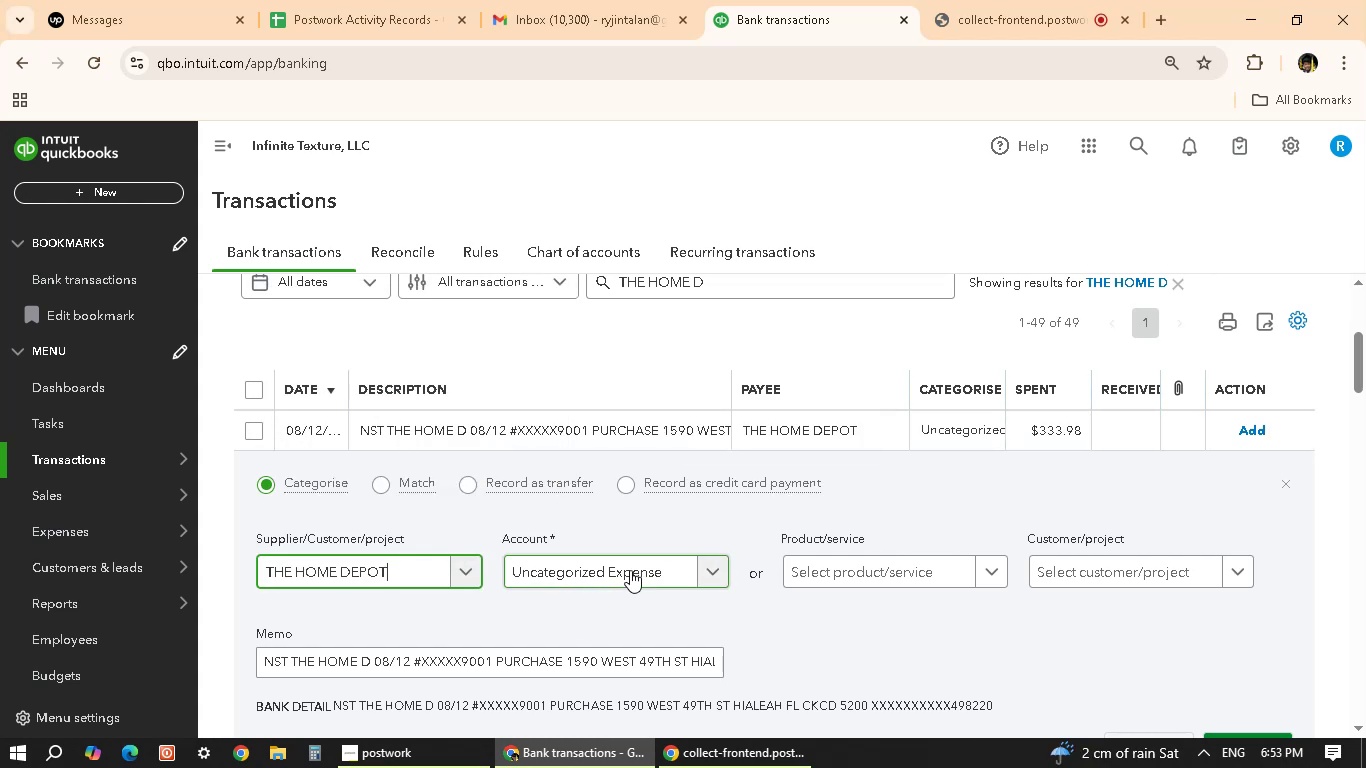 
wait(6.16)
 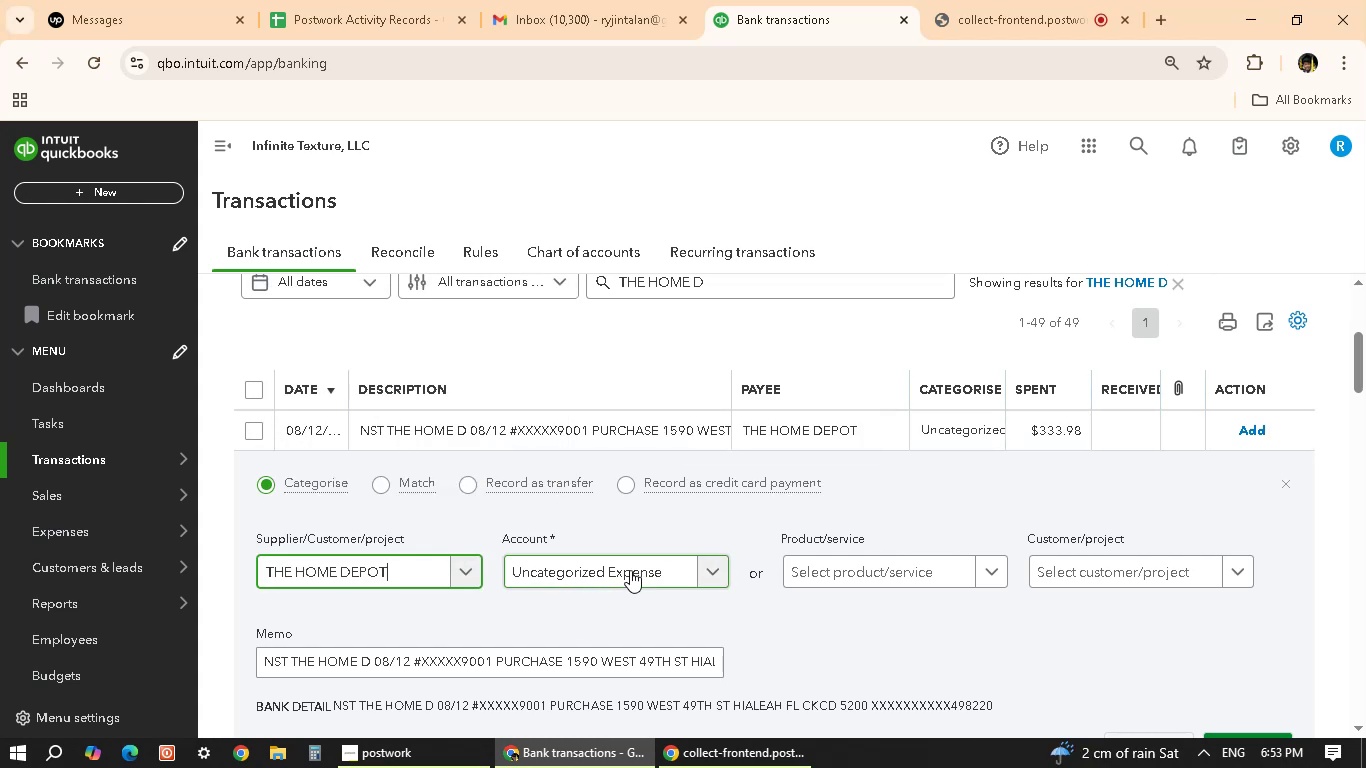 
left_click([649, 562])
 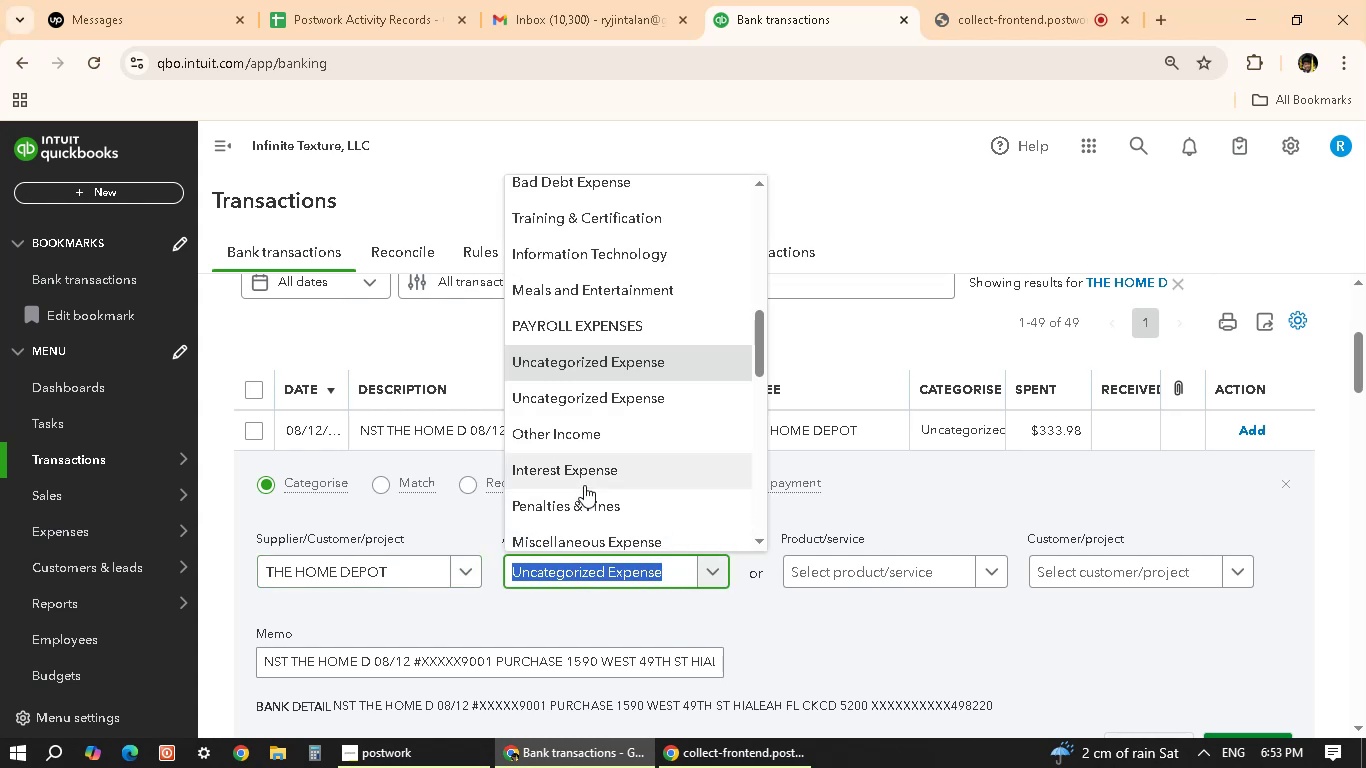 
scroll: coordinate [627, 356], scroll_direction: up, amount: 7.0
 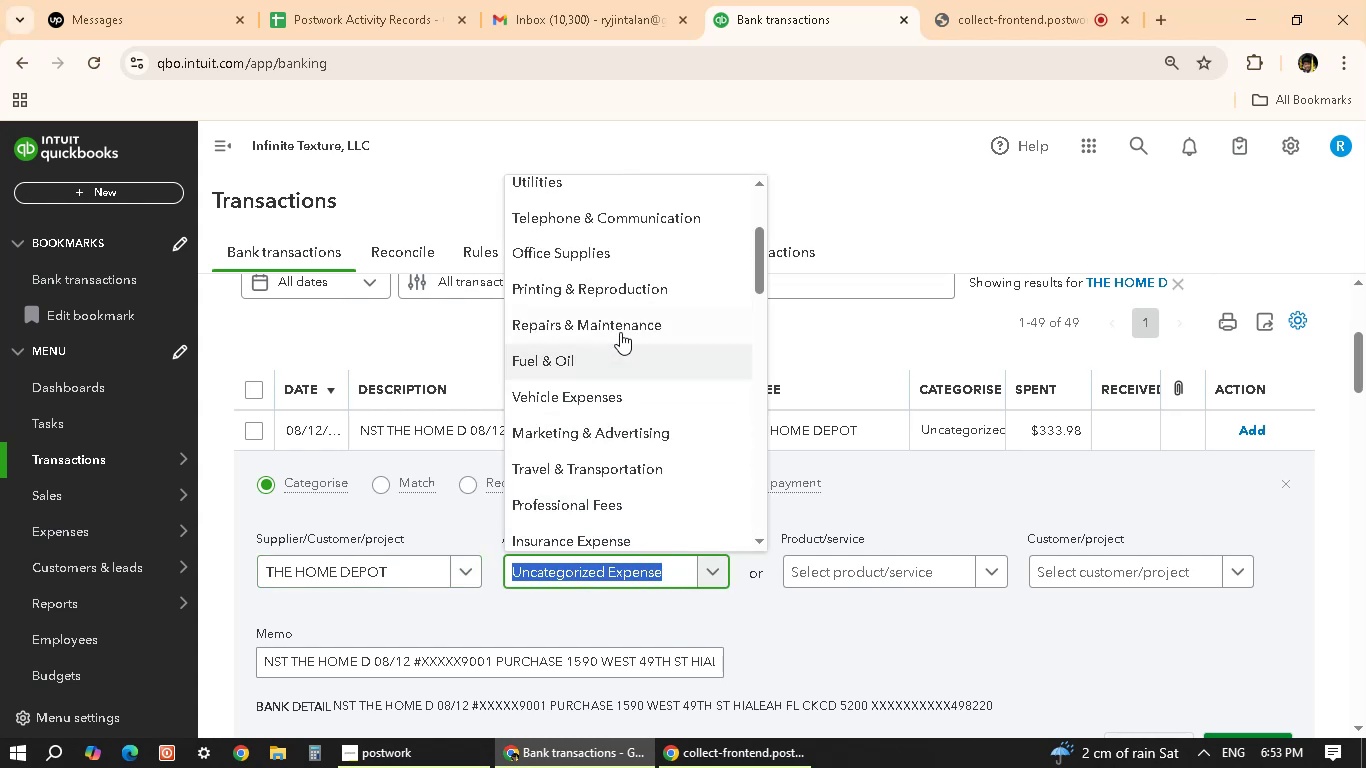 
left_click([625, 323])
 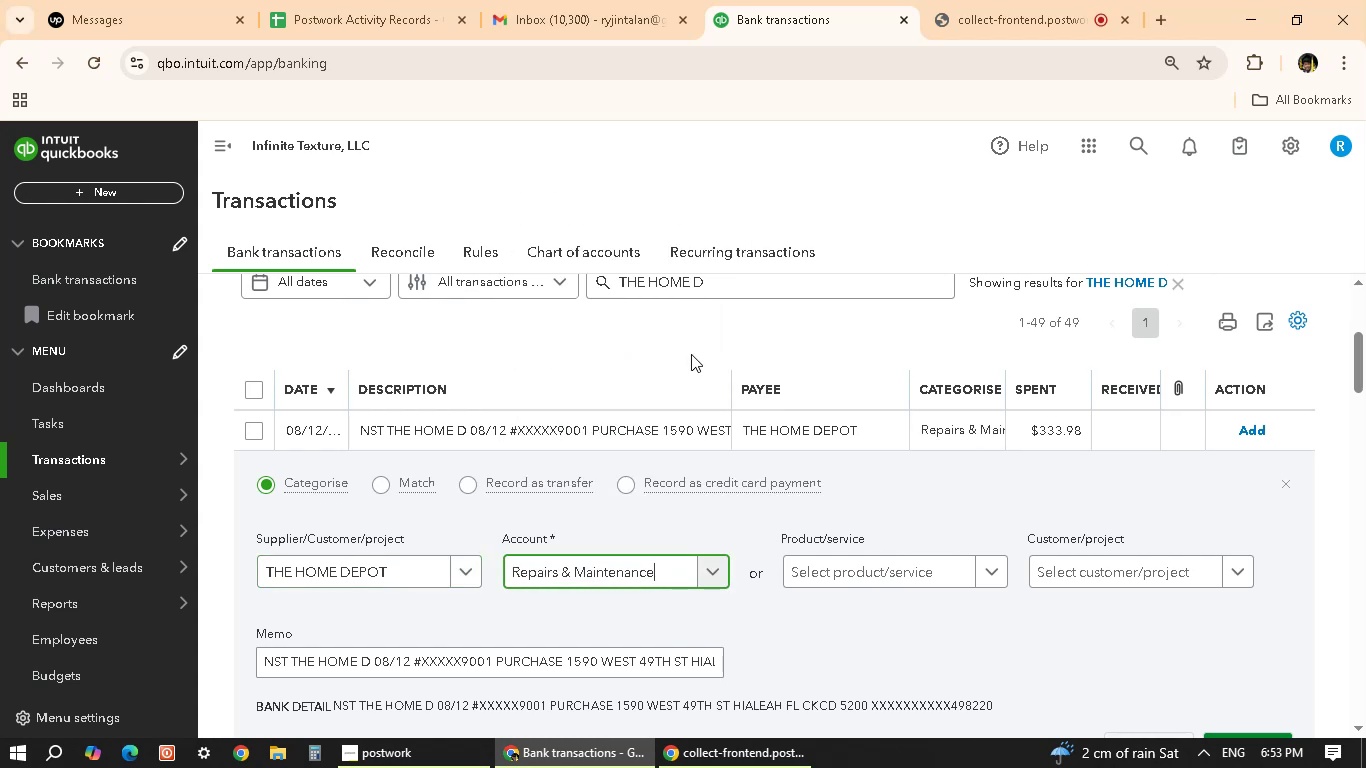 
wait(5.11)
 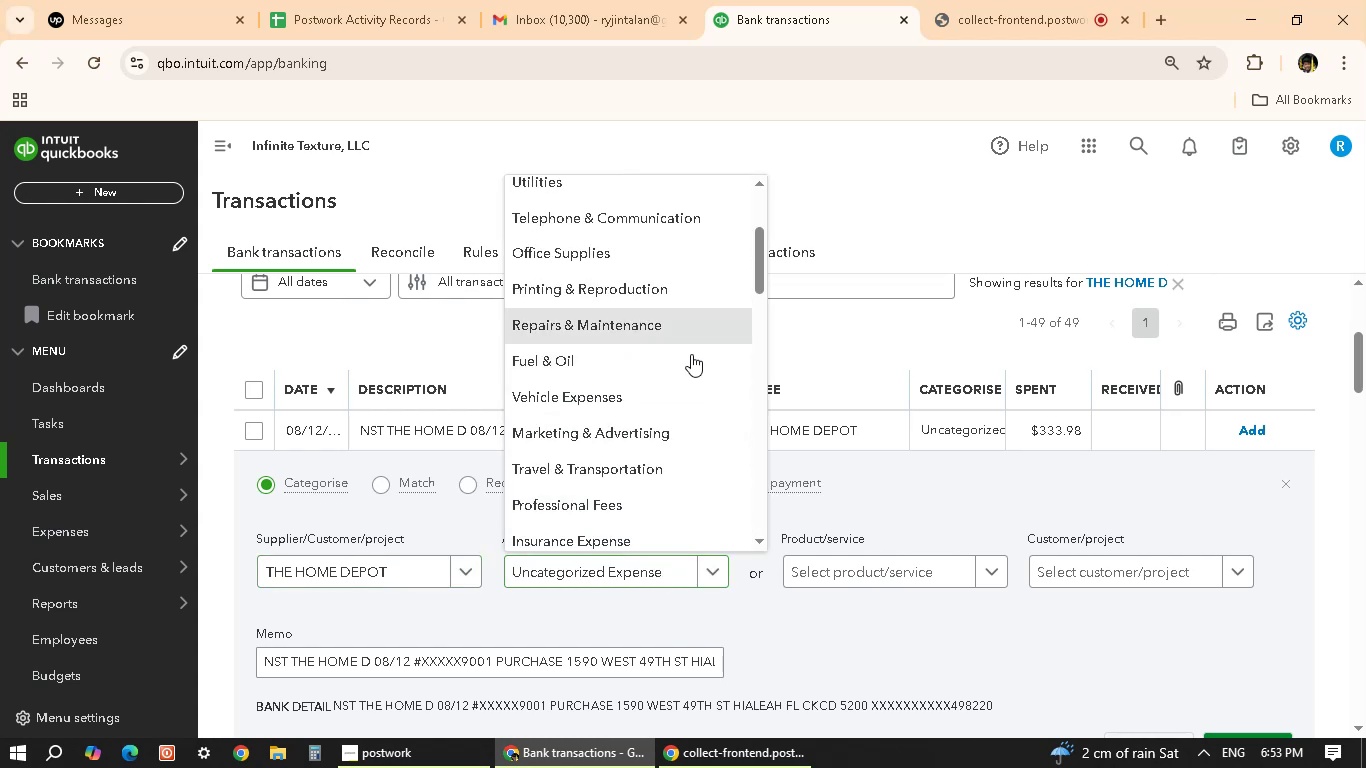 
scroll: coordinate [1104, 516], scroll_direction: down, amount: 2.0
 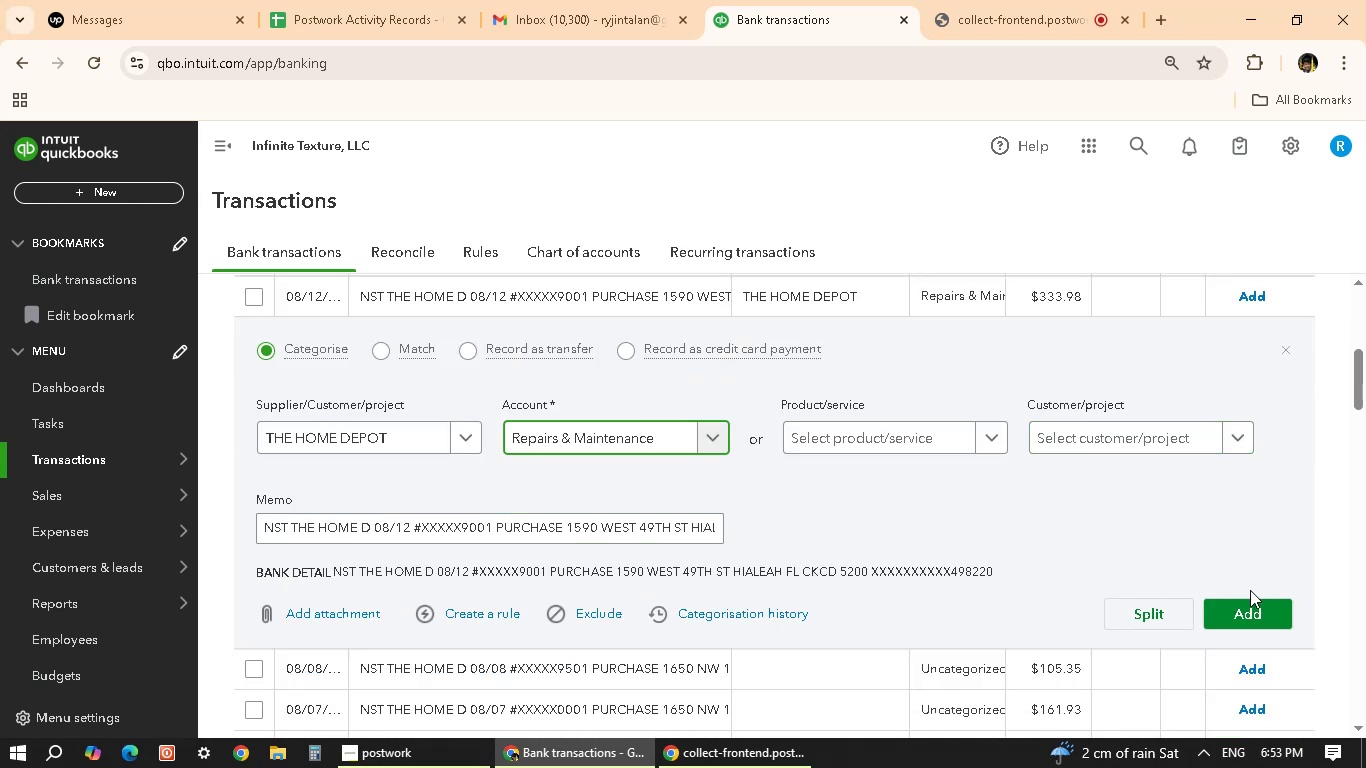 
left_click([1269, 603])
 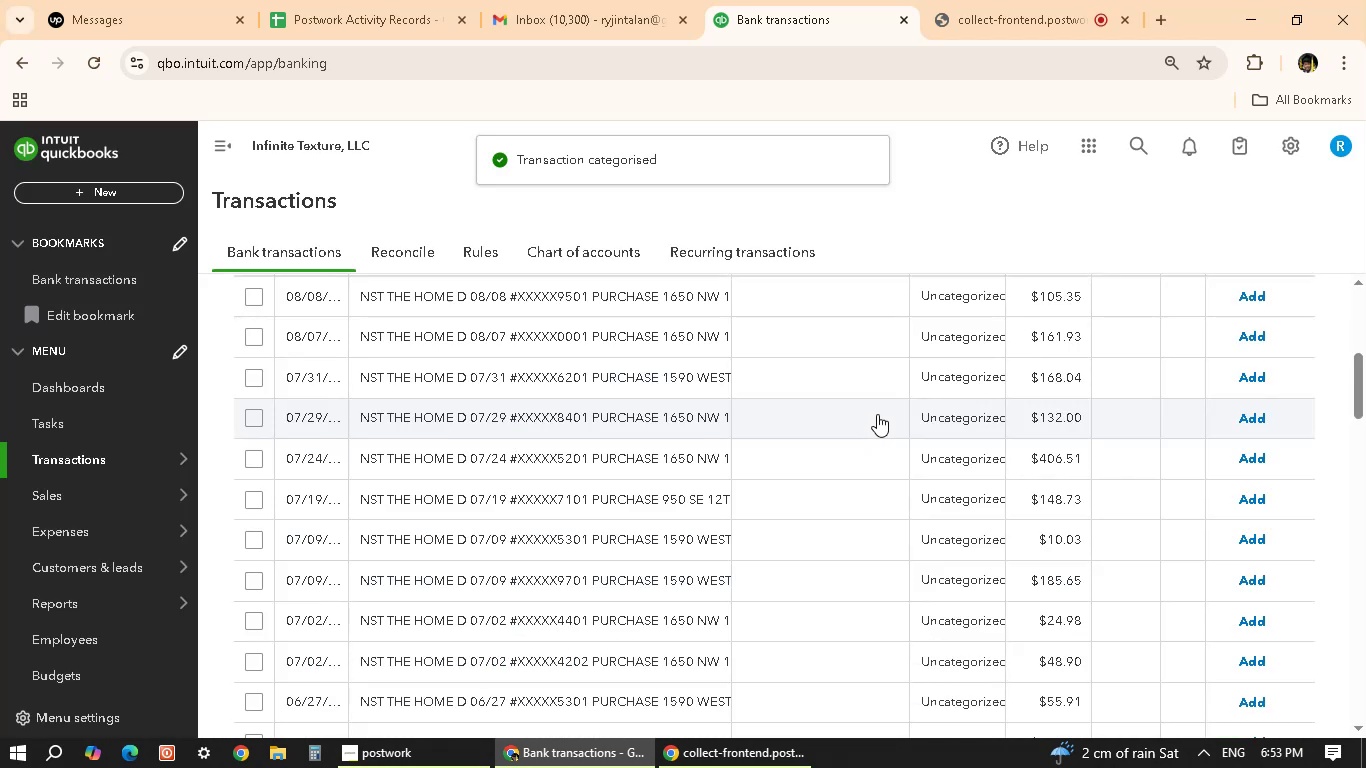 
wait(5.16)
 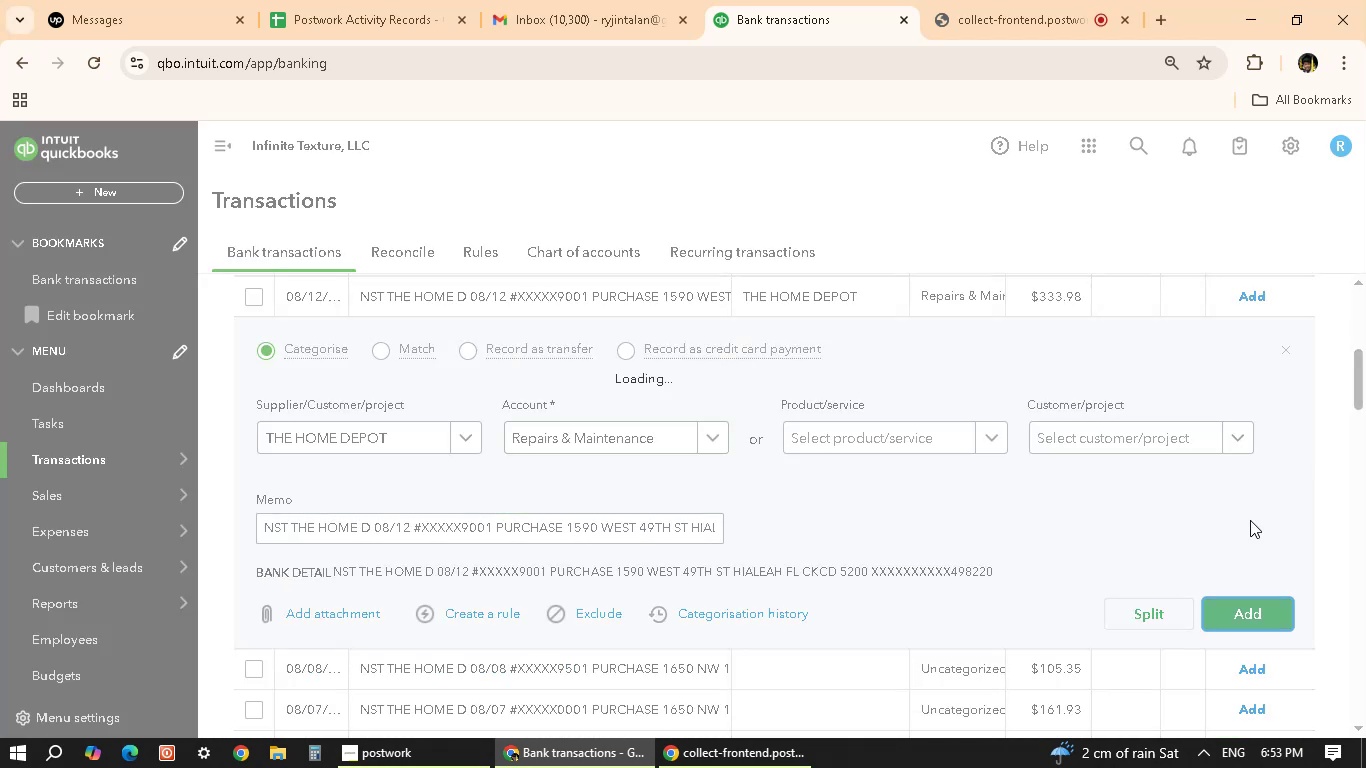 
scroll: coordinate [643, 501], scroll_direction: up, amount: 3.0
 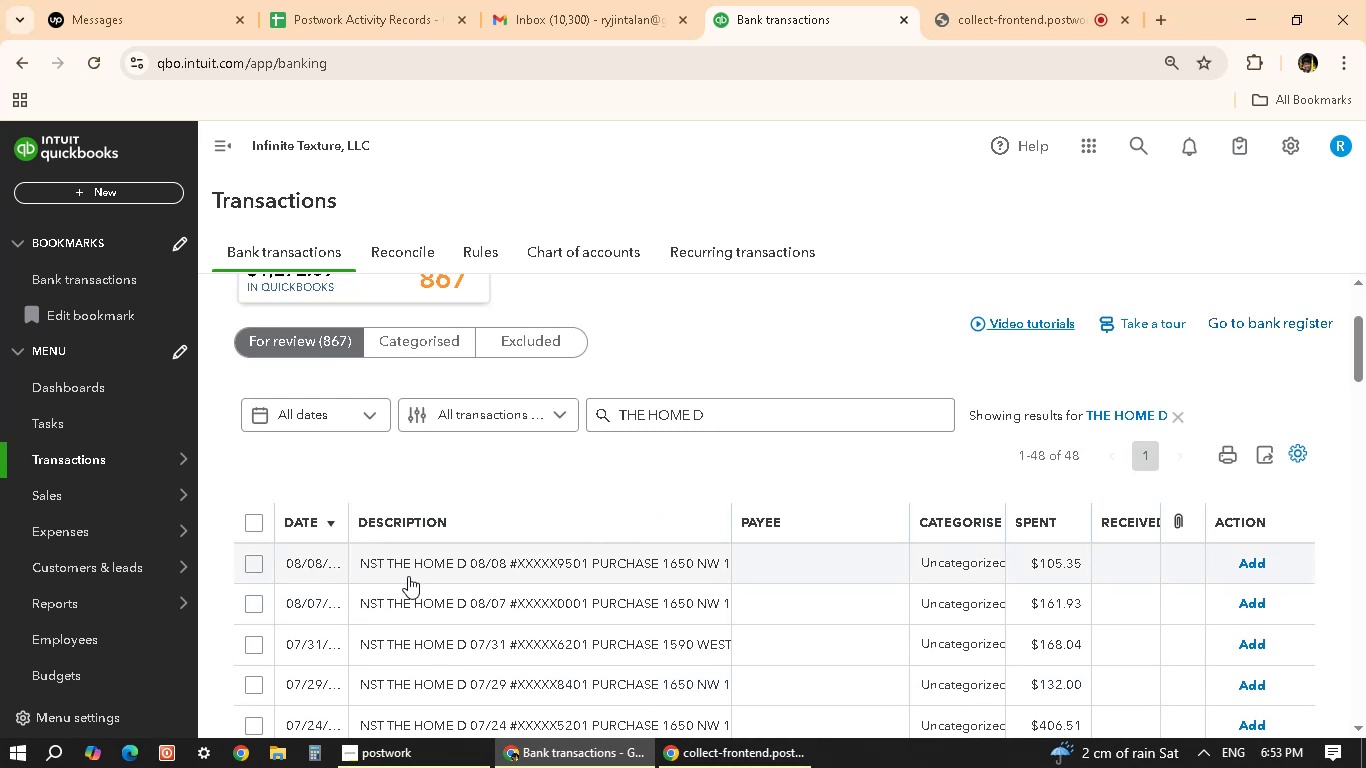 
scroll: coordinate [462, 562], scroll_direction: down, amount: 1.0
 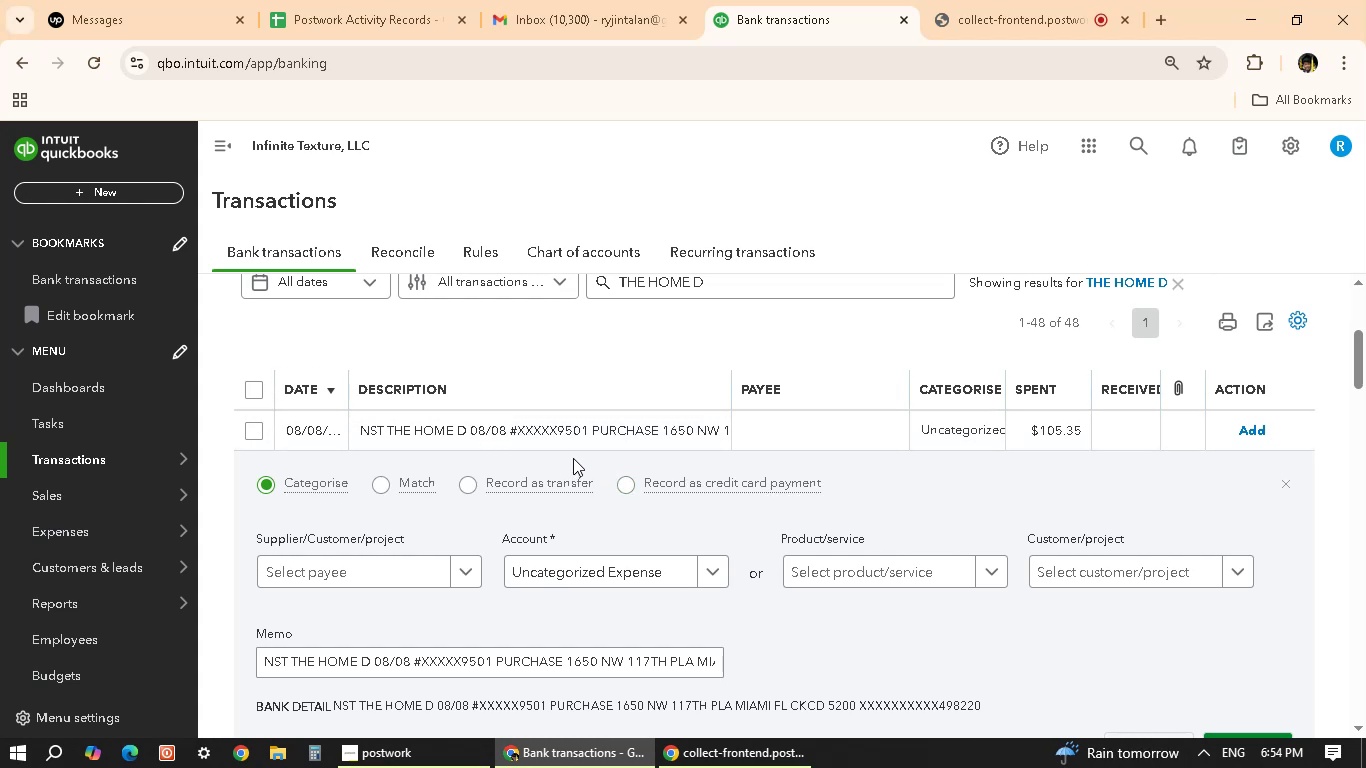 
wait(39.02)
 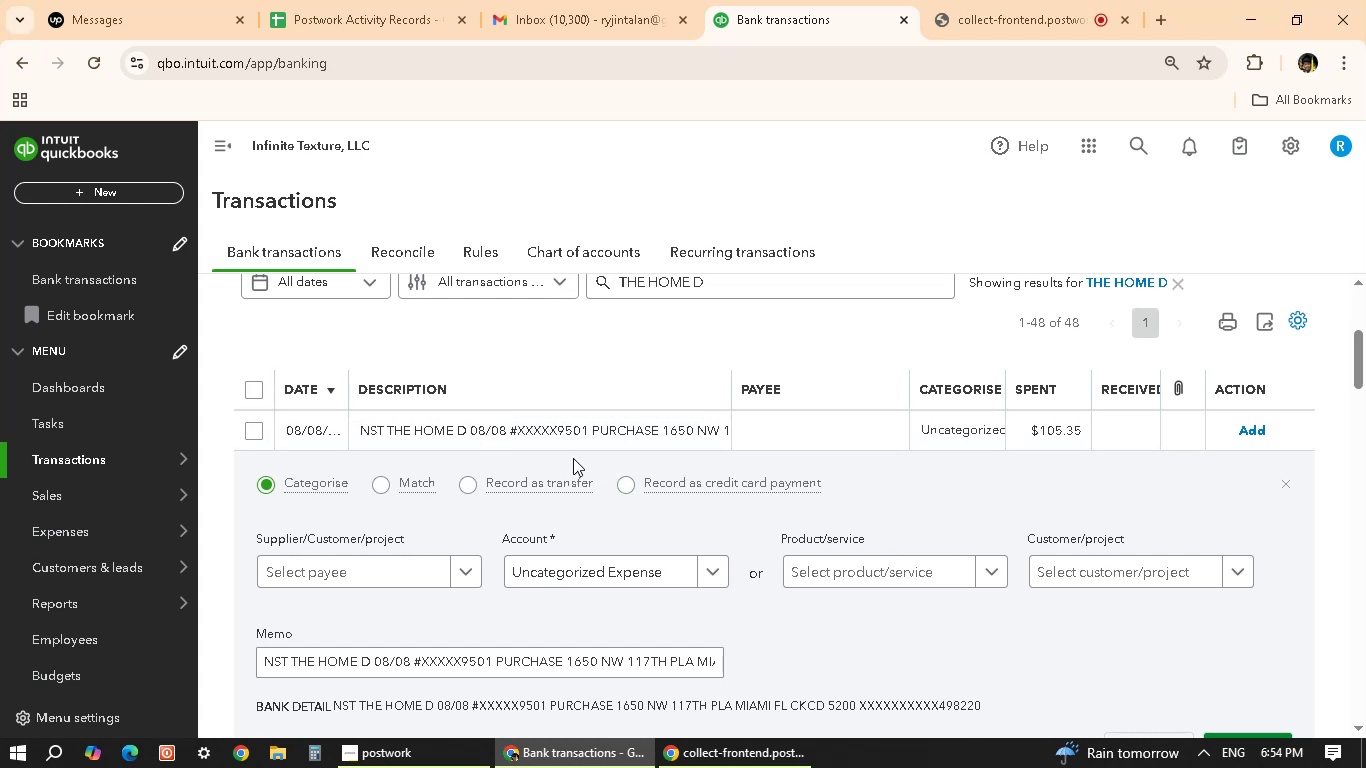 
left_click([412, 561])
 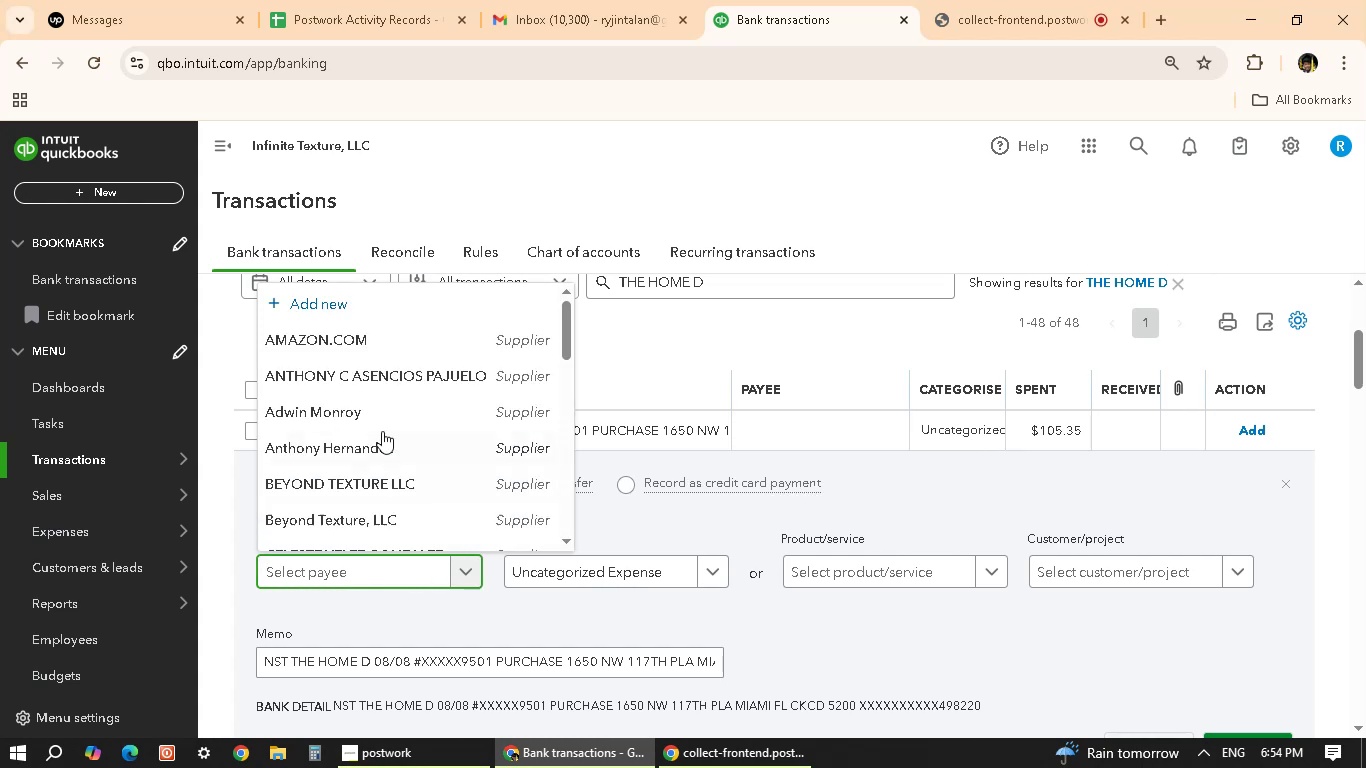 
scroll: coordinate [398, 492], scroll_direction: down, amount: 18.0
 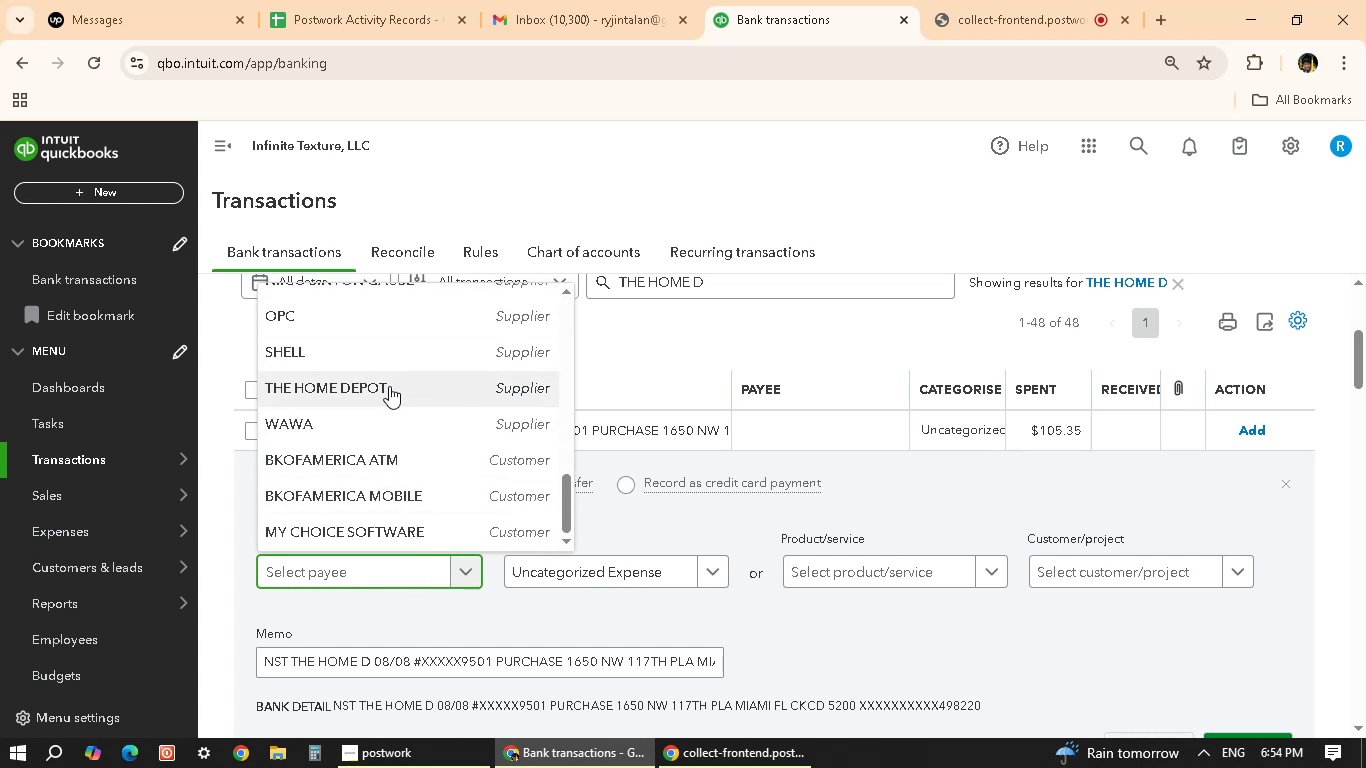 
left_click([389, 386])
 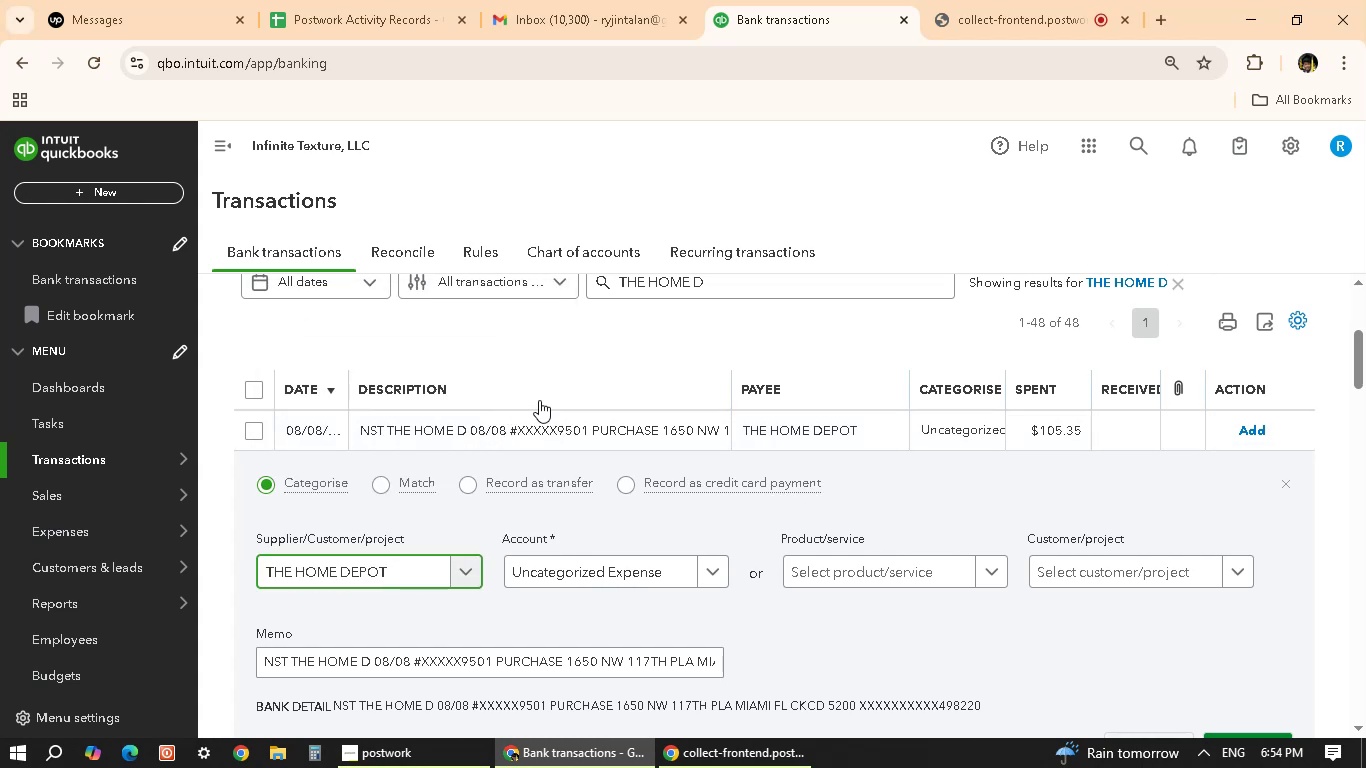 
wait(5.55)
 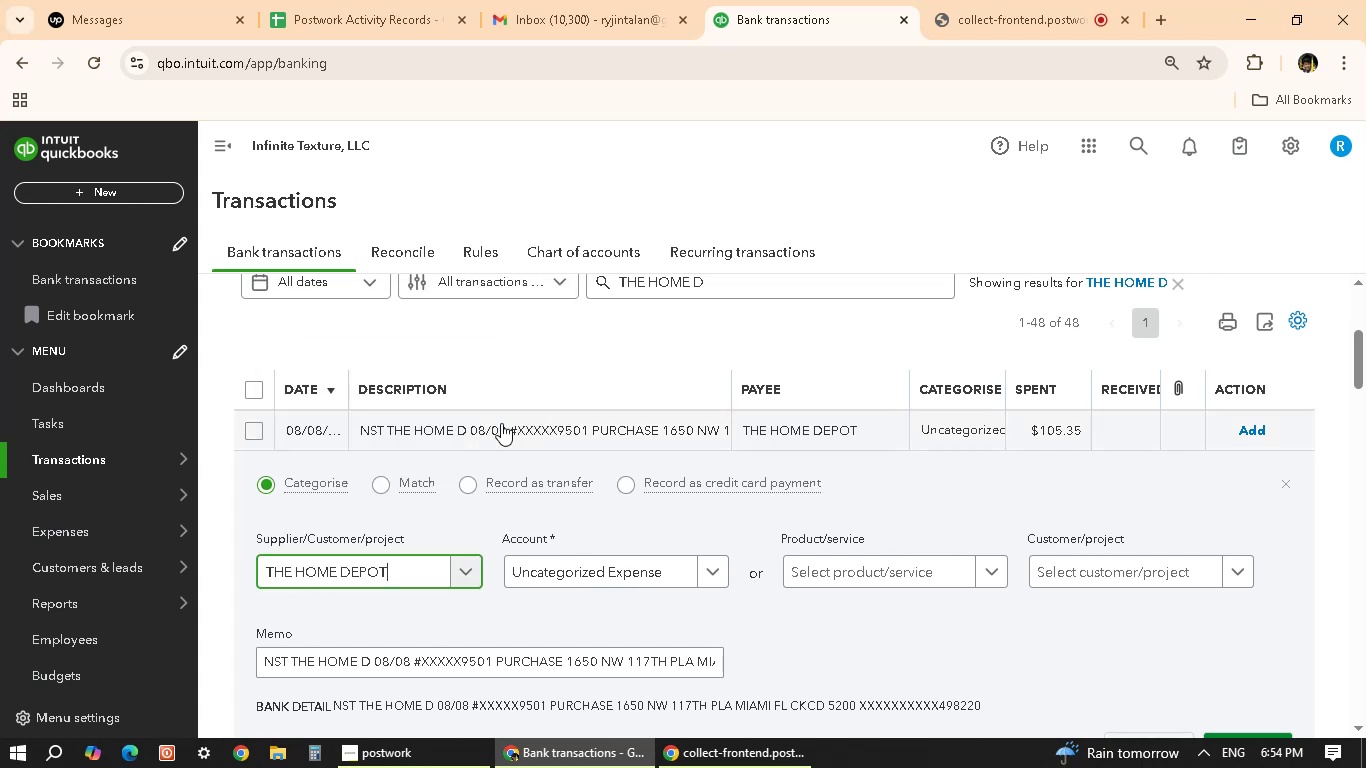 
left_click([579, 566])
 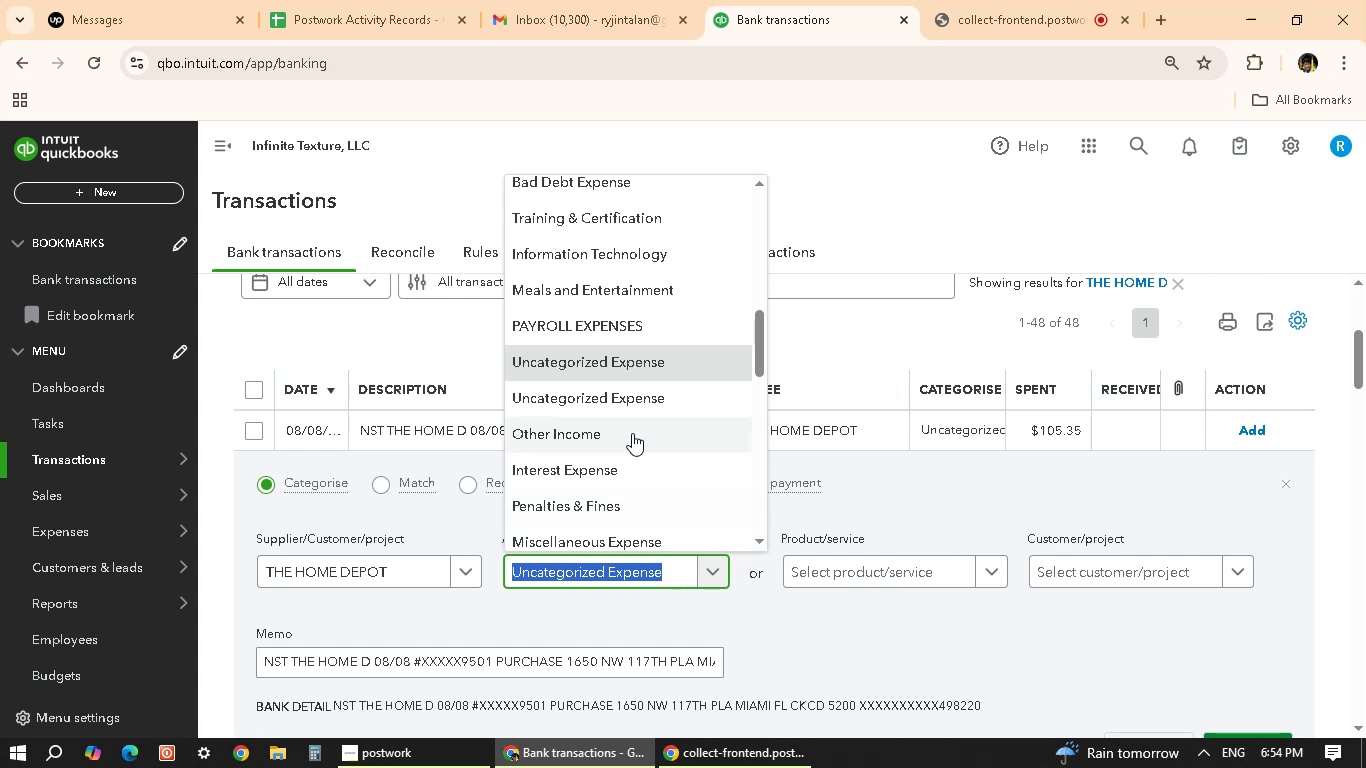 
scroll: coordinate [683, 432], scroll_direction: up, amount: 6.0
 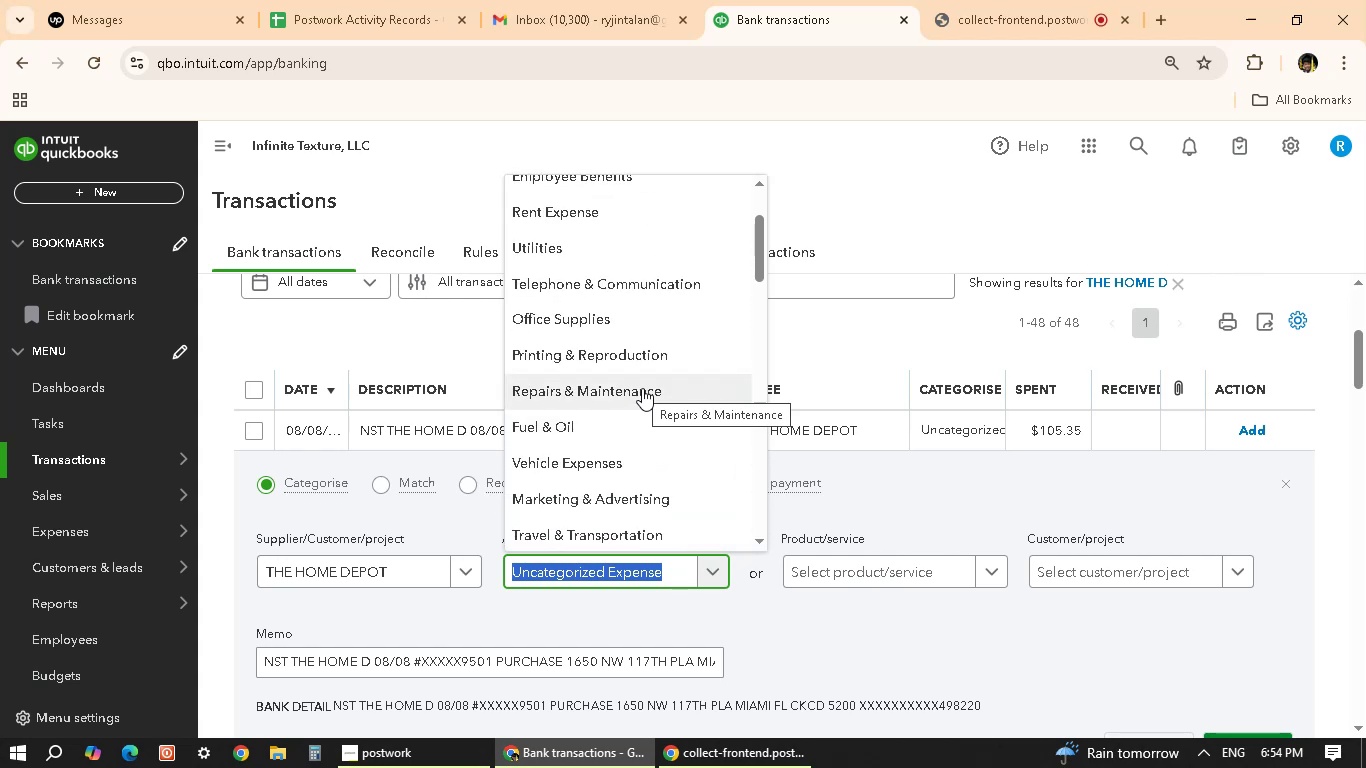 
left_click([642, 388])
 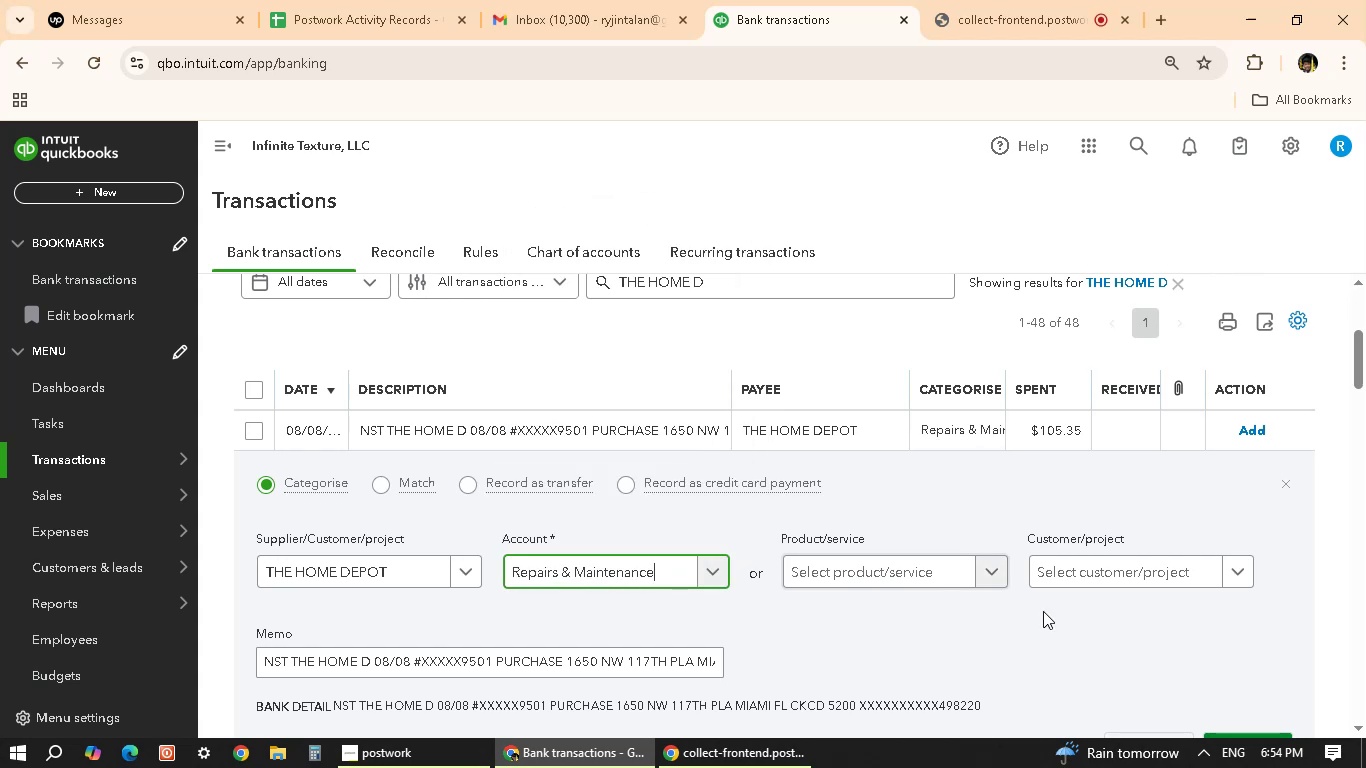 
scroll: coordinate [608, 487], scroll_direction: up, amount: 1.0
 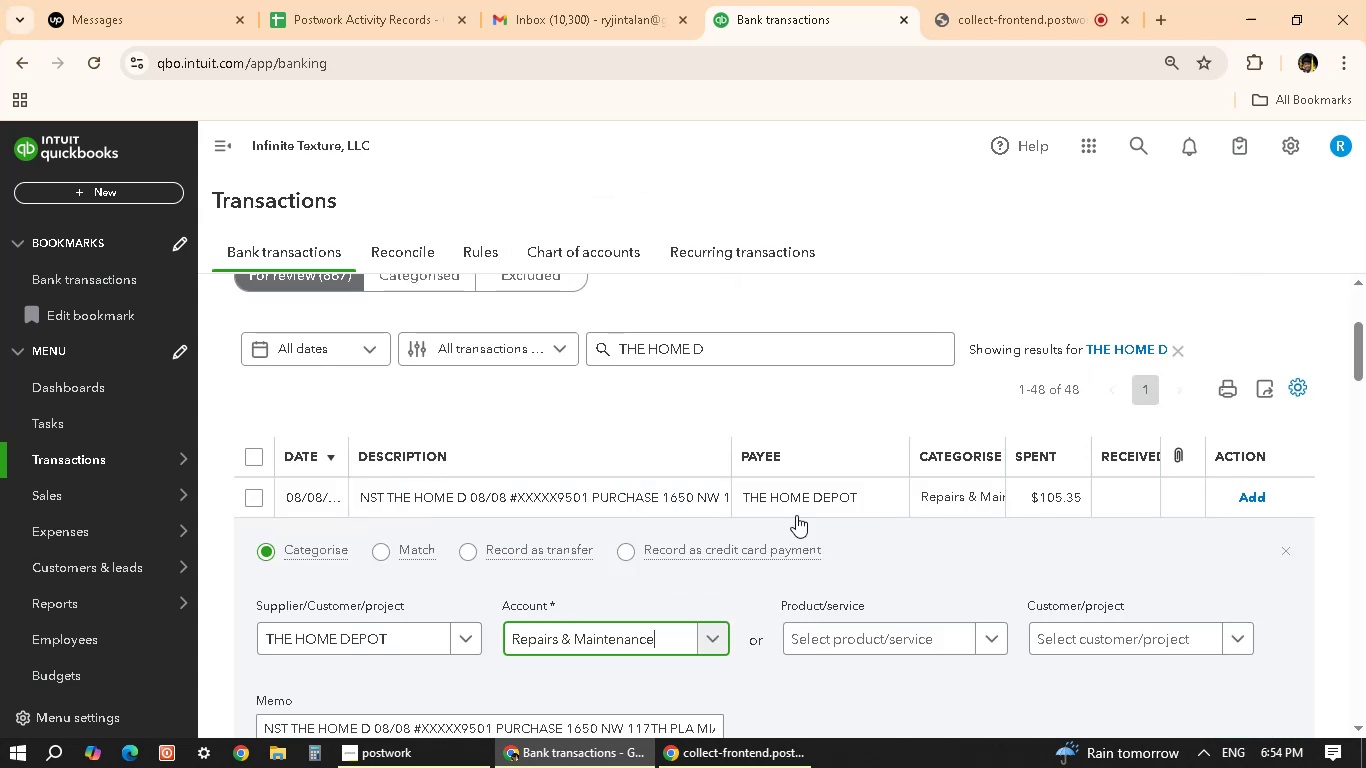 
scroll: coordinate [1220, 575], scroll_direction: down, amount: 4.0
 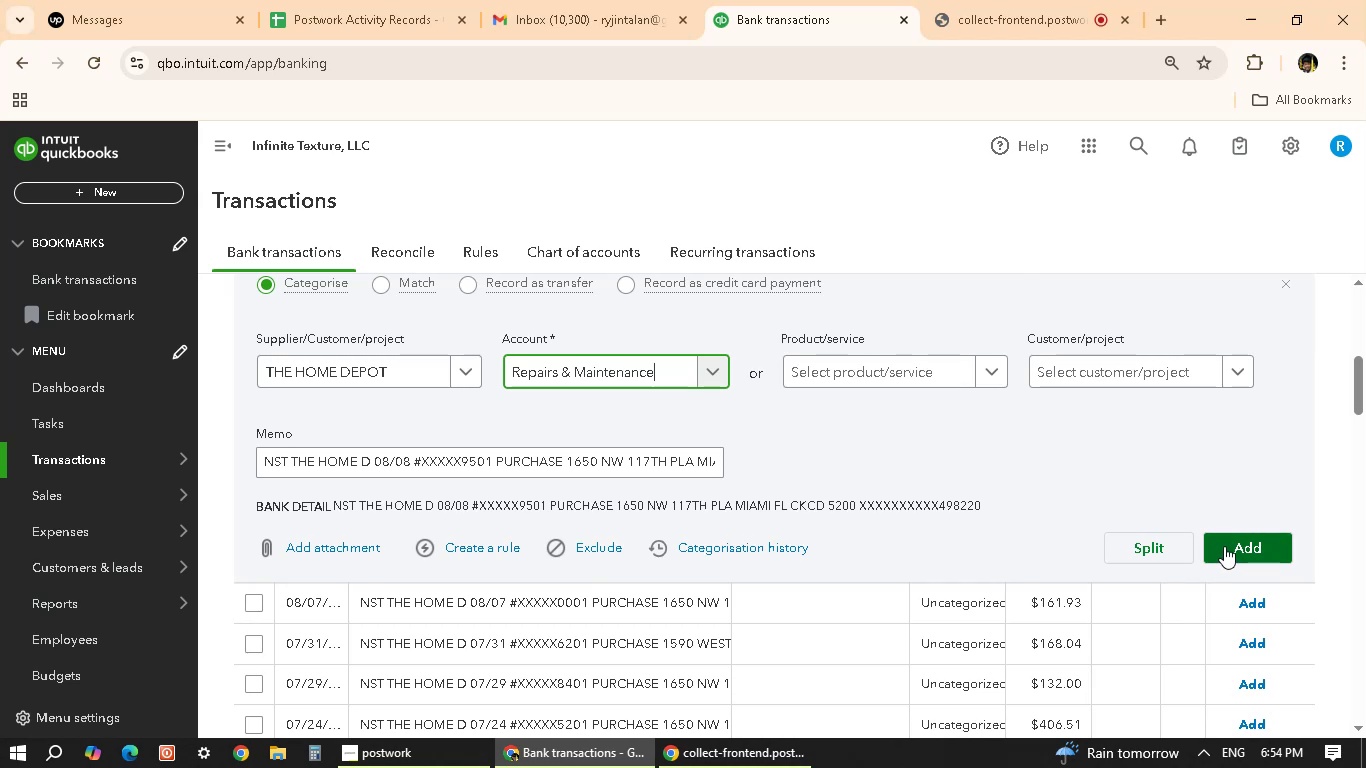 
left_click([1224, 546])
 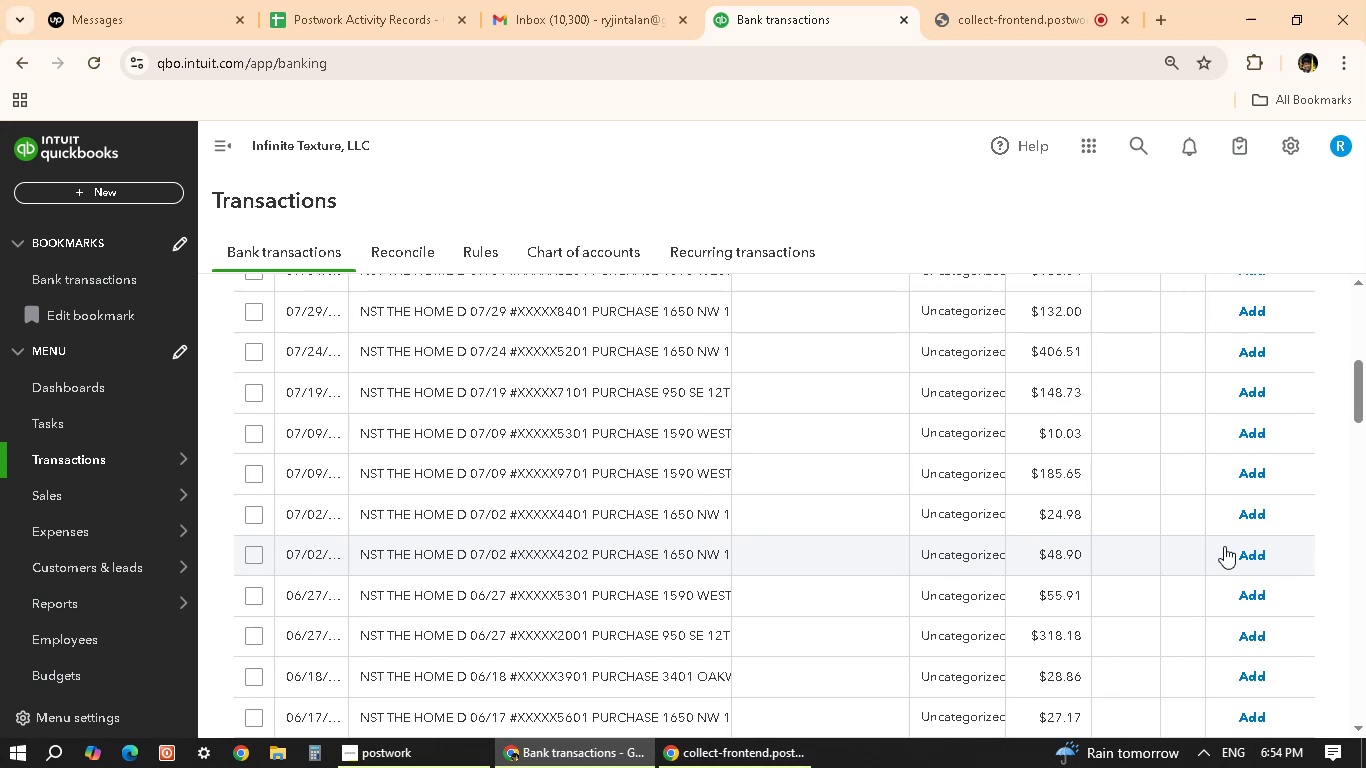 
wait(23.35)
 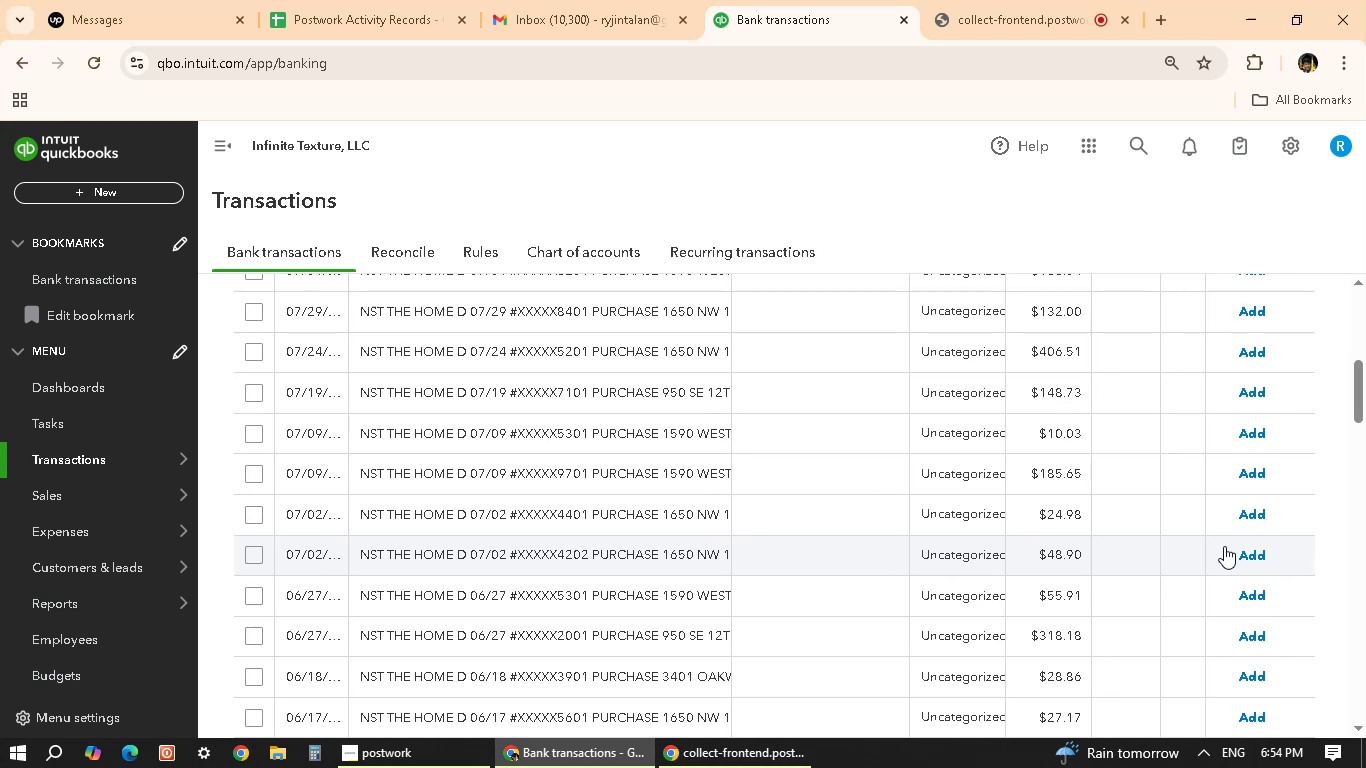 
scroll: coordinate [646, 459], scroll_direction: up, amount: 4.0
 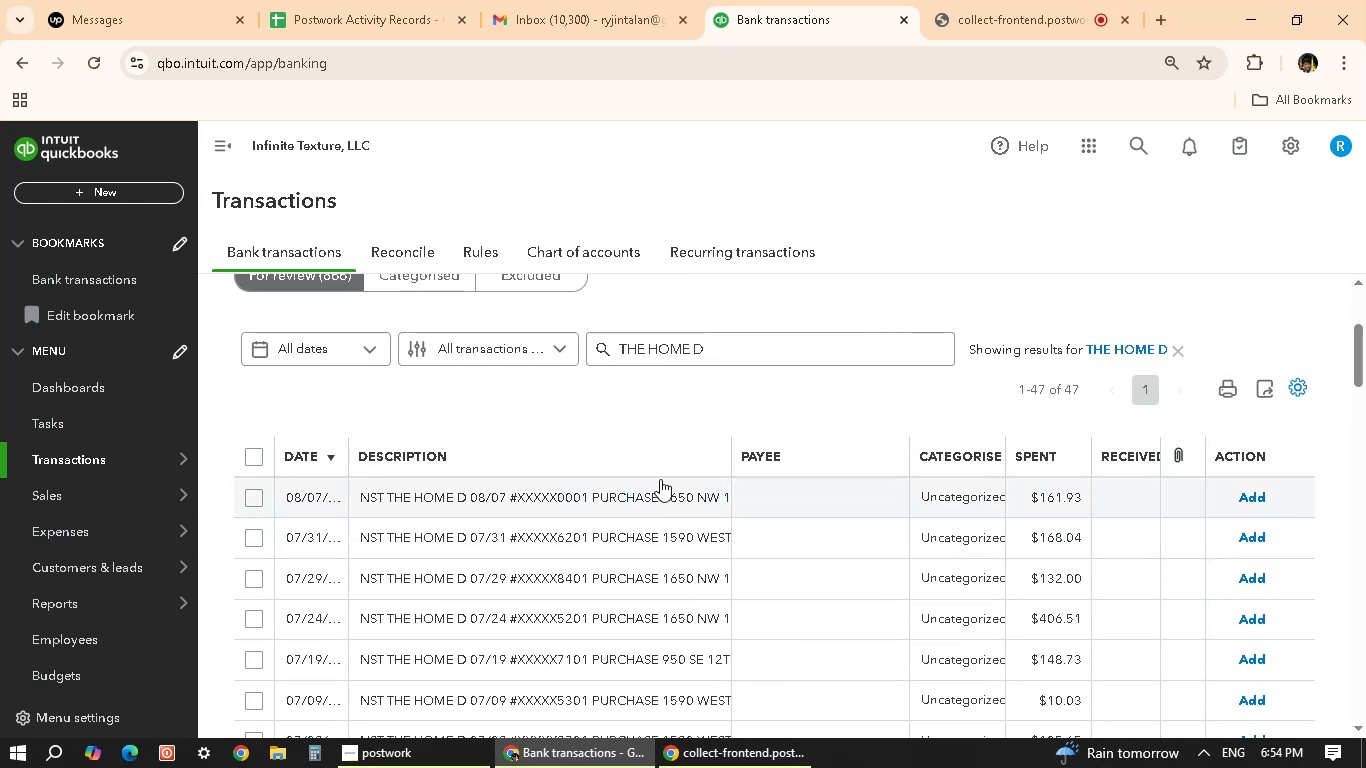 
left_click([663, 491])
 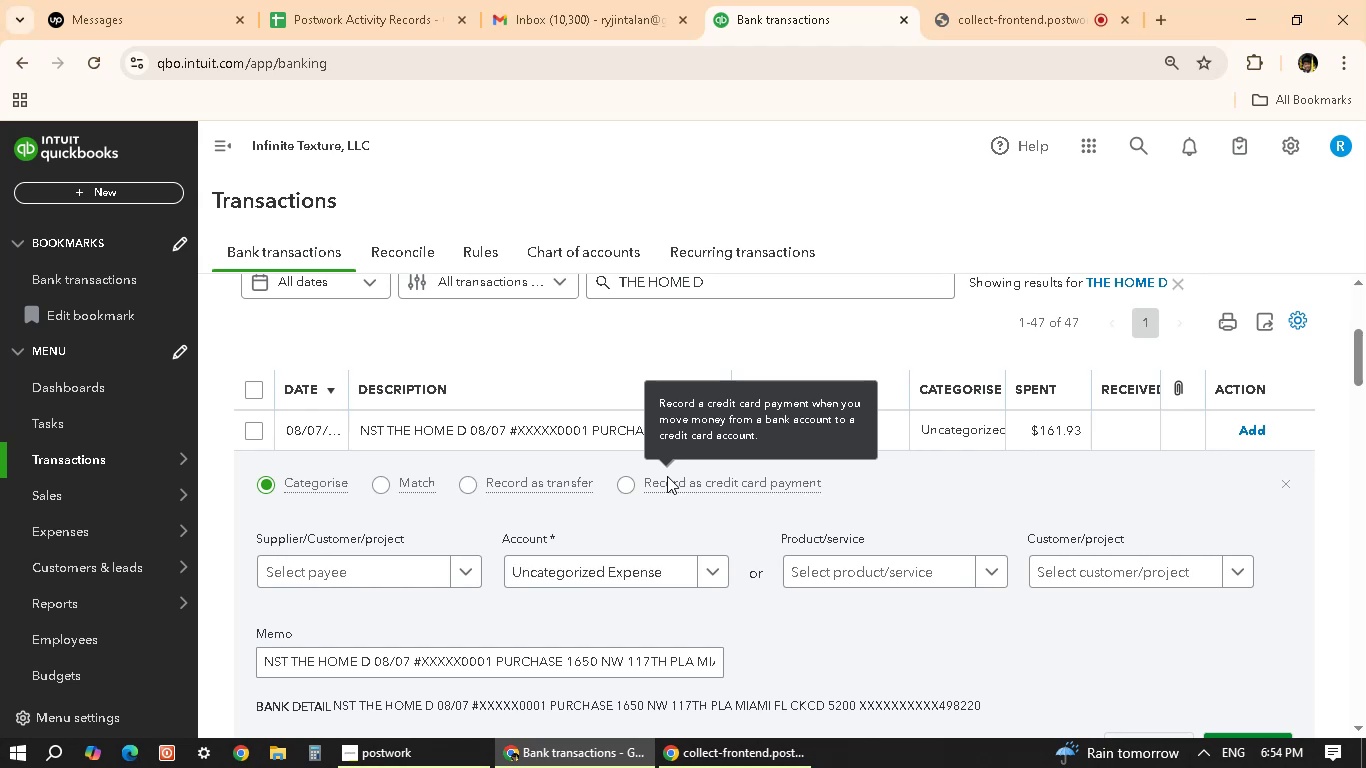 
scroll: coordinate [535, 631], scroll_direction: down, amount: 2.0
 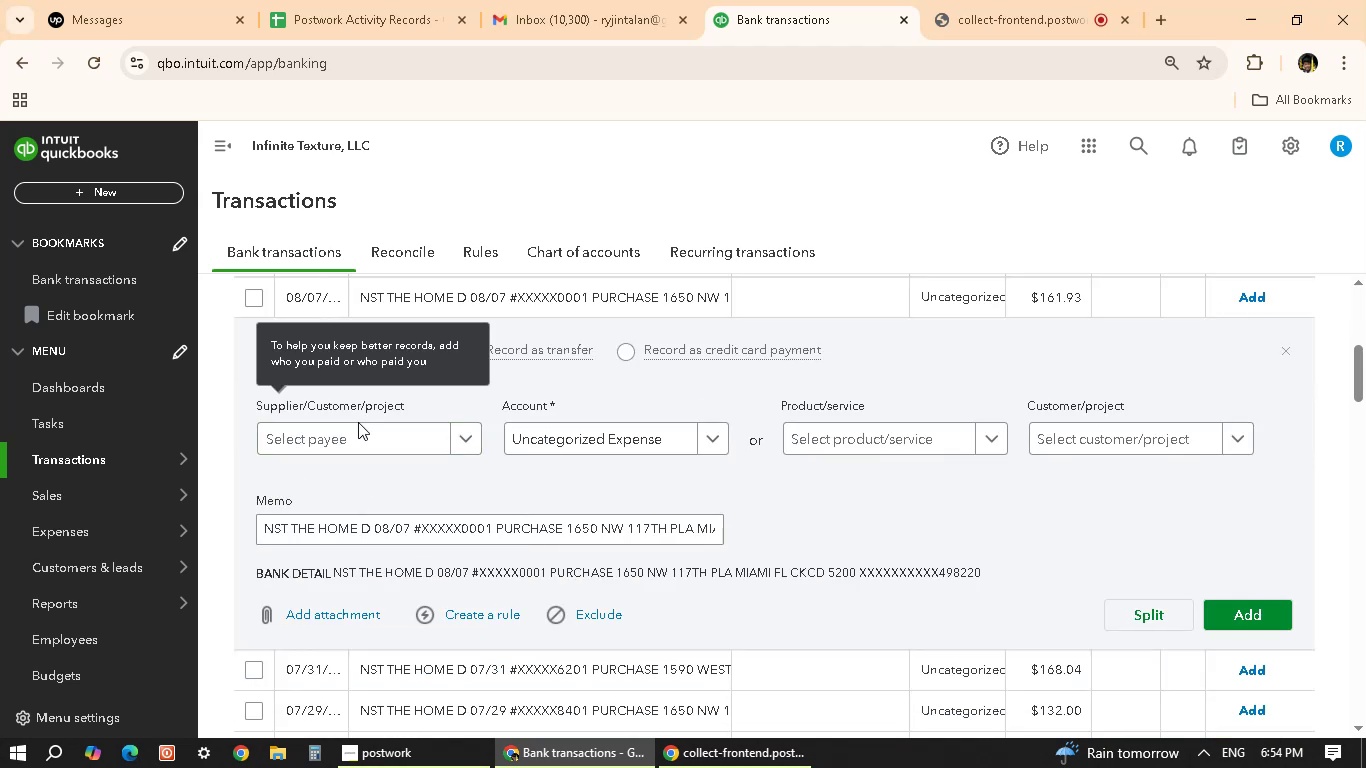 
left_click([357, 440])
 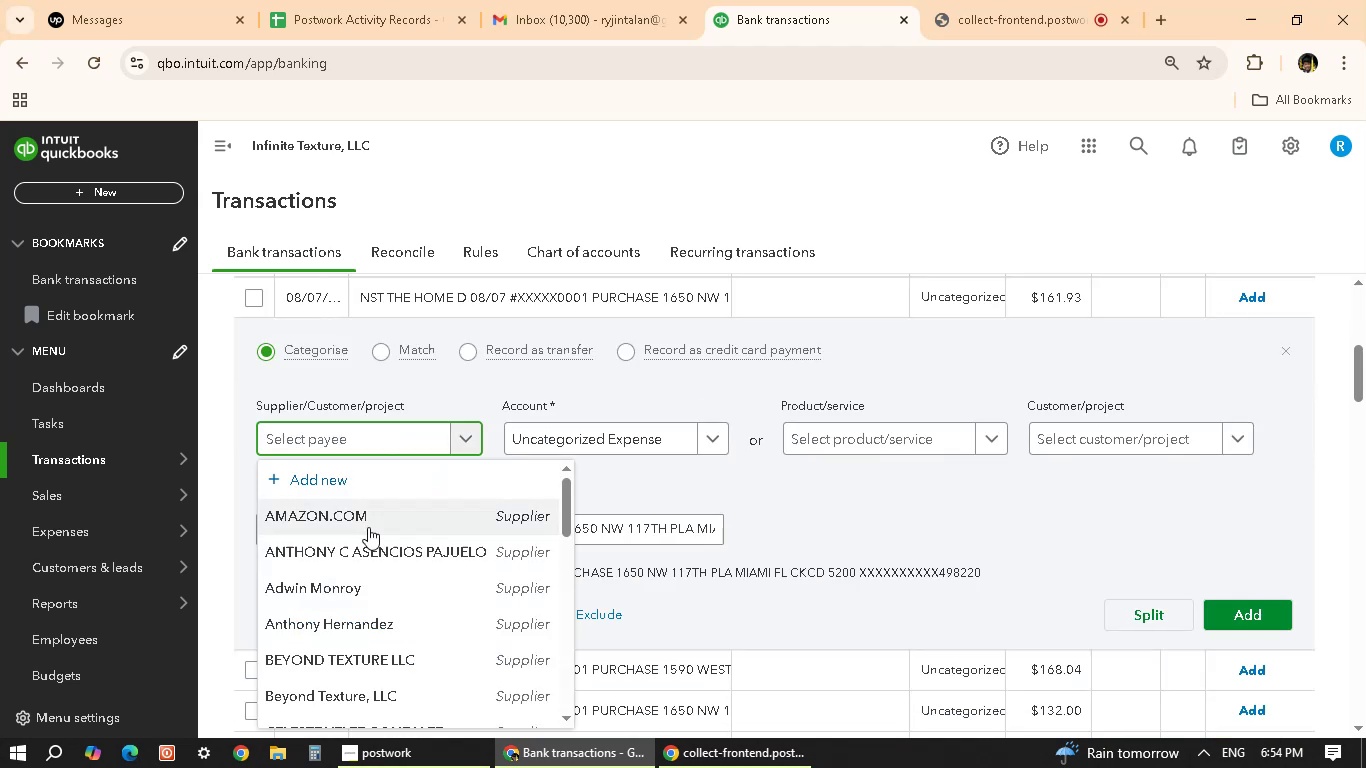 
scroll: coordinate [352, 613], scroll_direction: down, amount: 3.0
 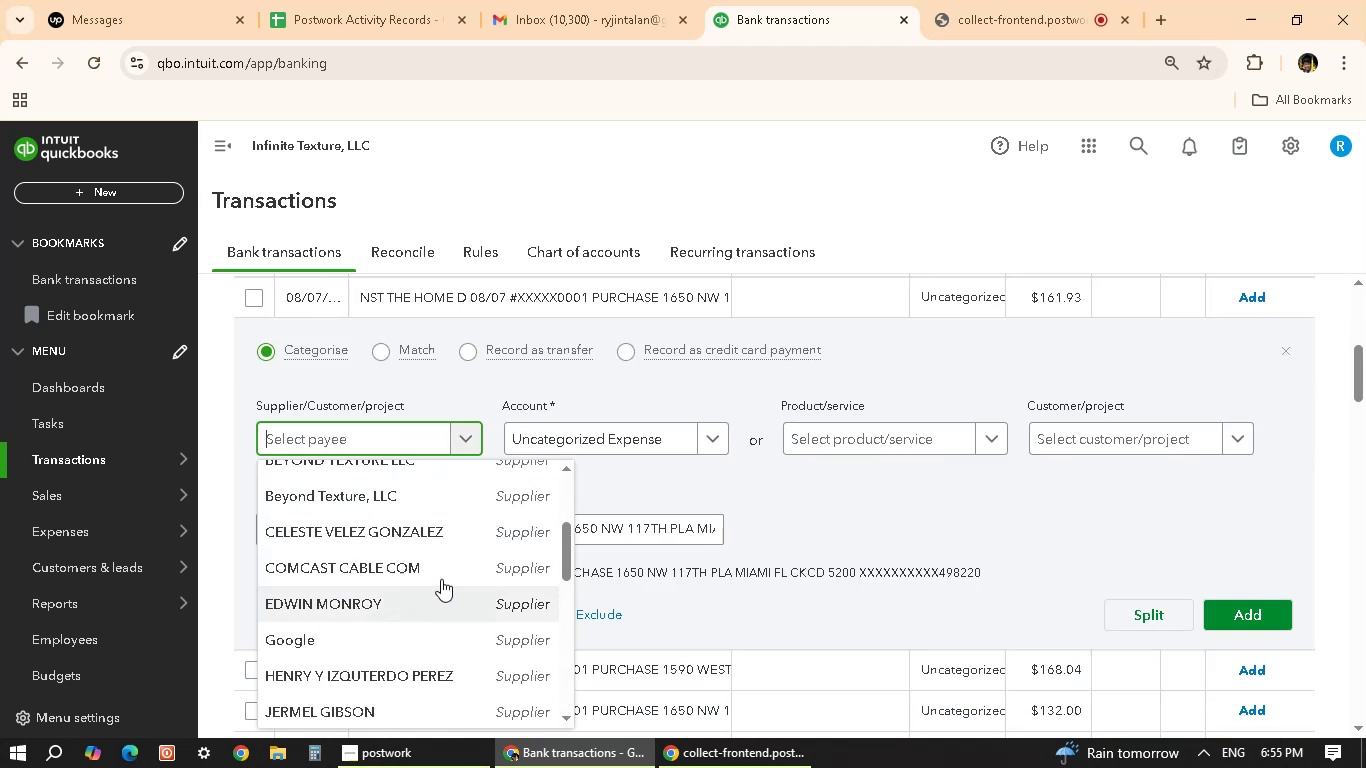 
scroll: coordinate [472, 569], scroll_direction: up, amount: 3.0
 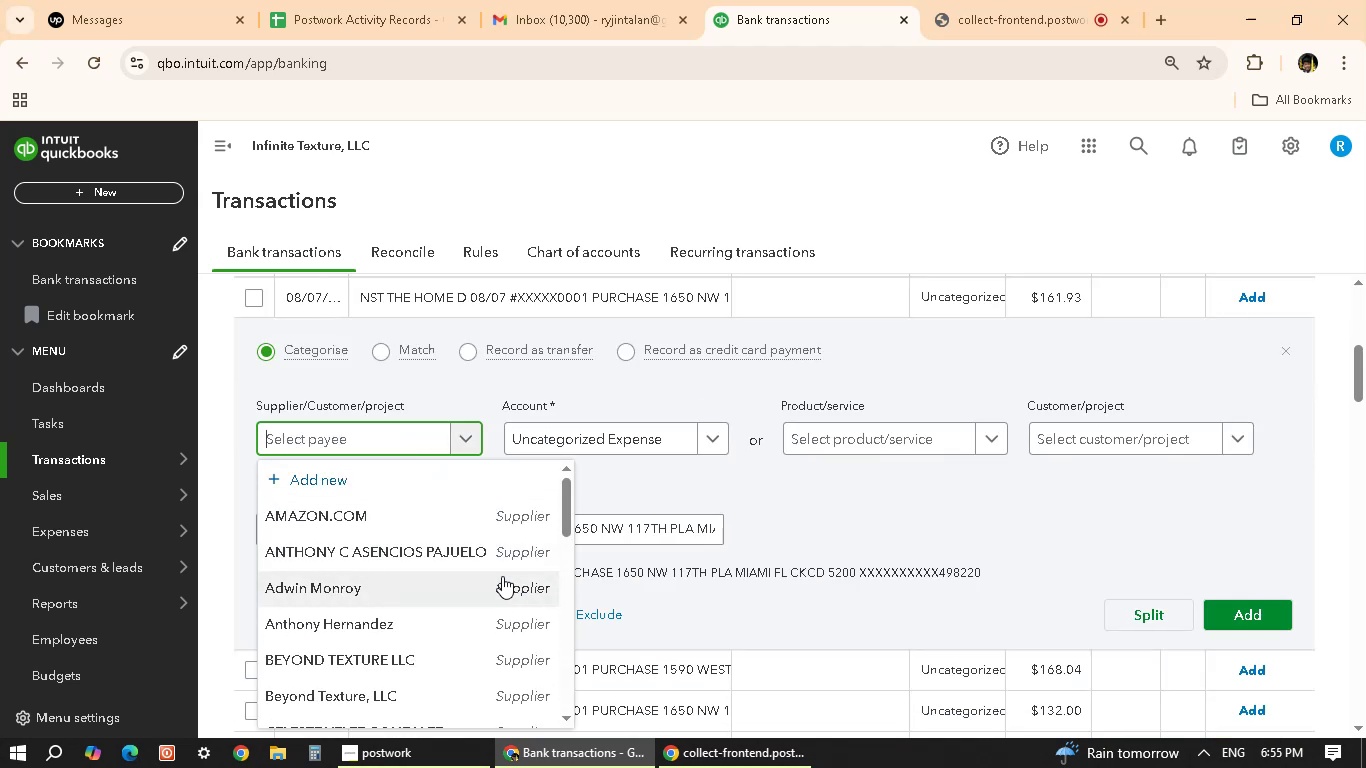 
scroll: coordinate [398, 636], scroll_direction: down, amount: 13.0
 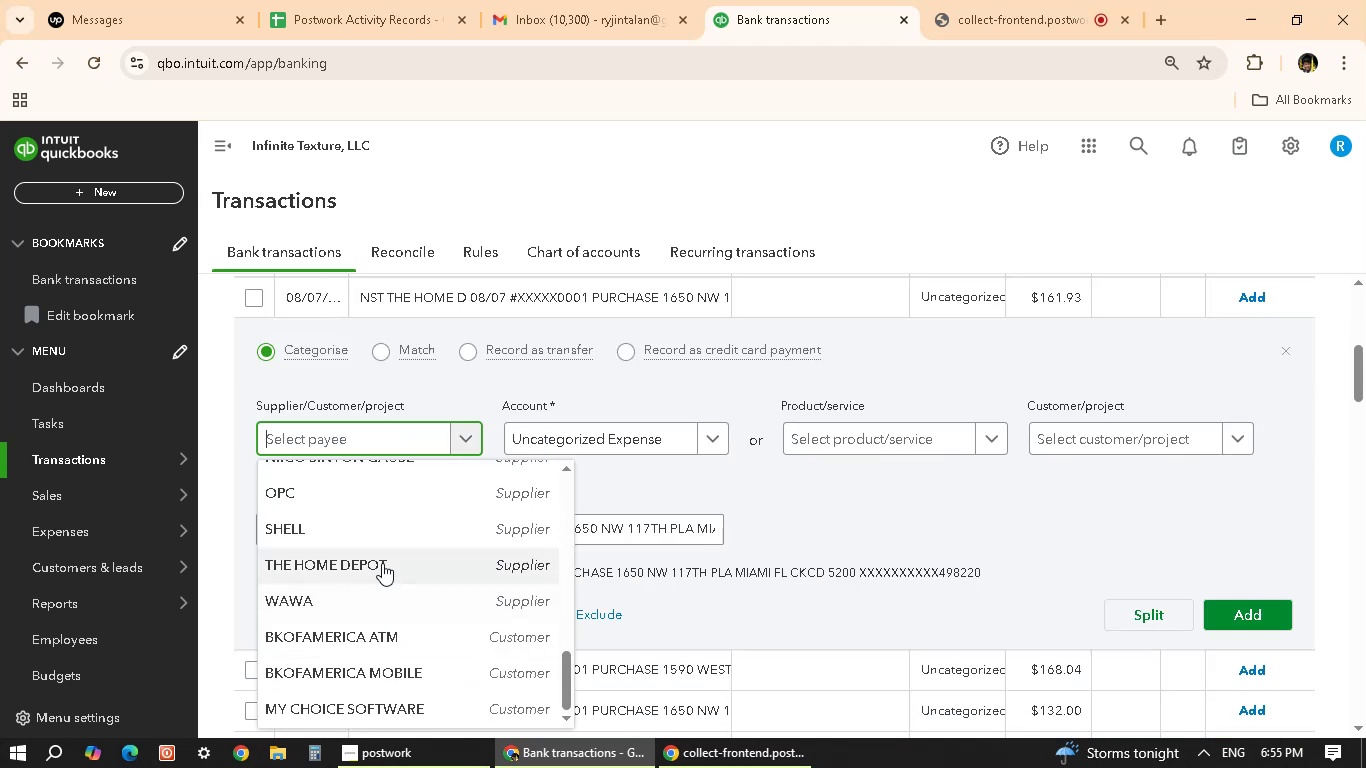 
left_click([383, 561])
 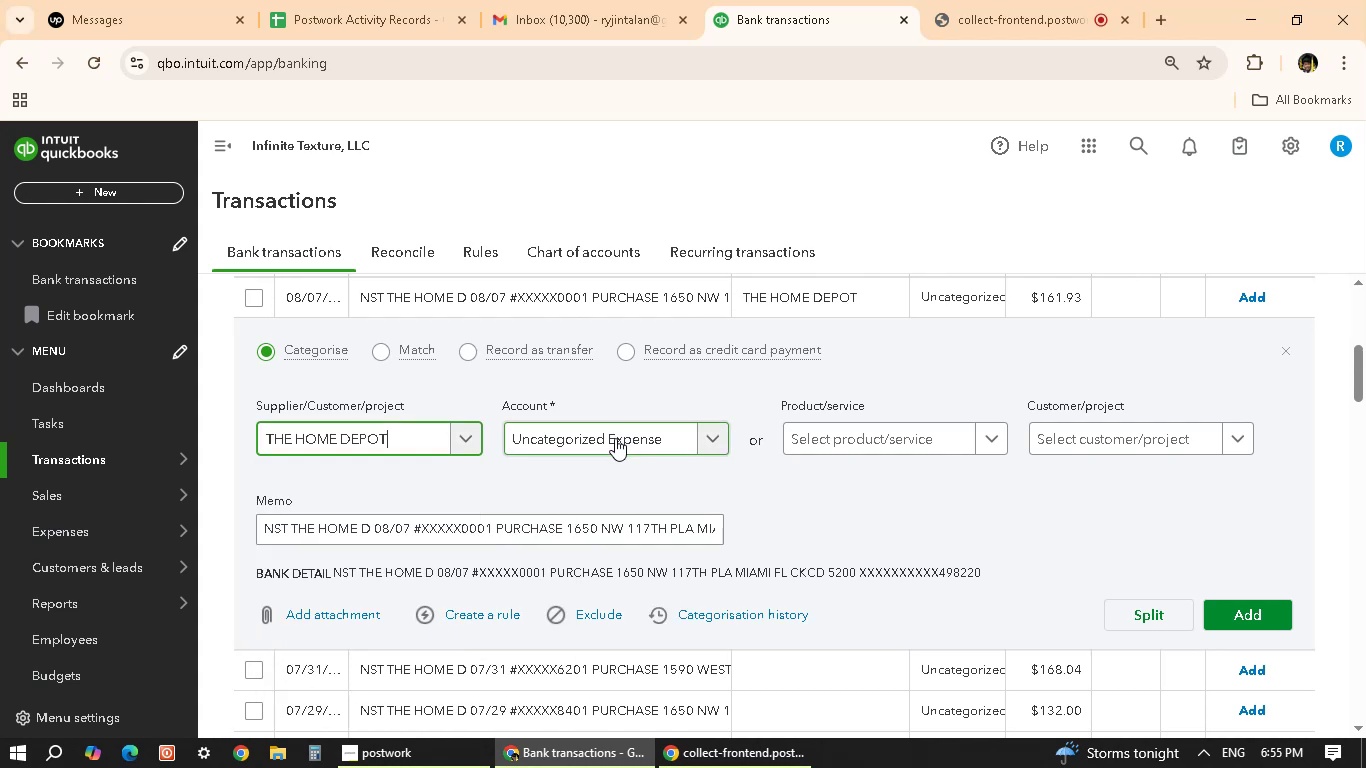 
left_click([615, 438])
 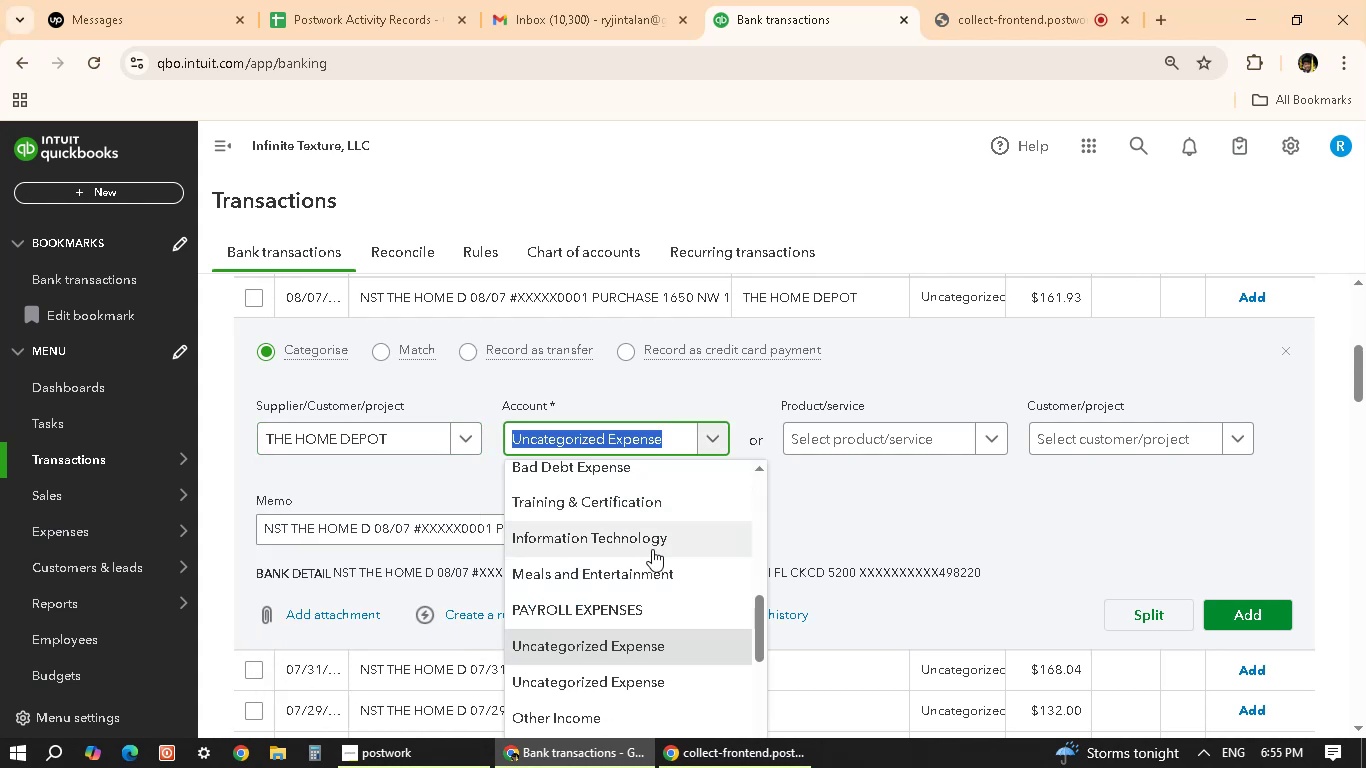 
scroll: coordinate [851, 613], scroll_direction: up, amount: 12.0
 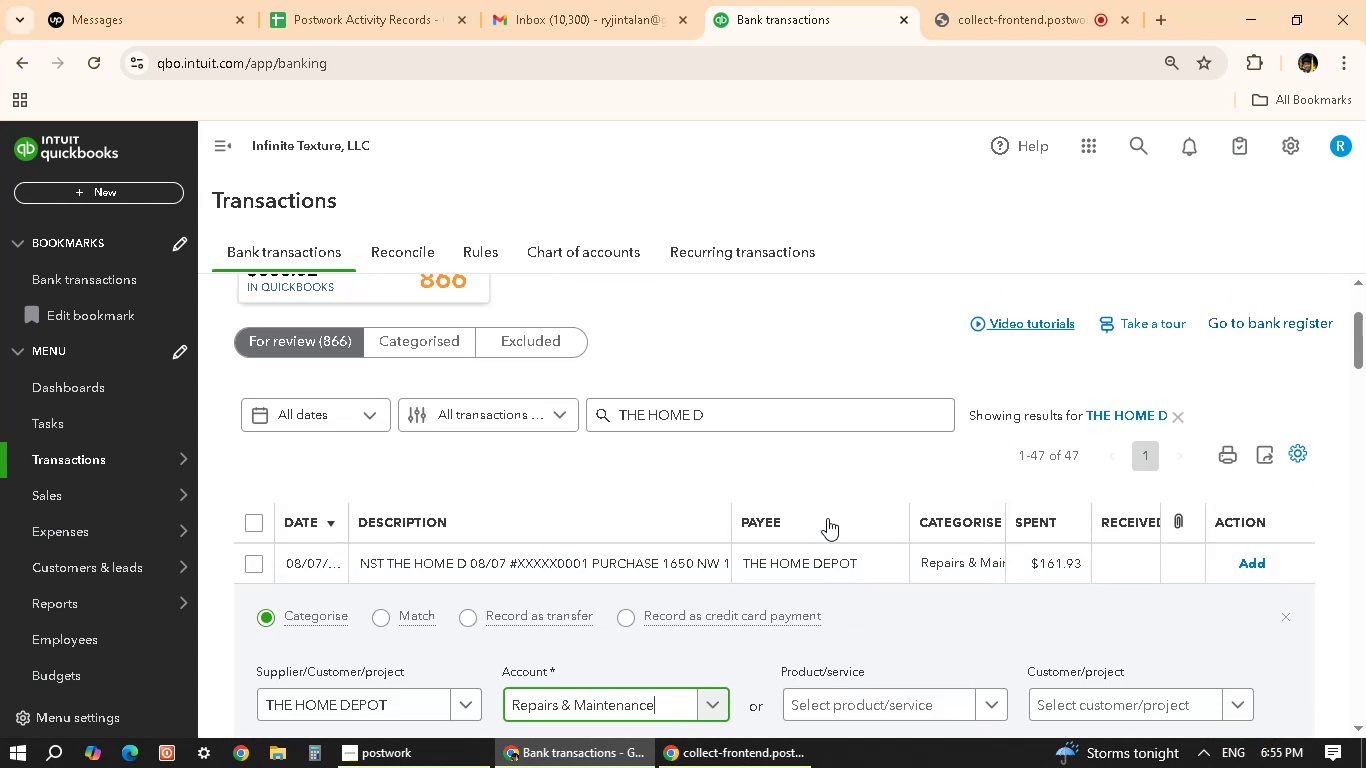 
scroll: coordinate [1184, 604], scroll_direction: down, amount: 4.0
 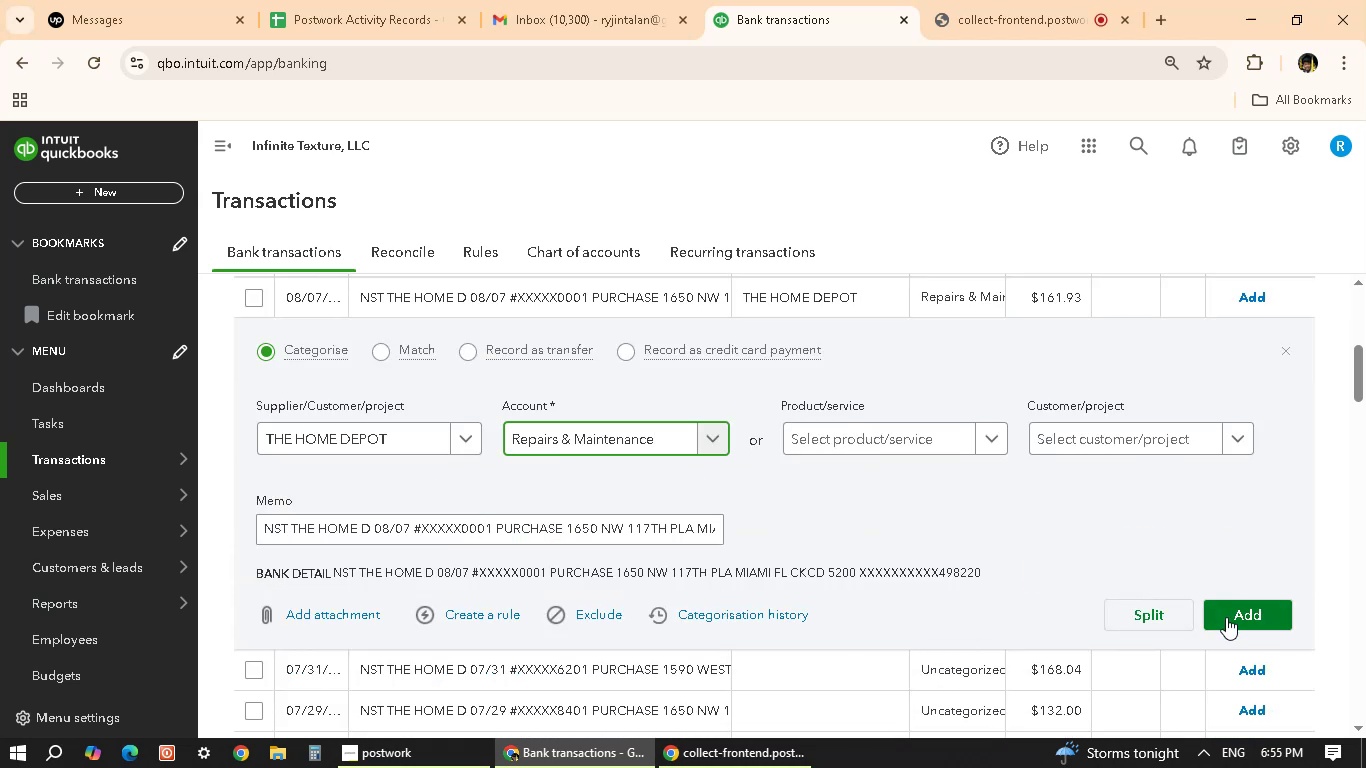 
left_click([1226, 617])
 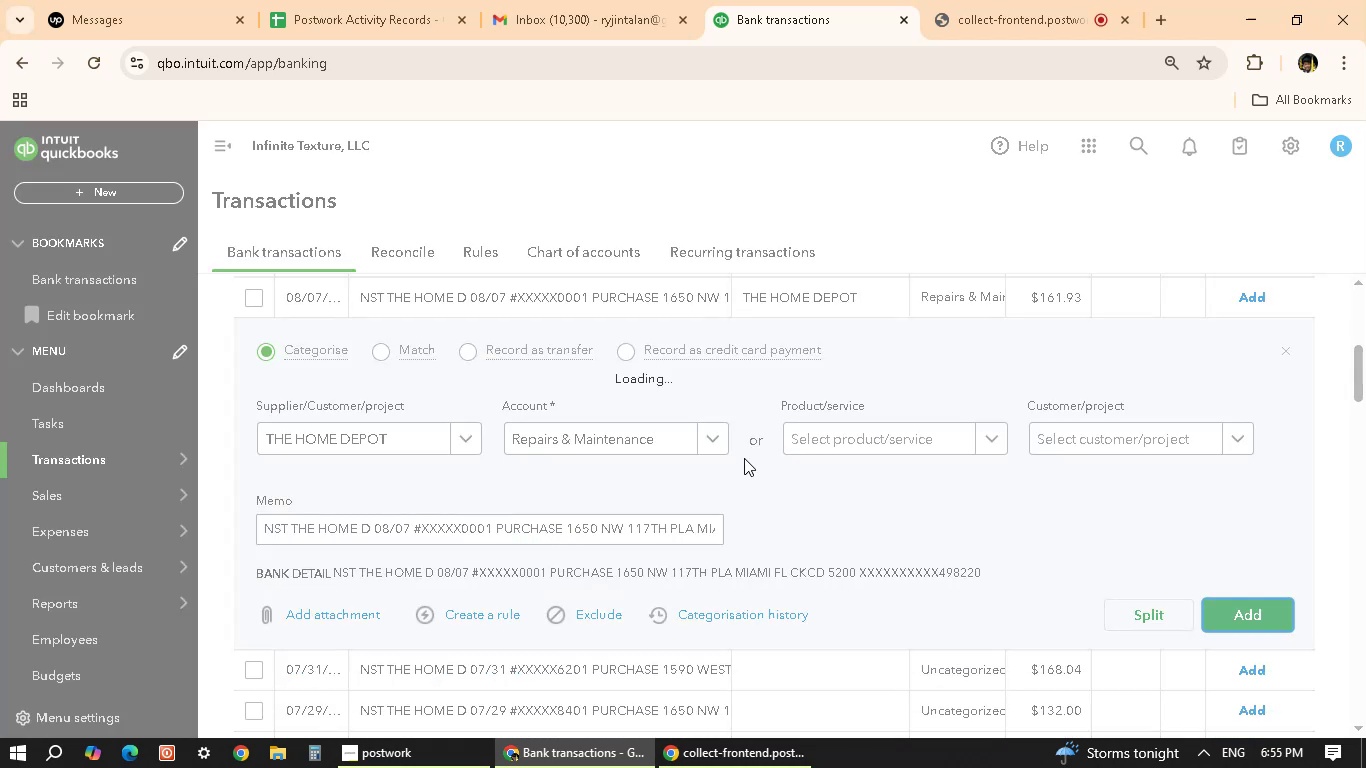 
scroll: coordinate [665, 470], scroll_direction: up, amount: 2.0
 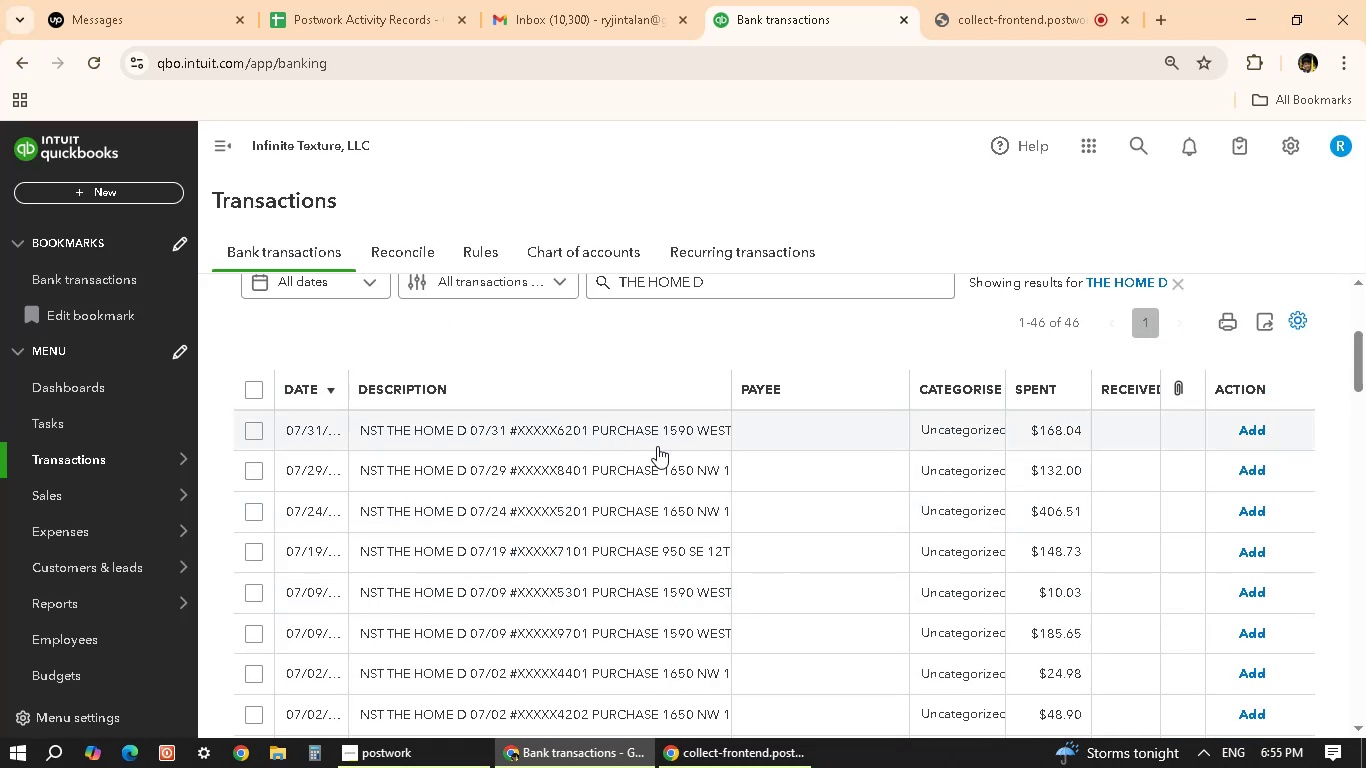 
left_click([657, 446])
 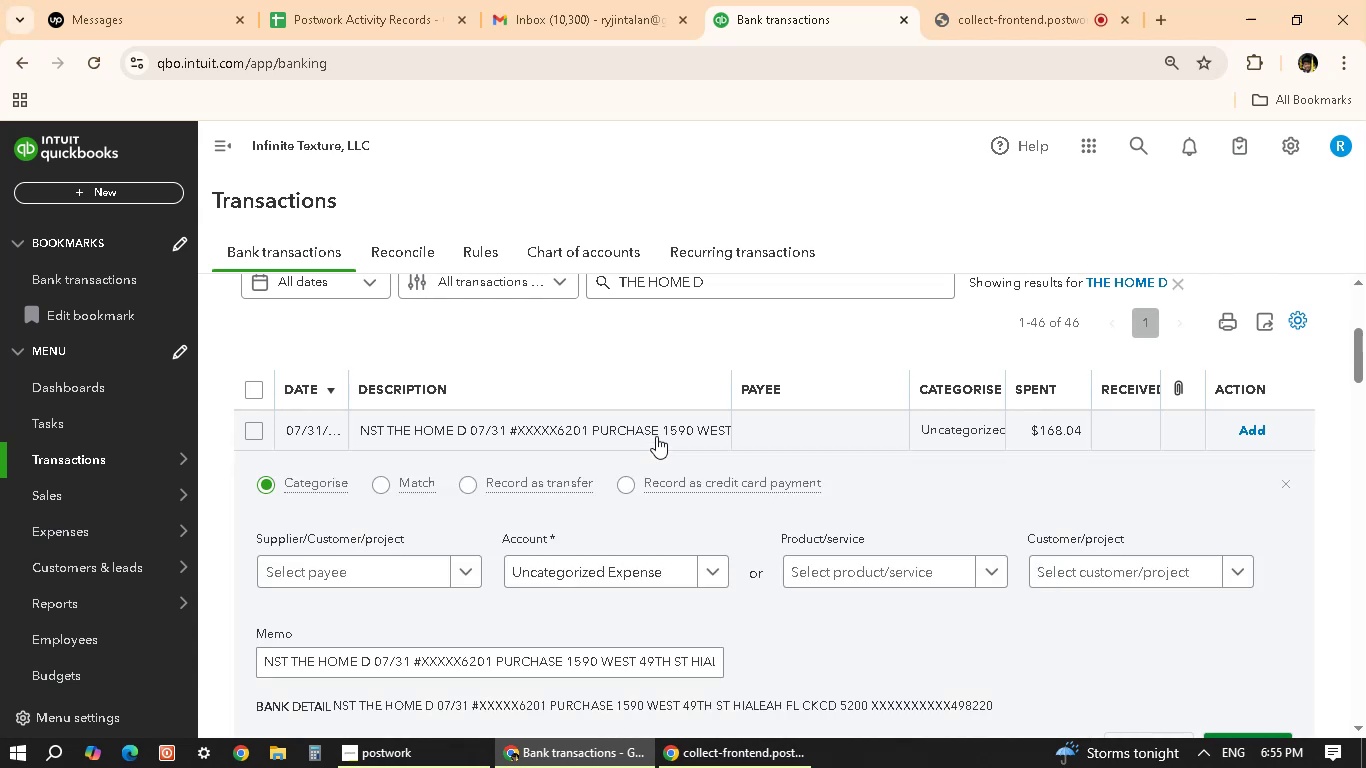 
wait(6.11)
 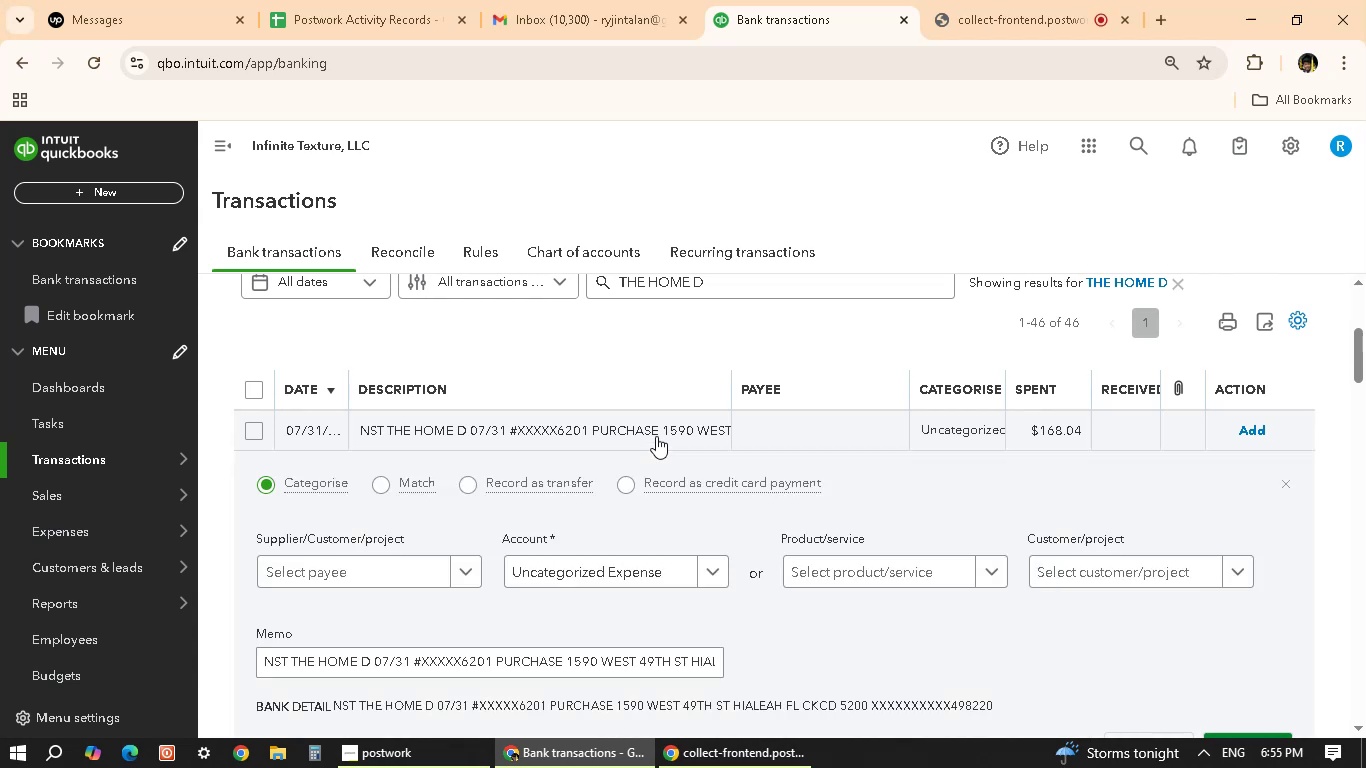 
scroll: coordinate [408, 556], scroll_direction: down, amount: 2.0
 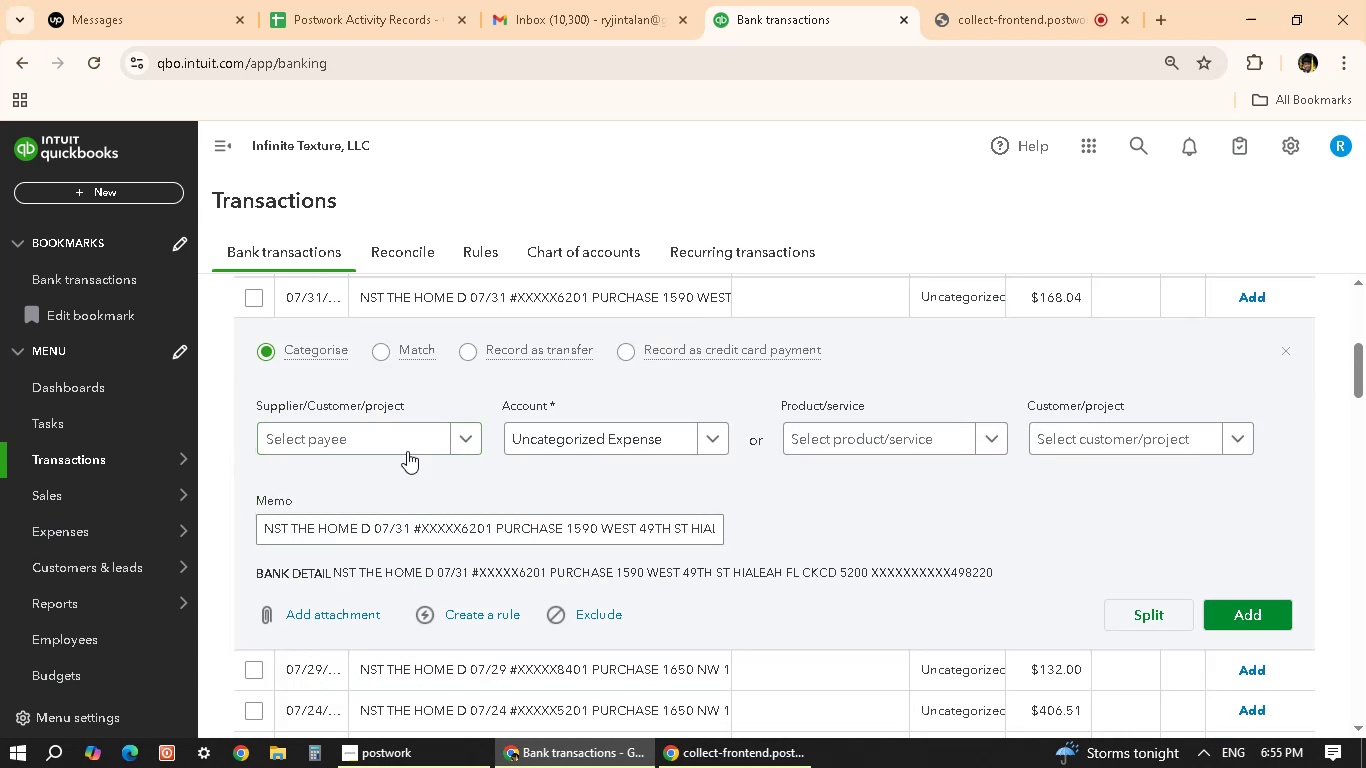 
left_click([406, 444])
 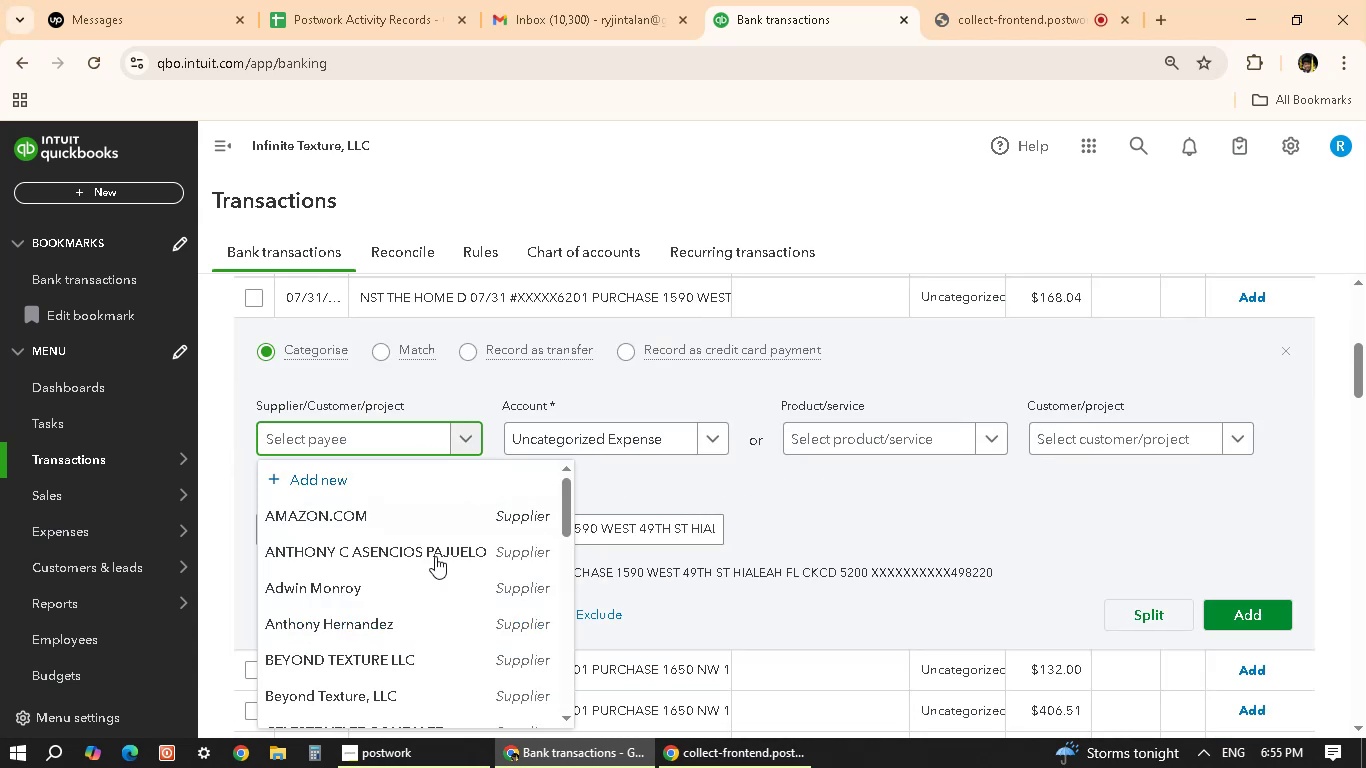 
scroll: coordinate [376, 638], scroll_direction: down, amount: 13.0
 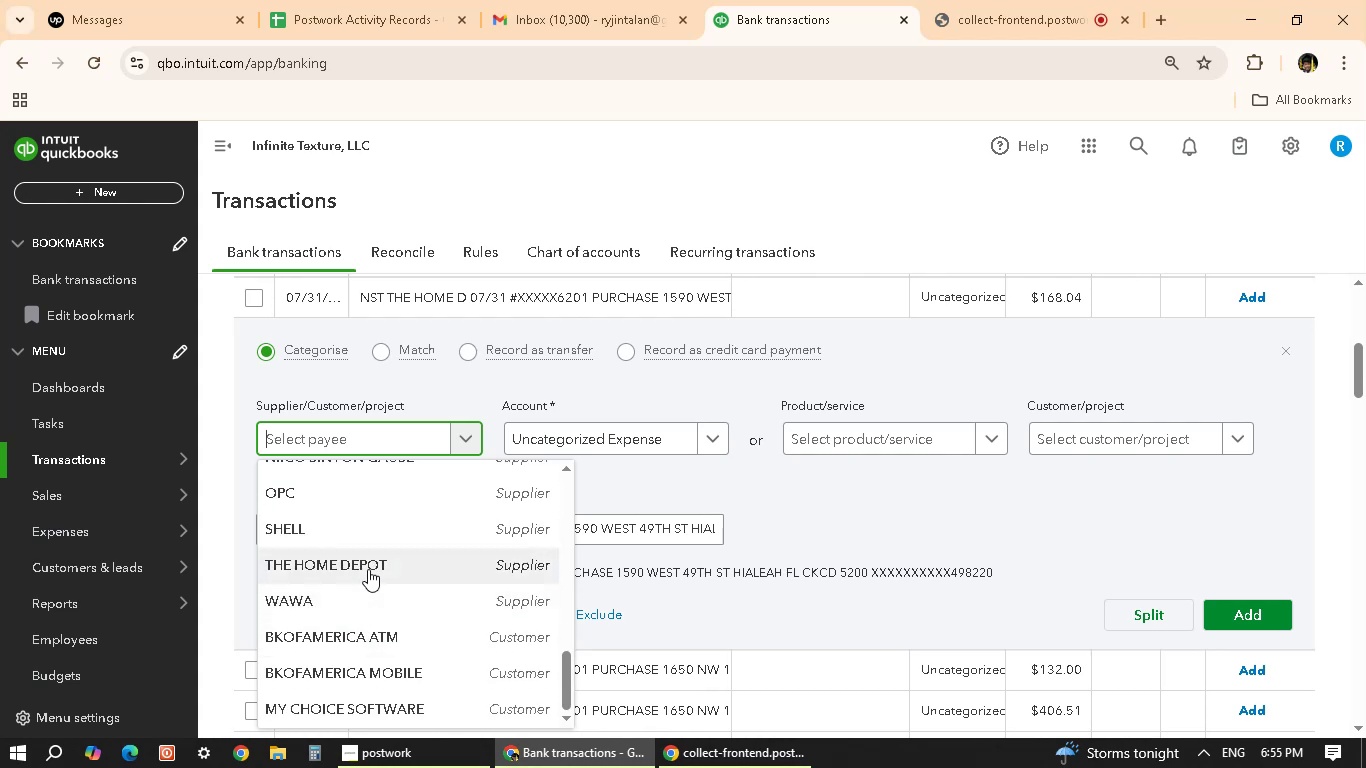 
left_click([368, 566])
 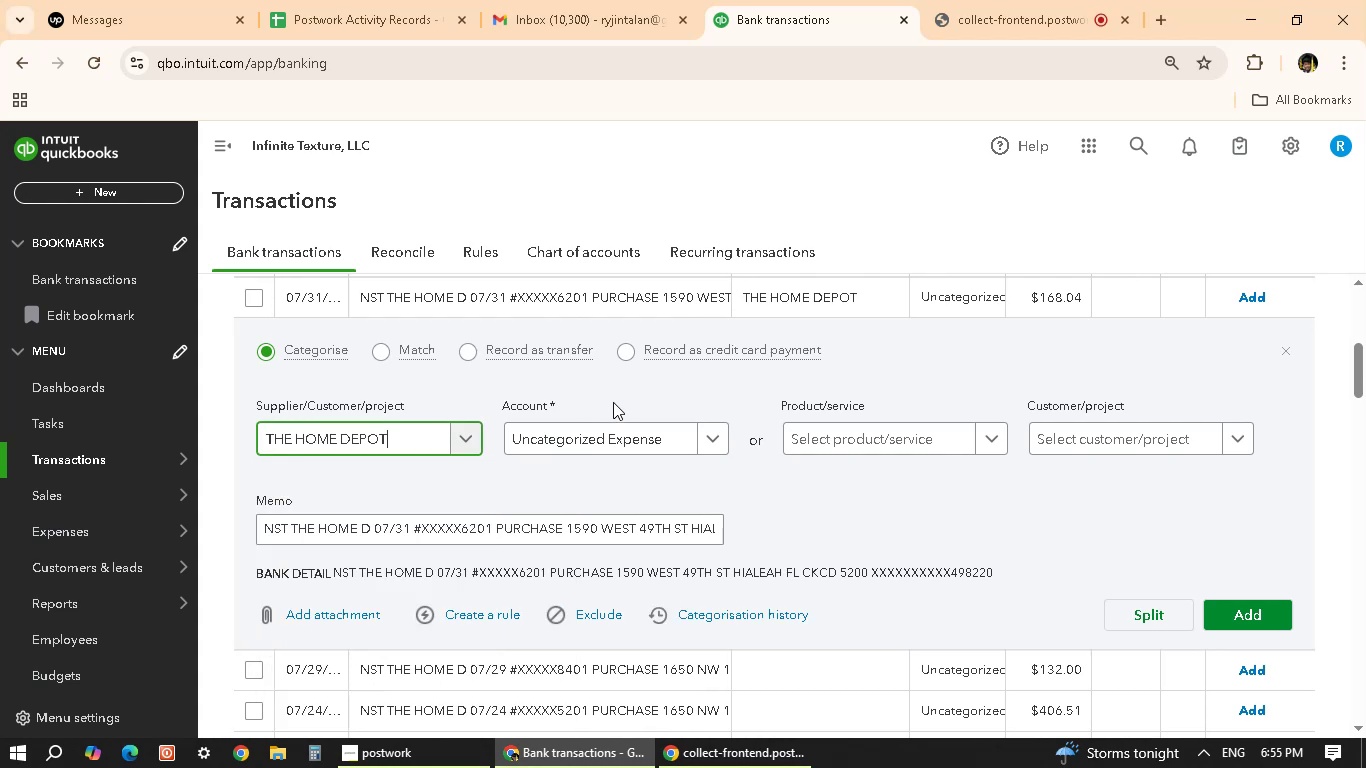 
wait(6.42)
 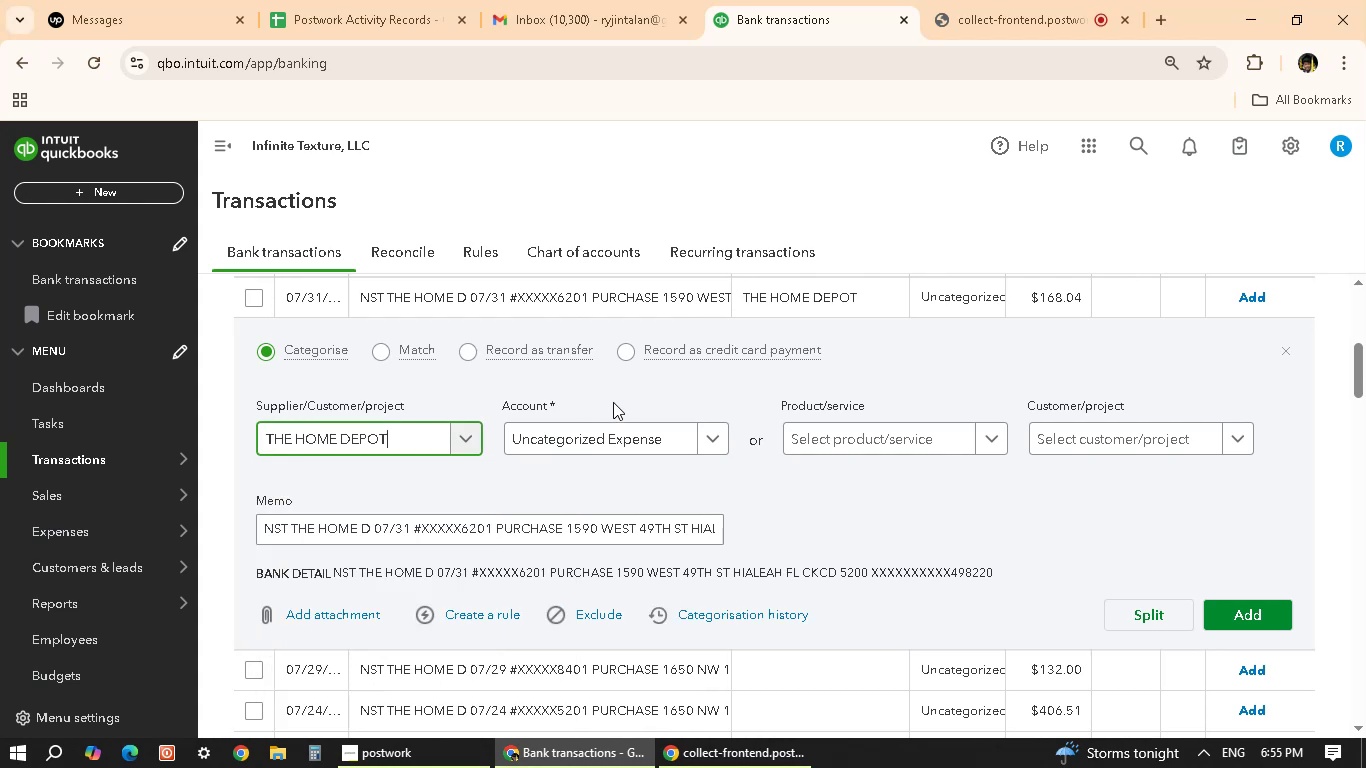 
left_click([581, 440])
 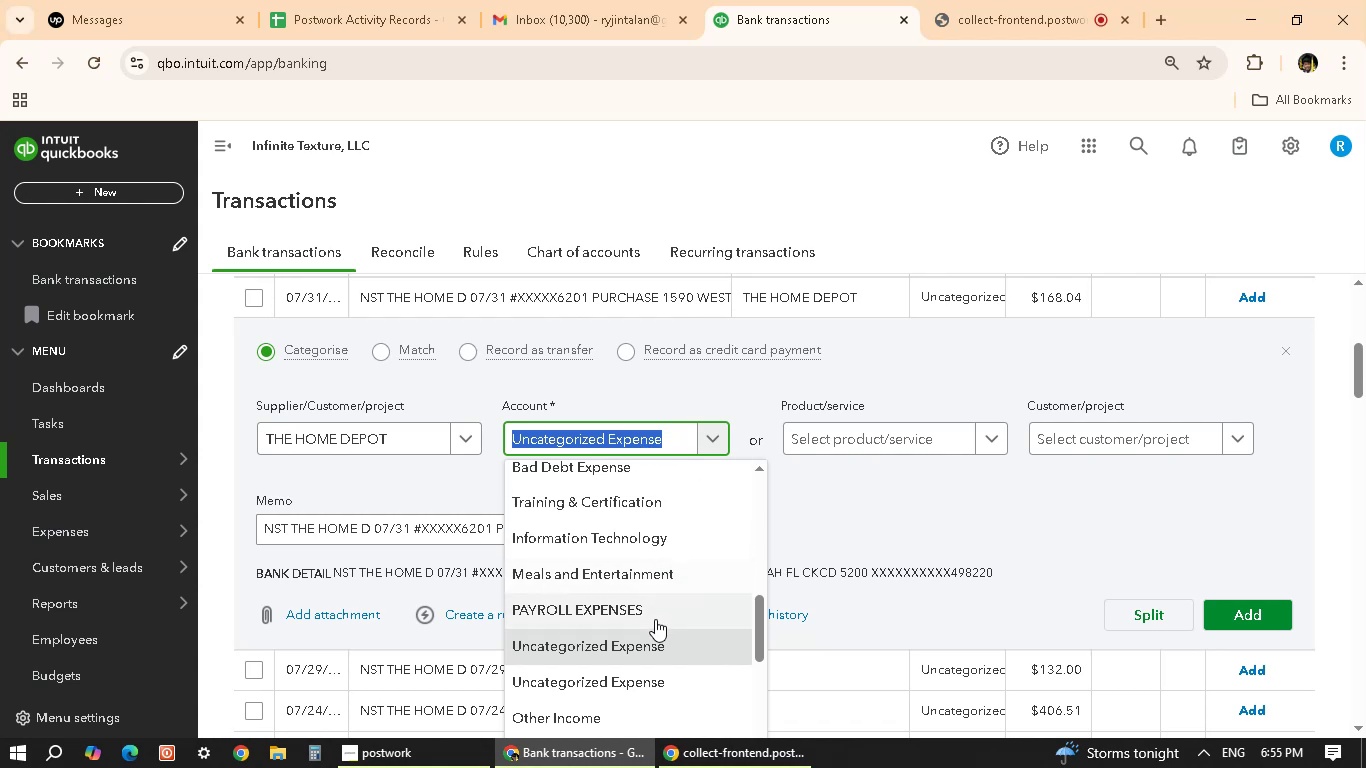 
scroll: coordinate [628, 594], scroll_direction: up, amount: 8.0
 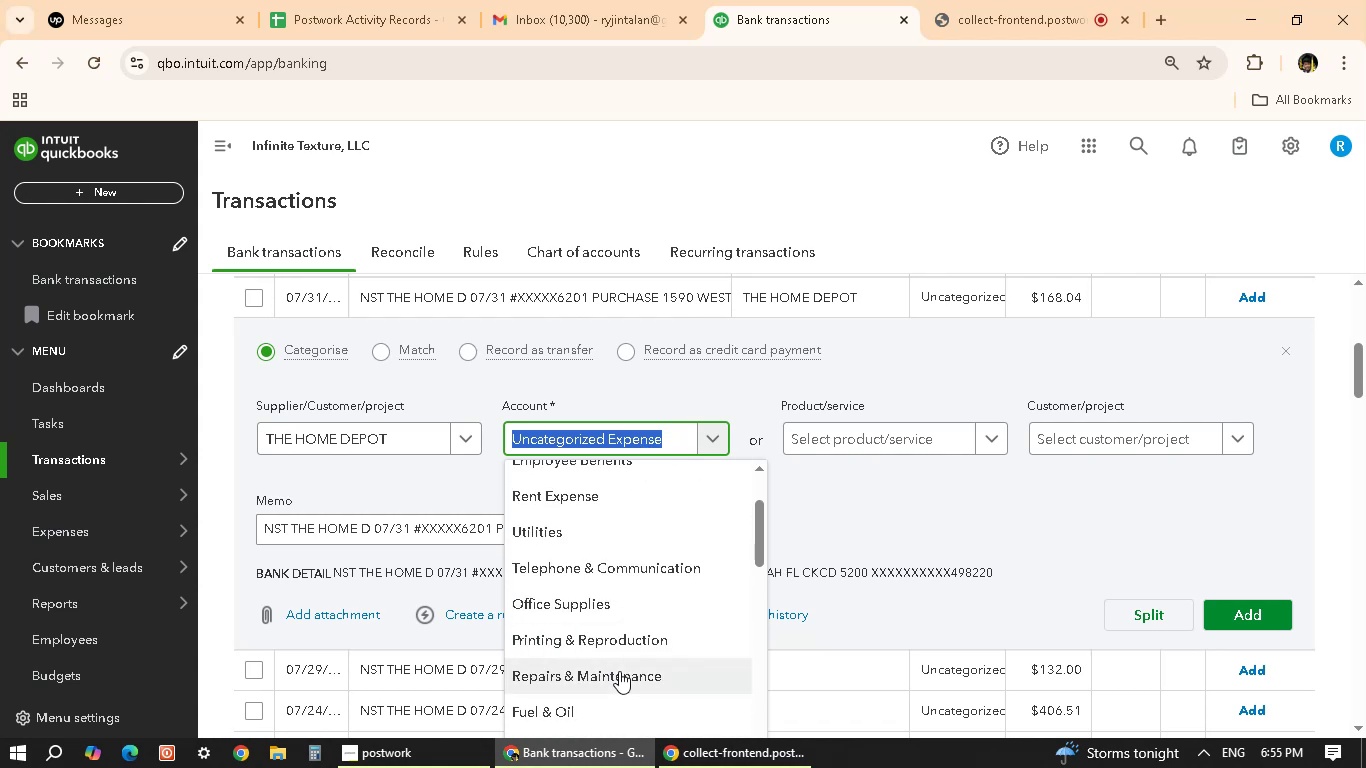 
left_click([619, 671])
 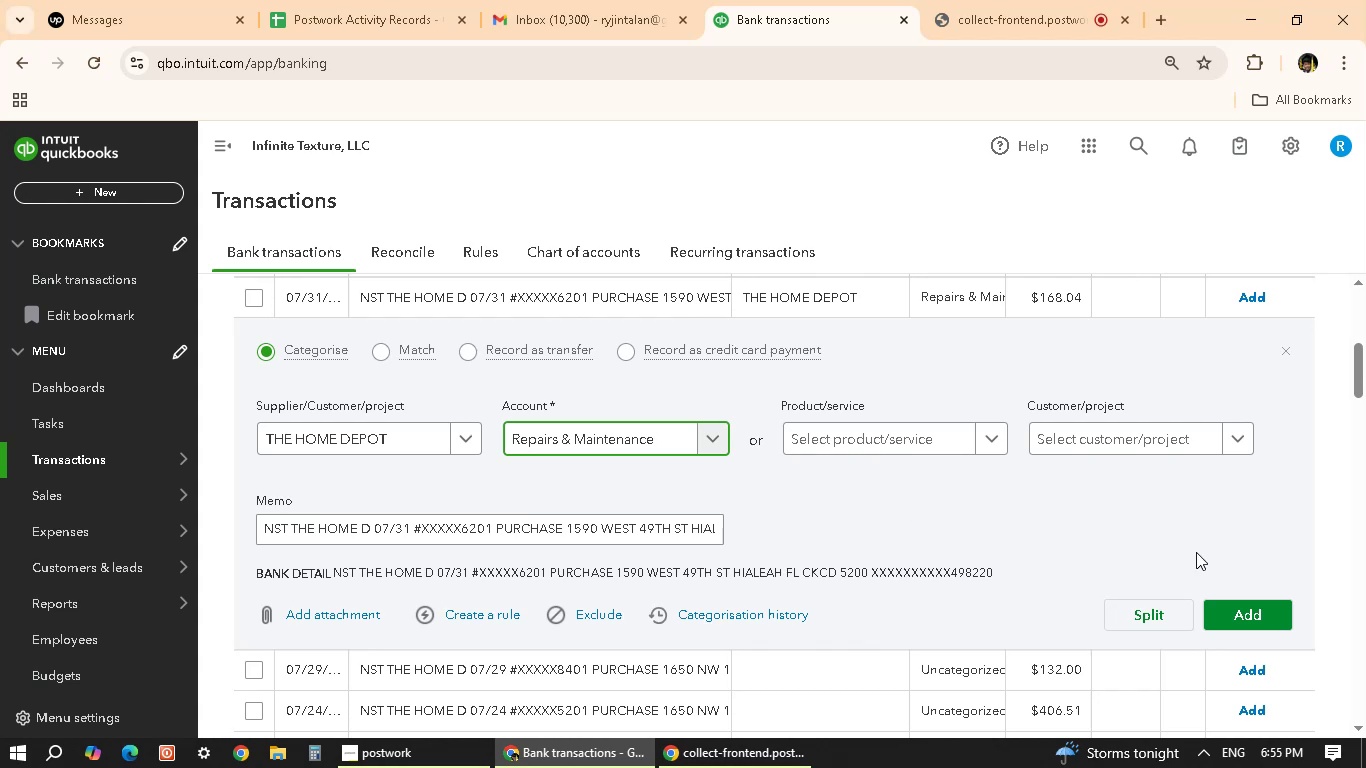 
wait(7.71)
 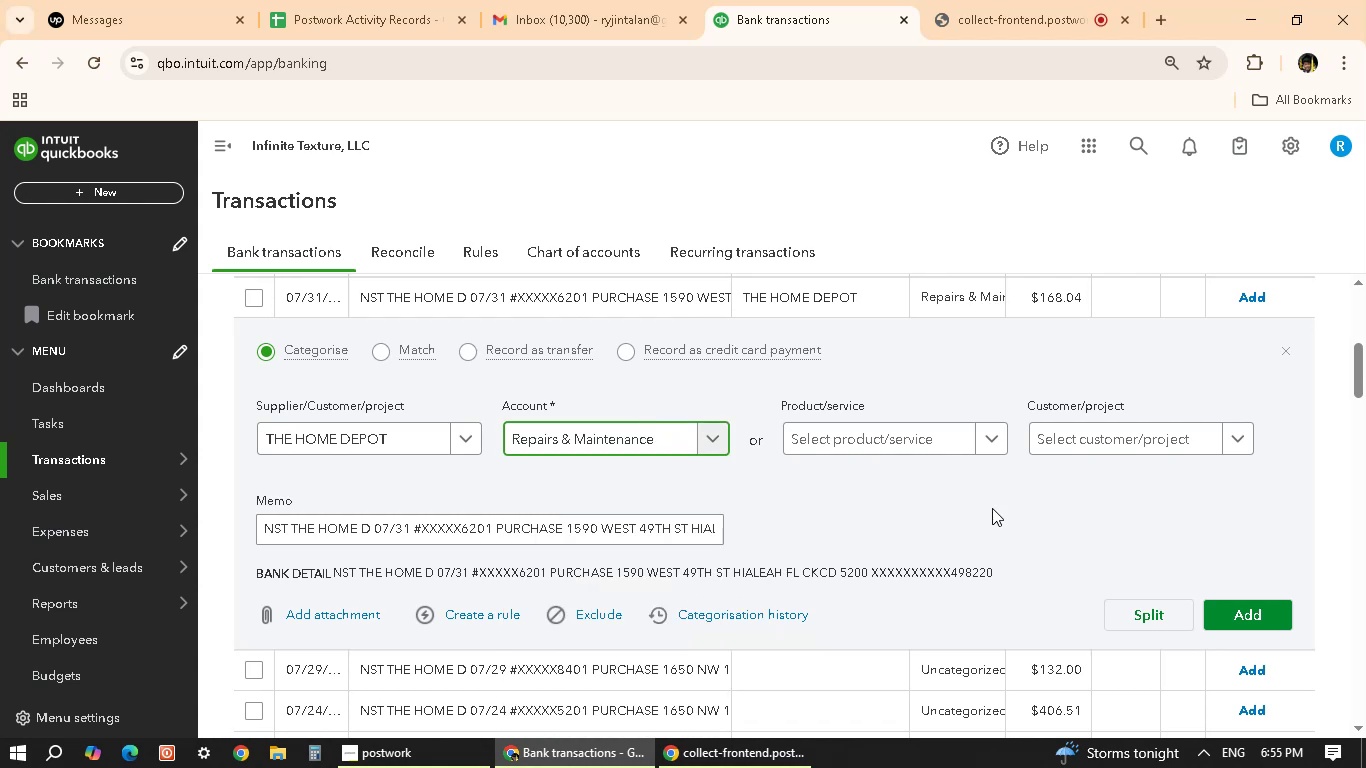 
left_click([1240, 610])
 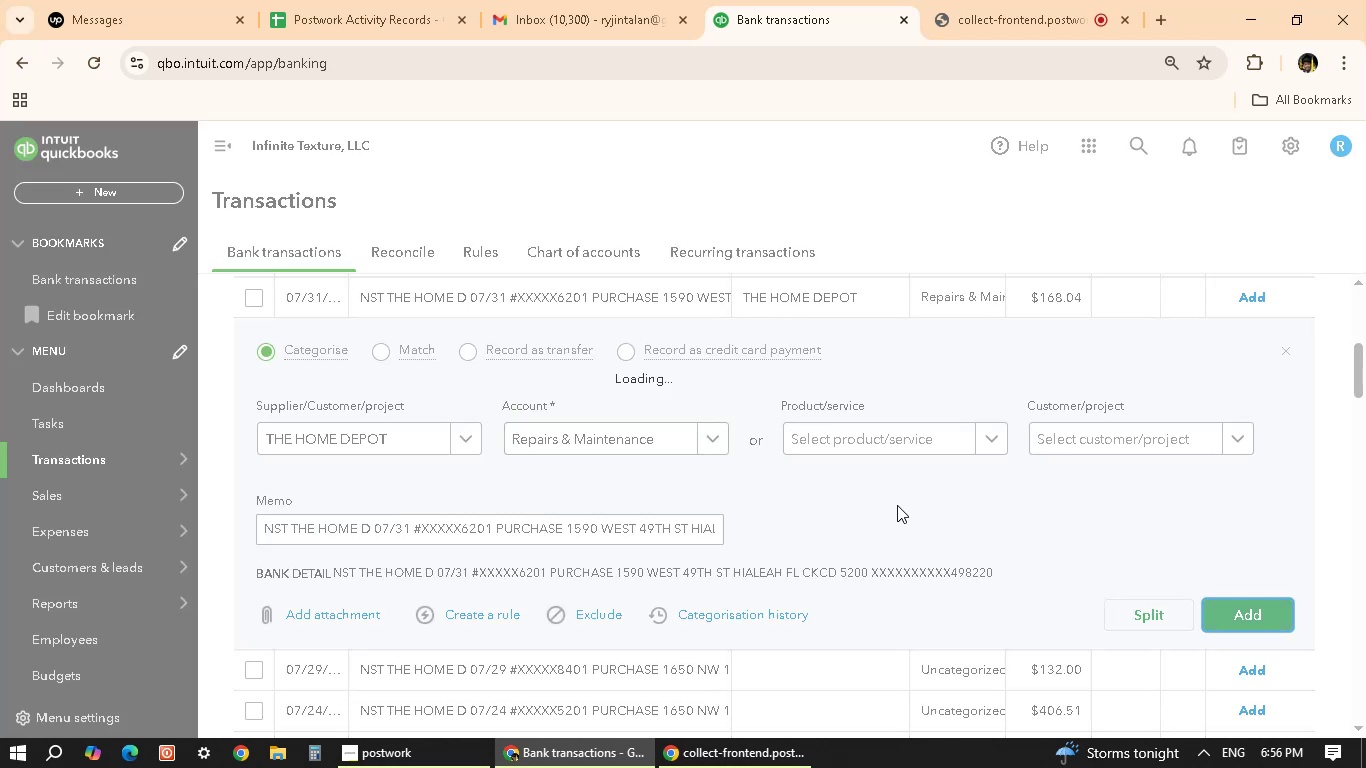 
scroll: coordinate [645, 474], scroll_direction: up, amount: 4.0
 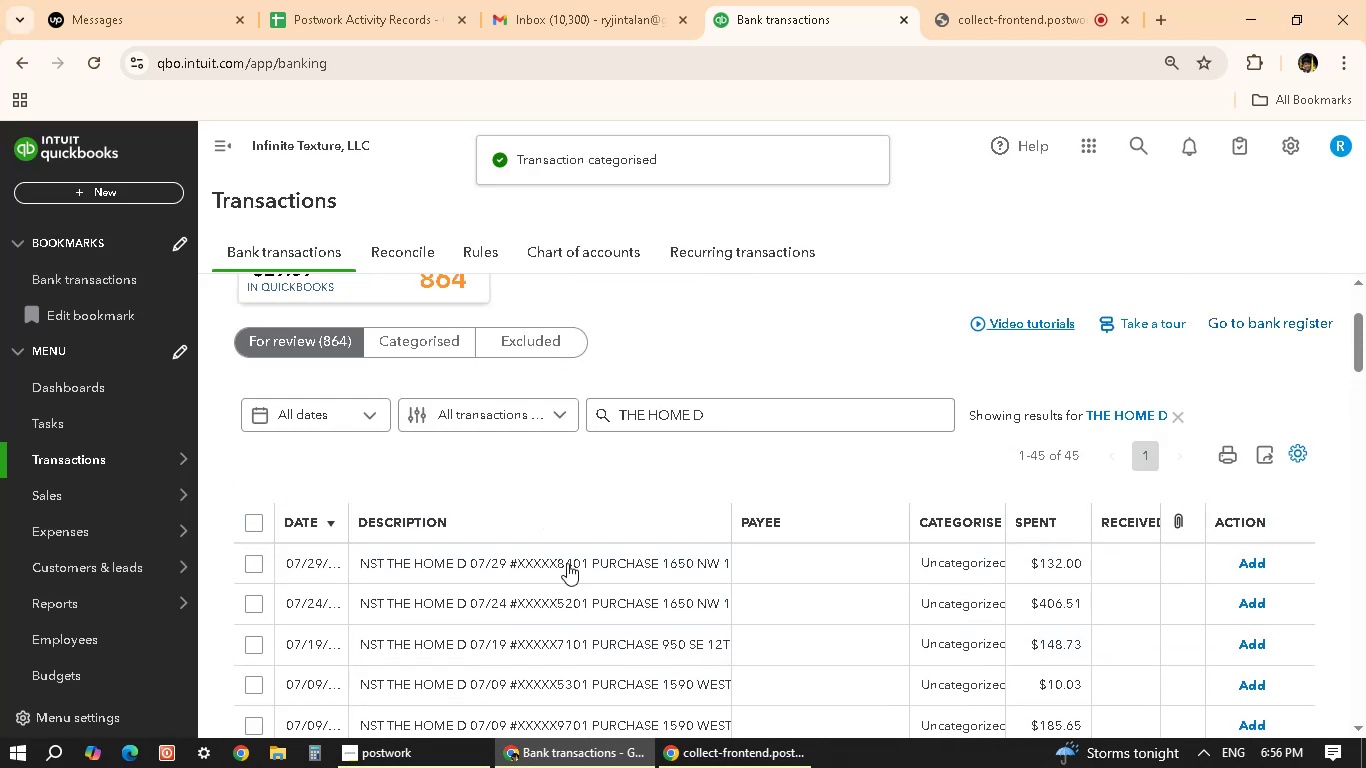 
scroll: coordinate [567, 559], scroll_direction: down, amount: 1.0
 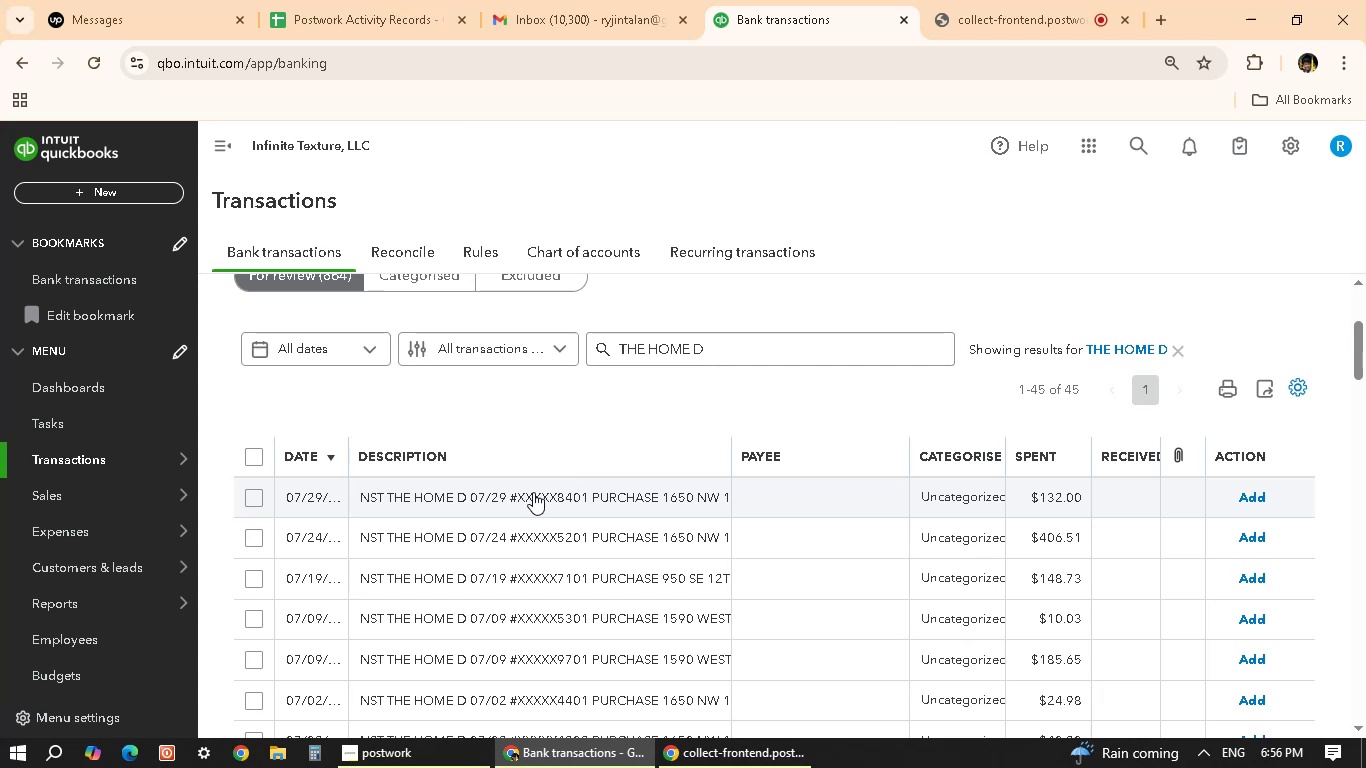 
left_click([533, 492])
 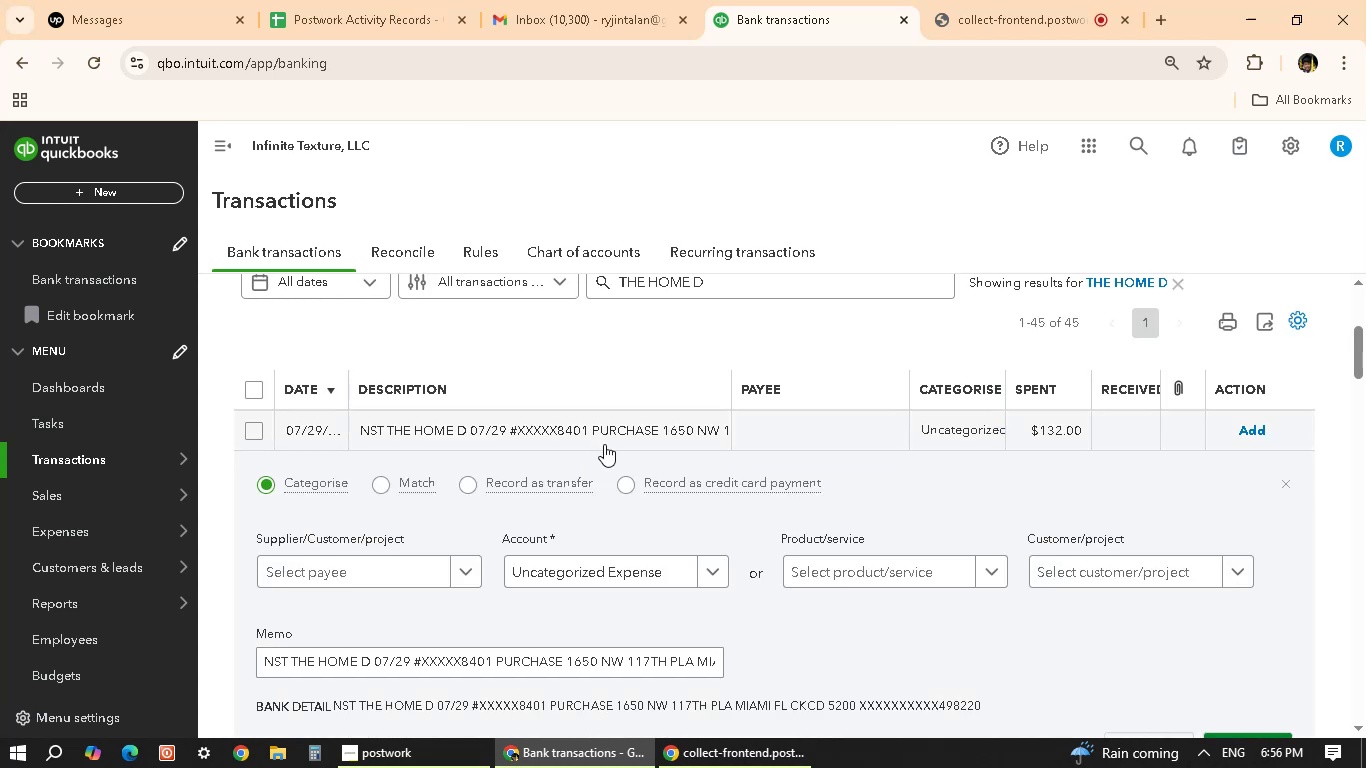 
scroll: coordinate [489, 568], scroll_direction: down, amount: 1.0
 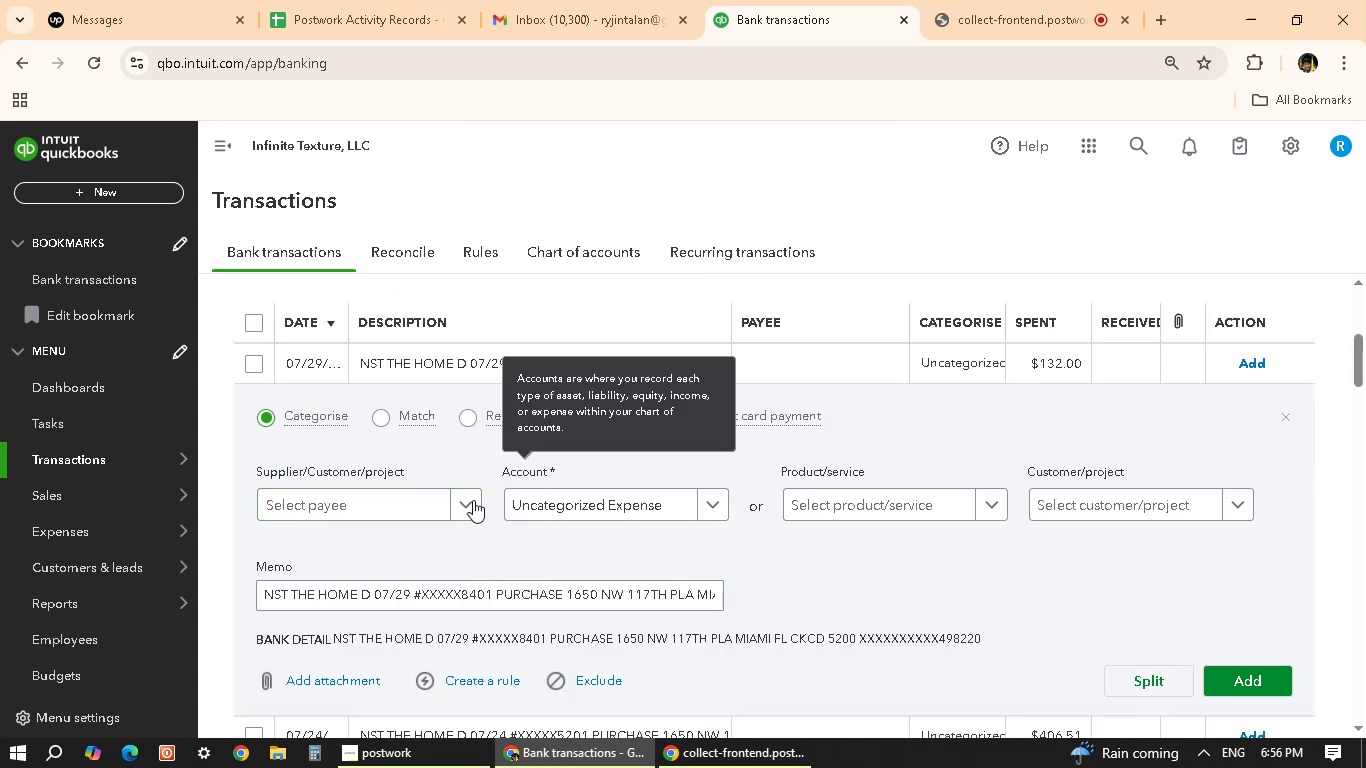 
left_click([422, 518])
 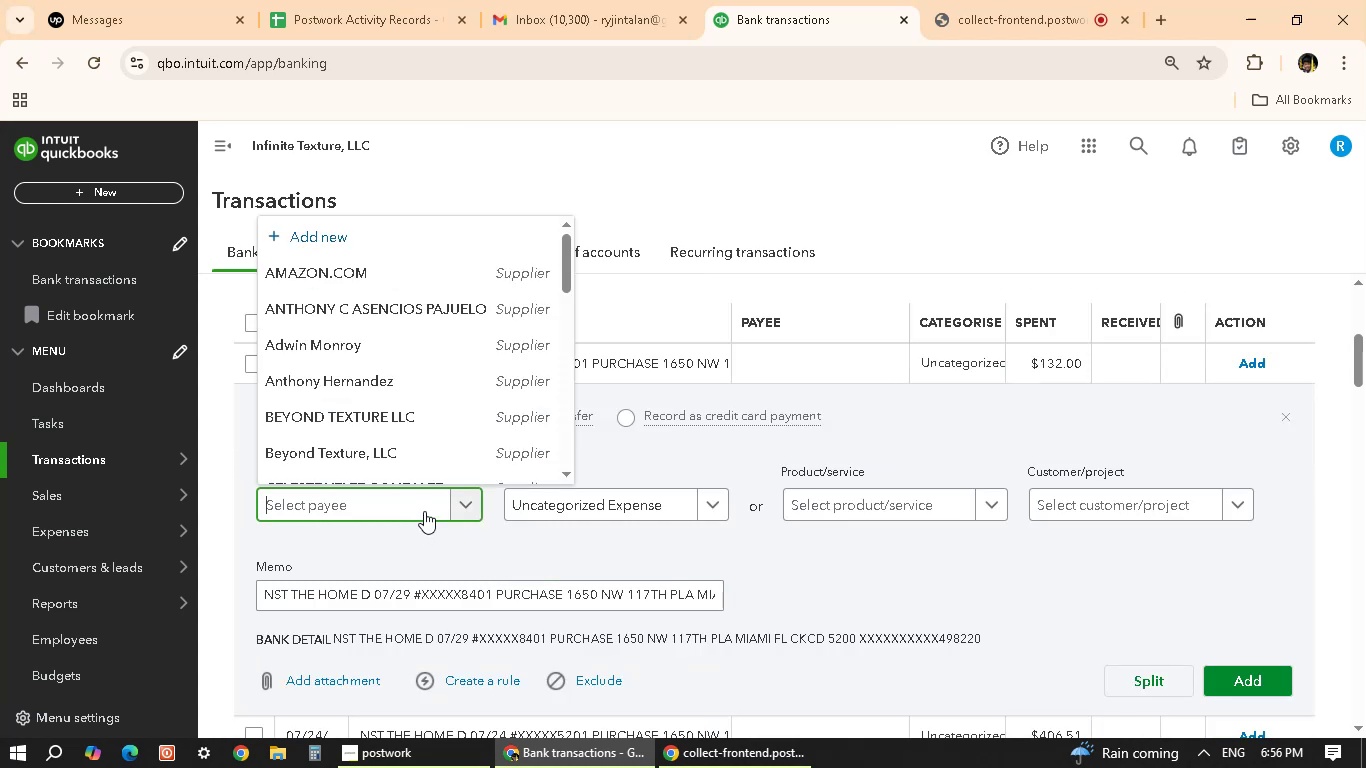 
scroll: coordinate [441, 412], scroll_direction: down, amount: 20.0
 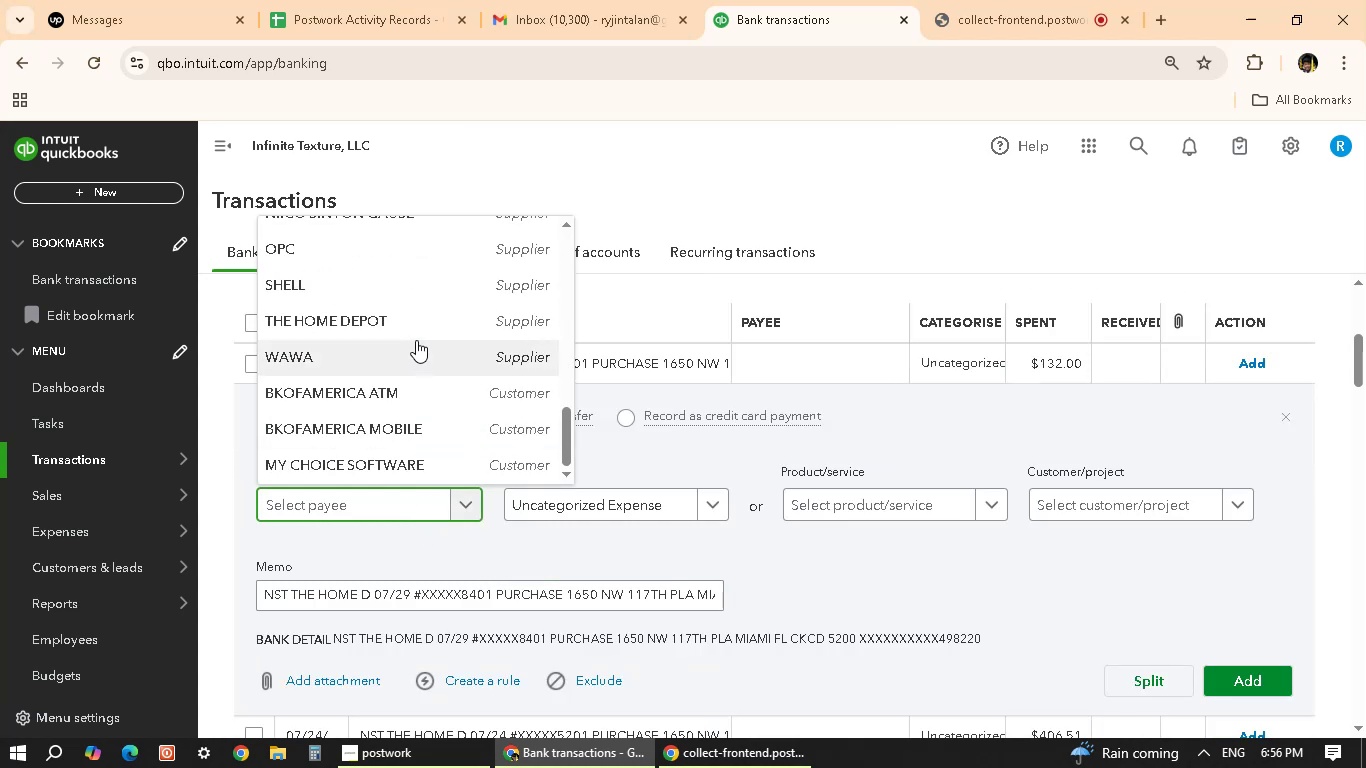 
left_click([418, 325])
 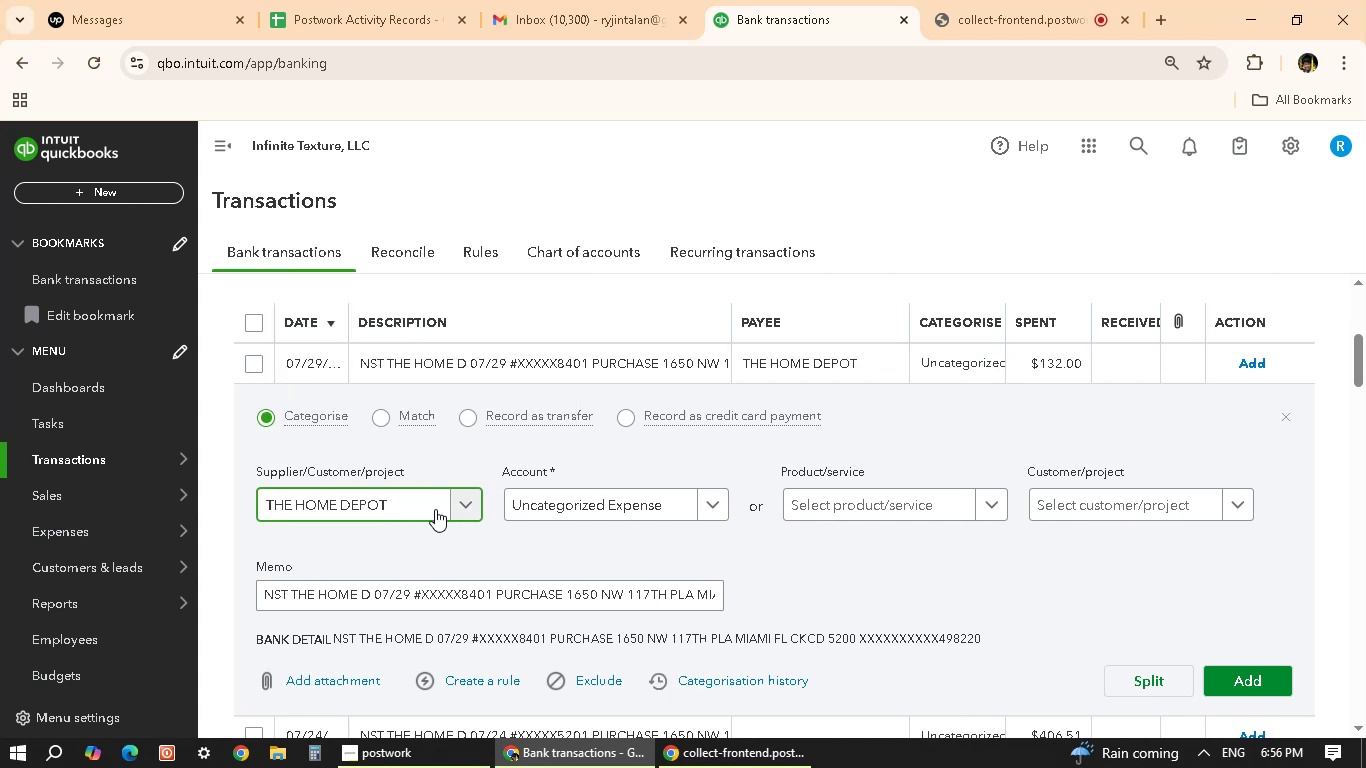 
left_click([666, 506])
 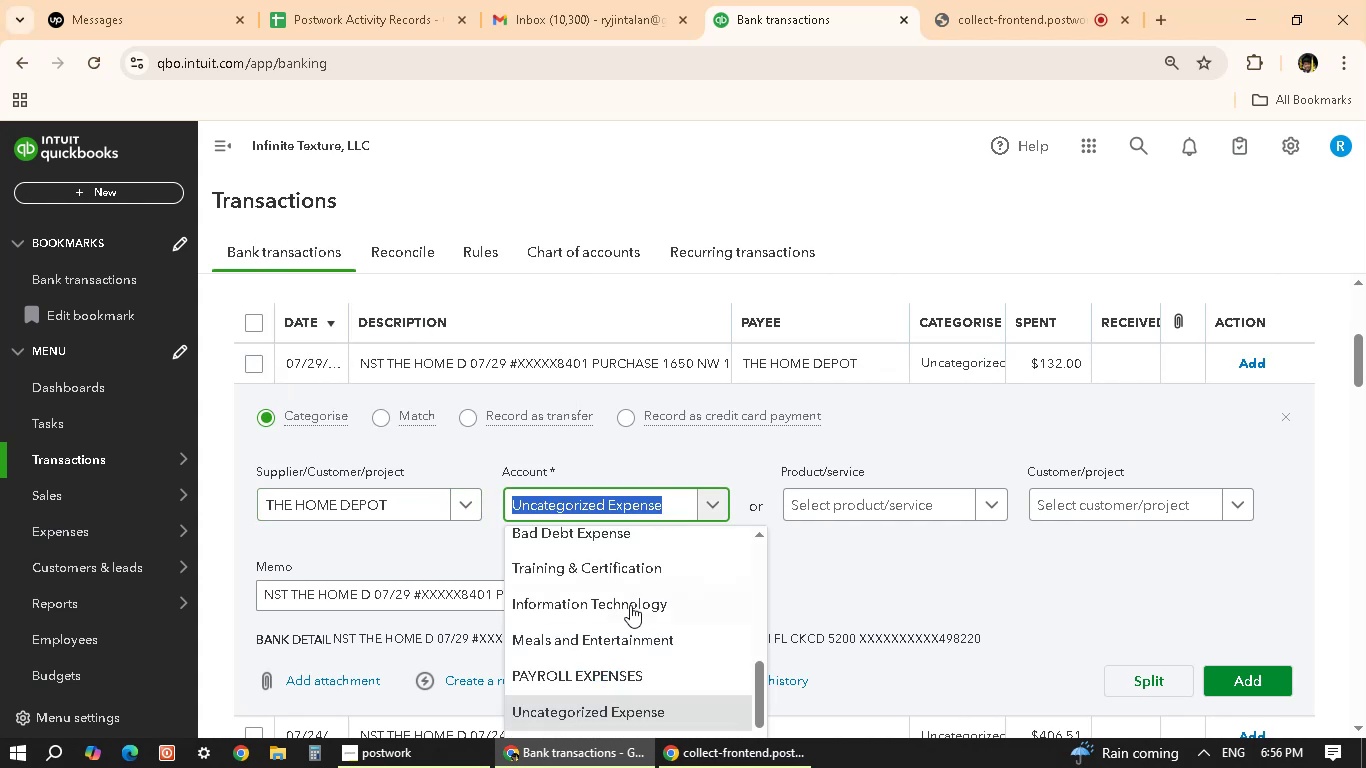 
scroll: coordinate [624, 631], scroll_direction: up, amount: 7.0
 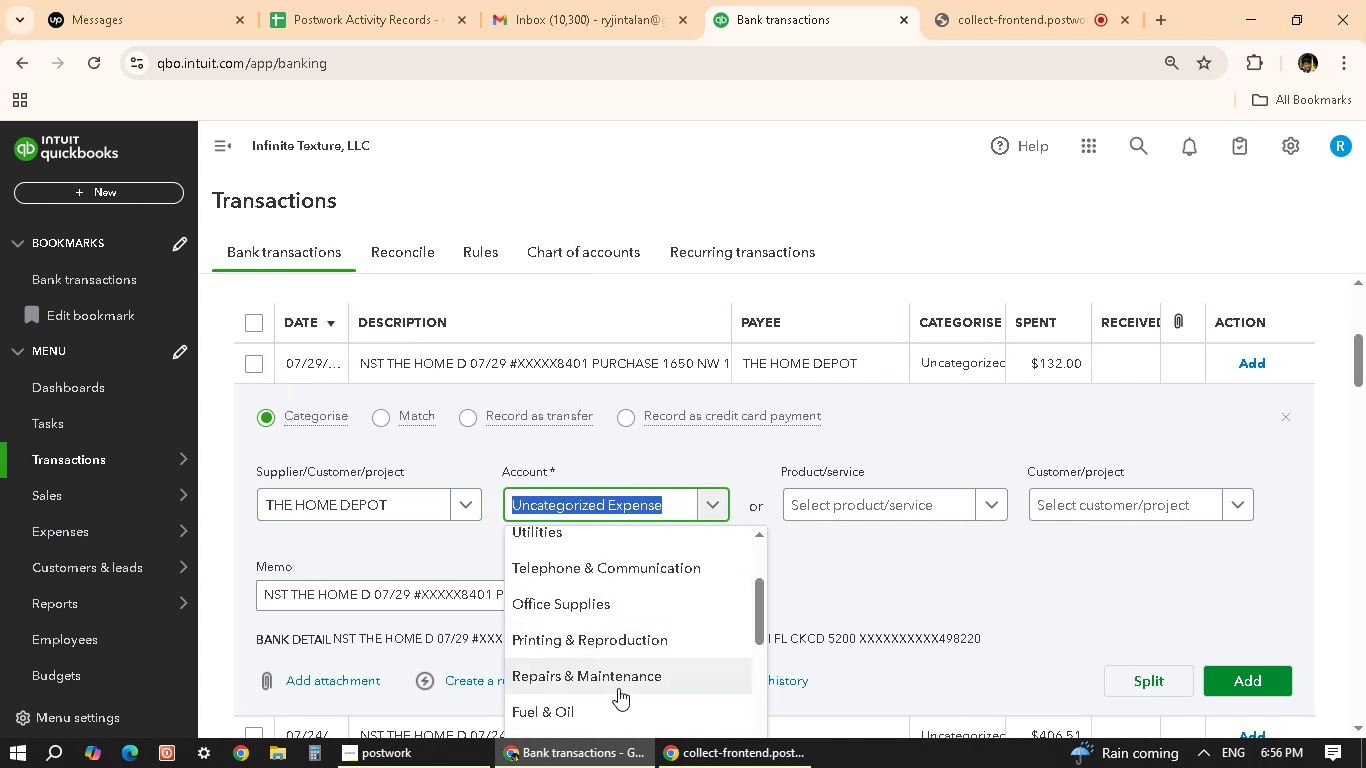 
left_click([619, 683])
 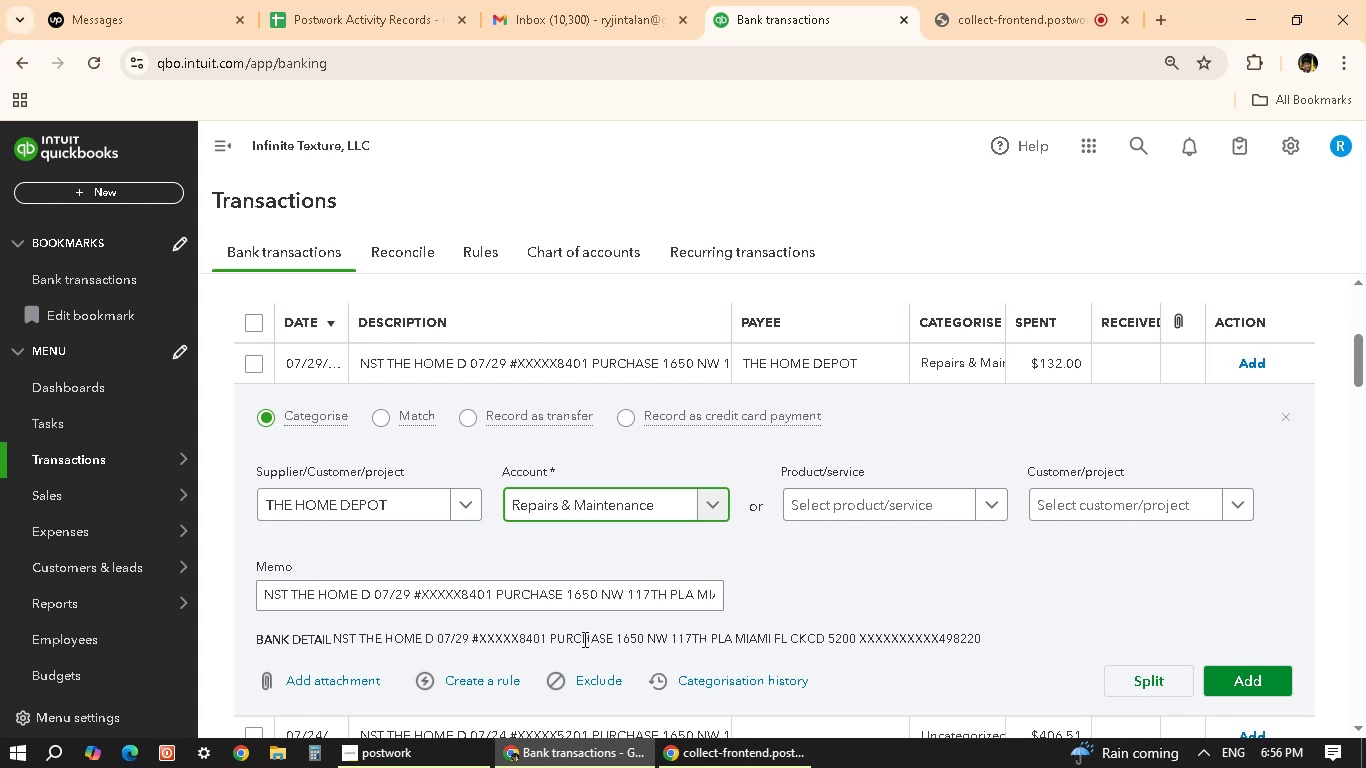 
wait(6.63)
 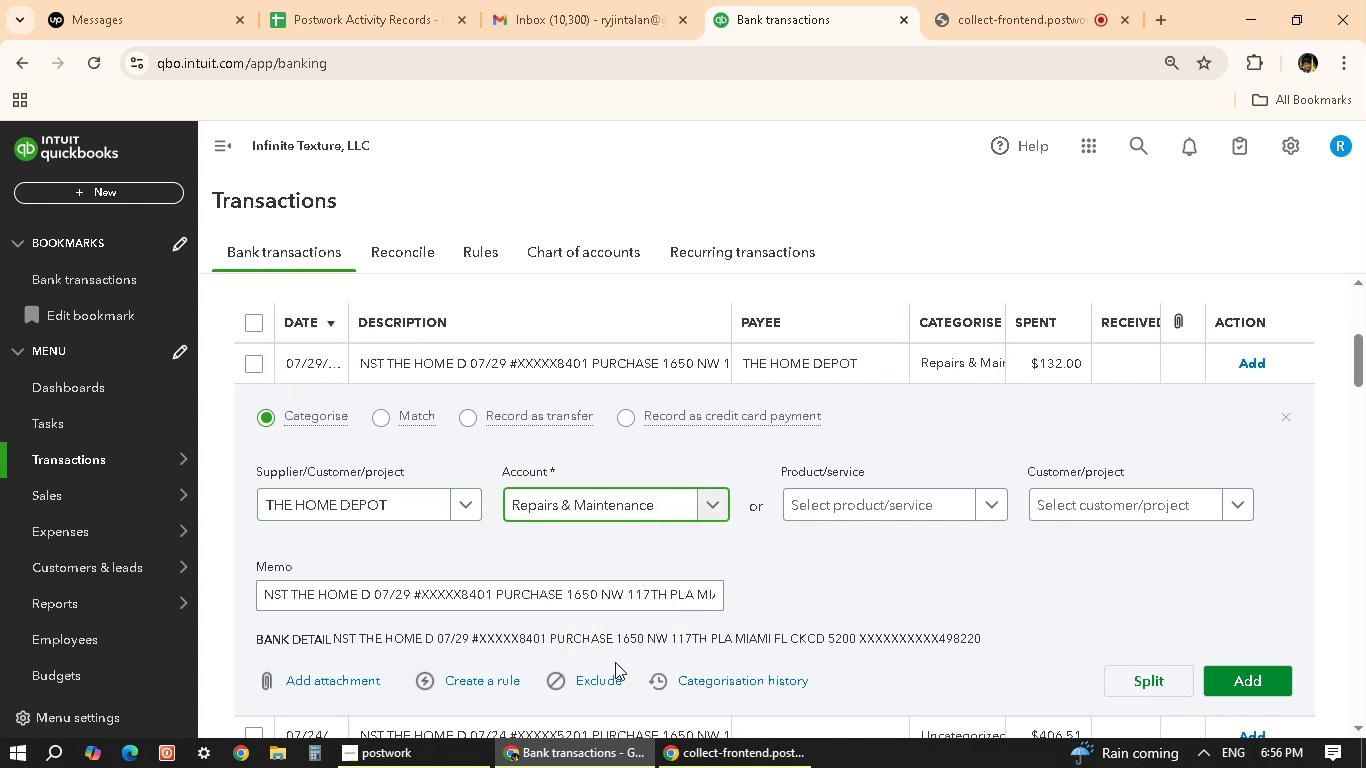 
scroll: coordinate [1057, 547], scroll_direction: down, amount: 3.0
 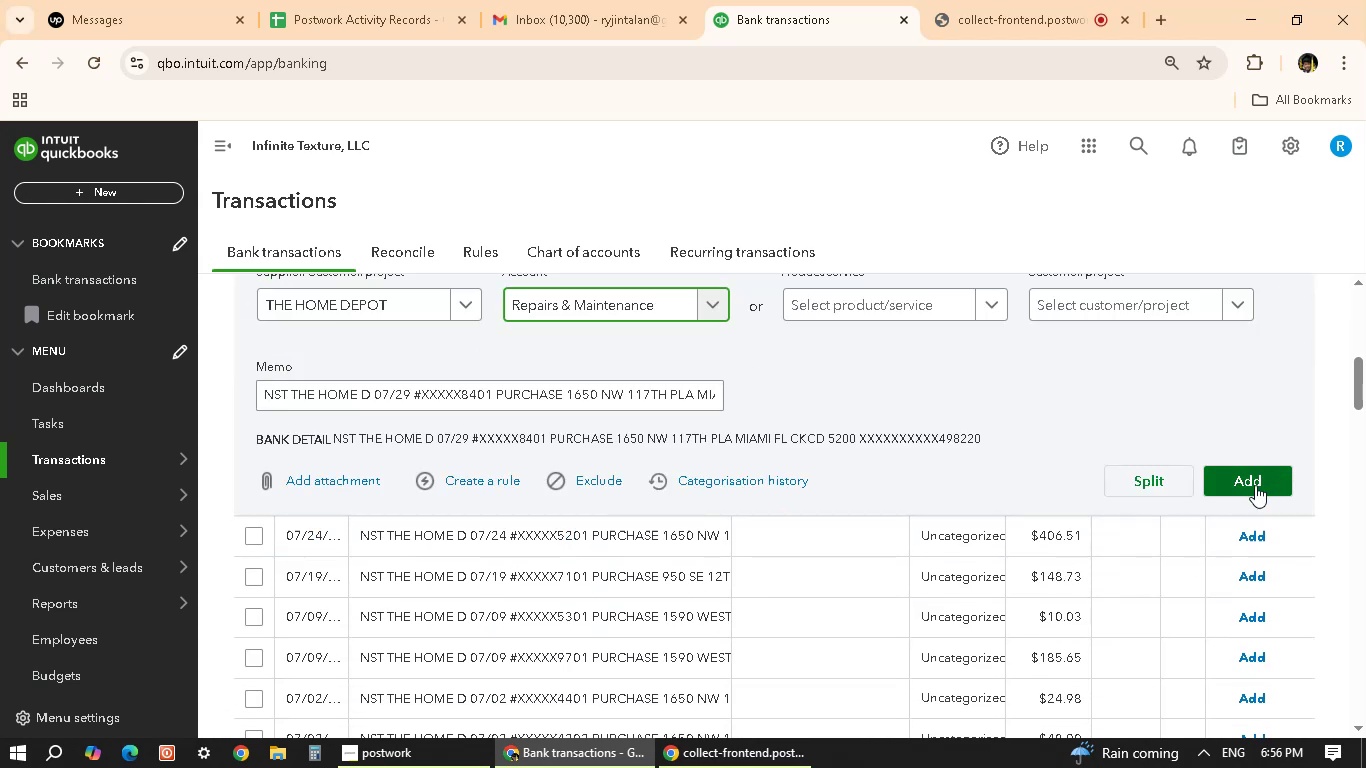 
left_click([1255, 485])
 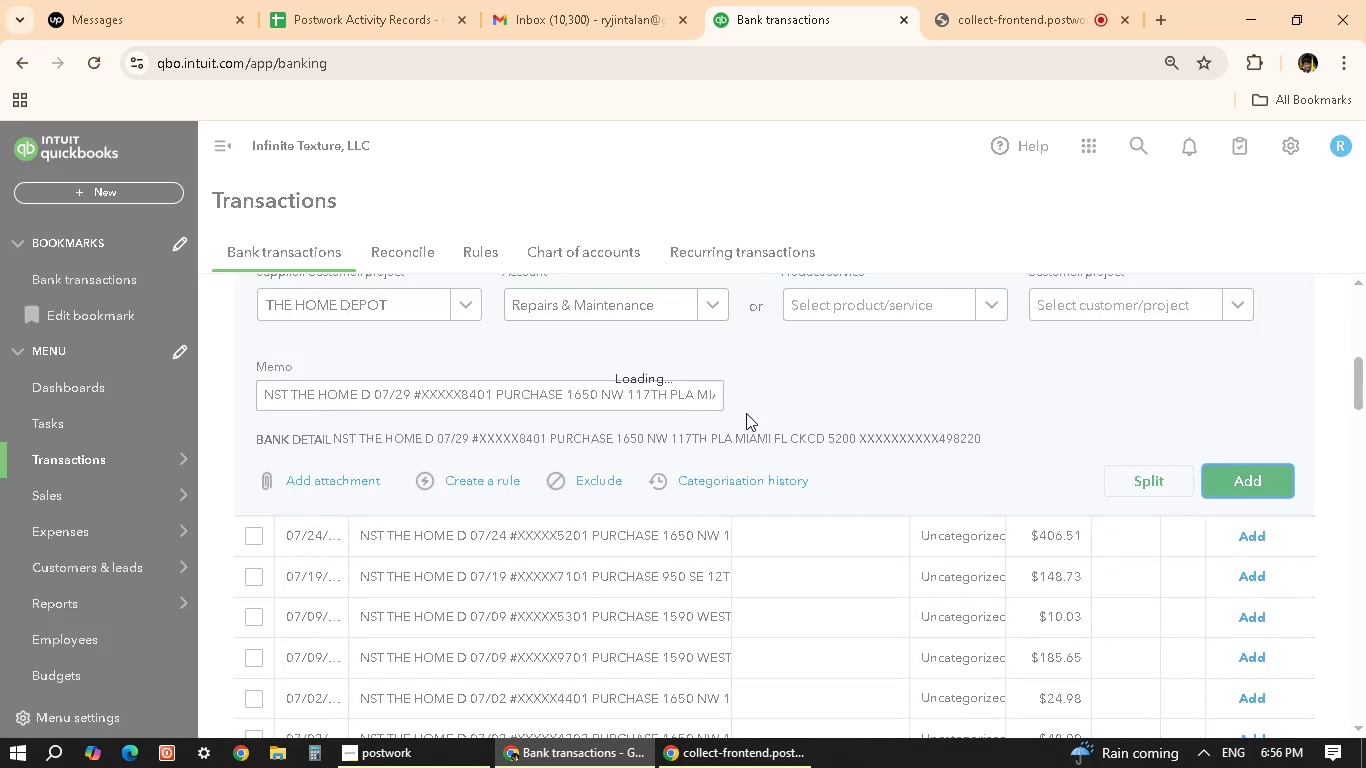 
scroll: coordinate [565, 507], scroll_direction: up, amount: 4.0
 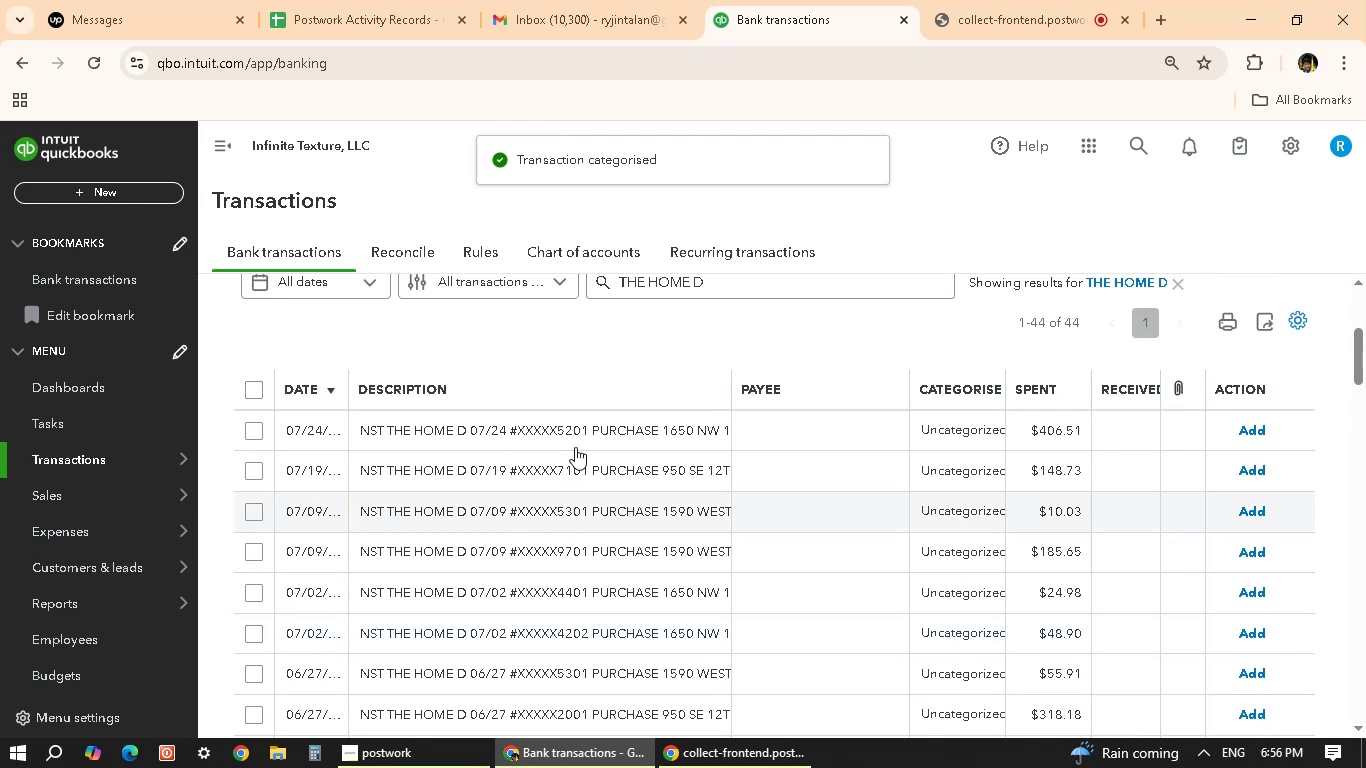 
left_click([583, 433])
 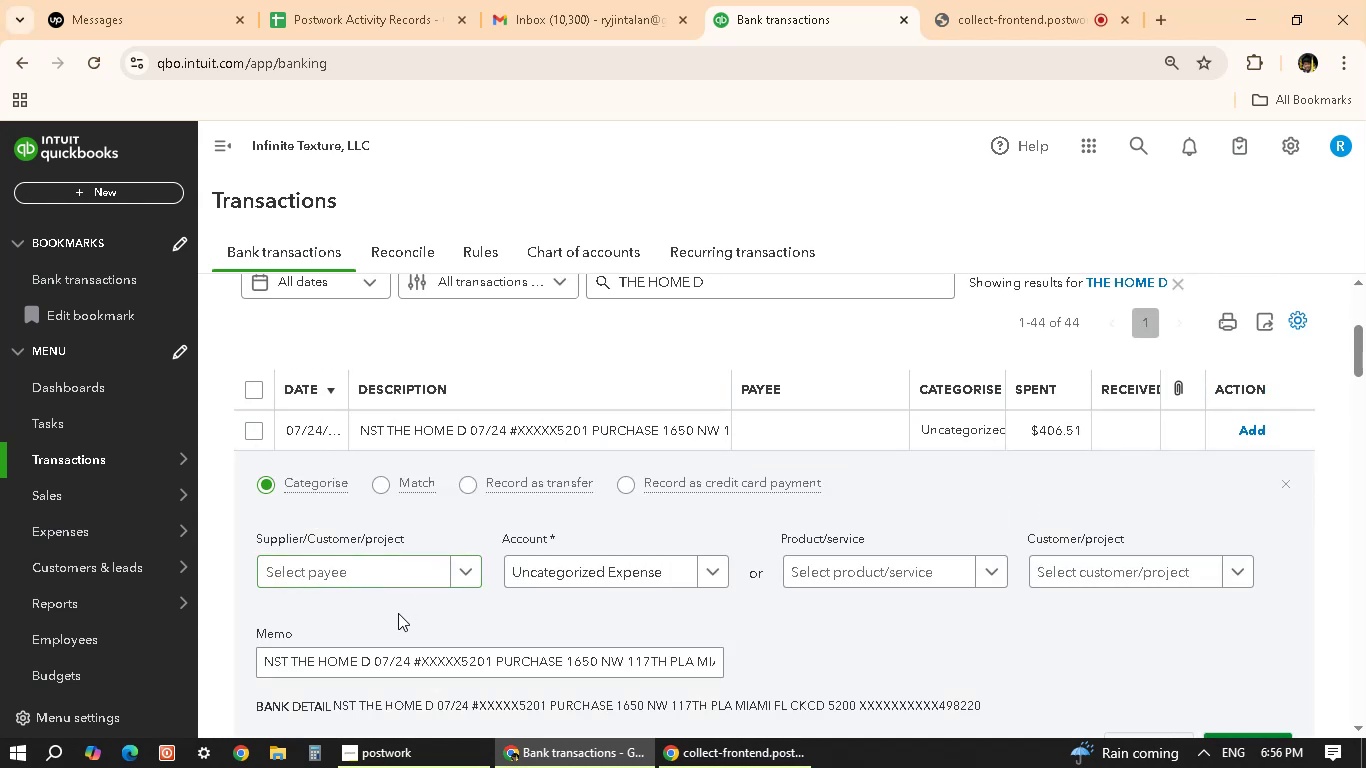 
wait(5.54)
 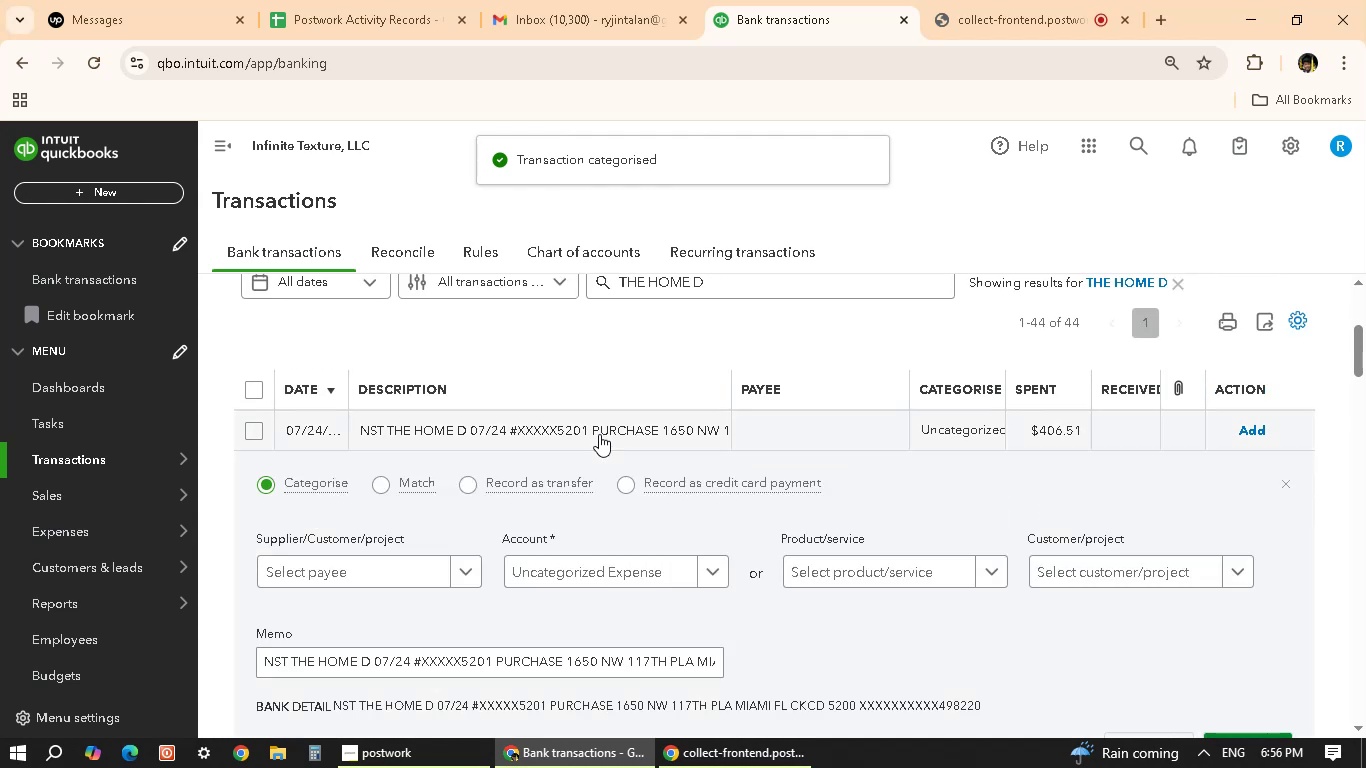 
left_click([385, 563])
 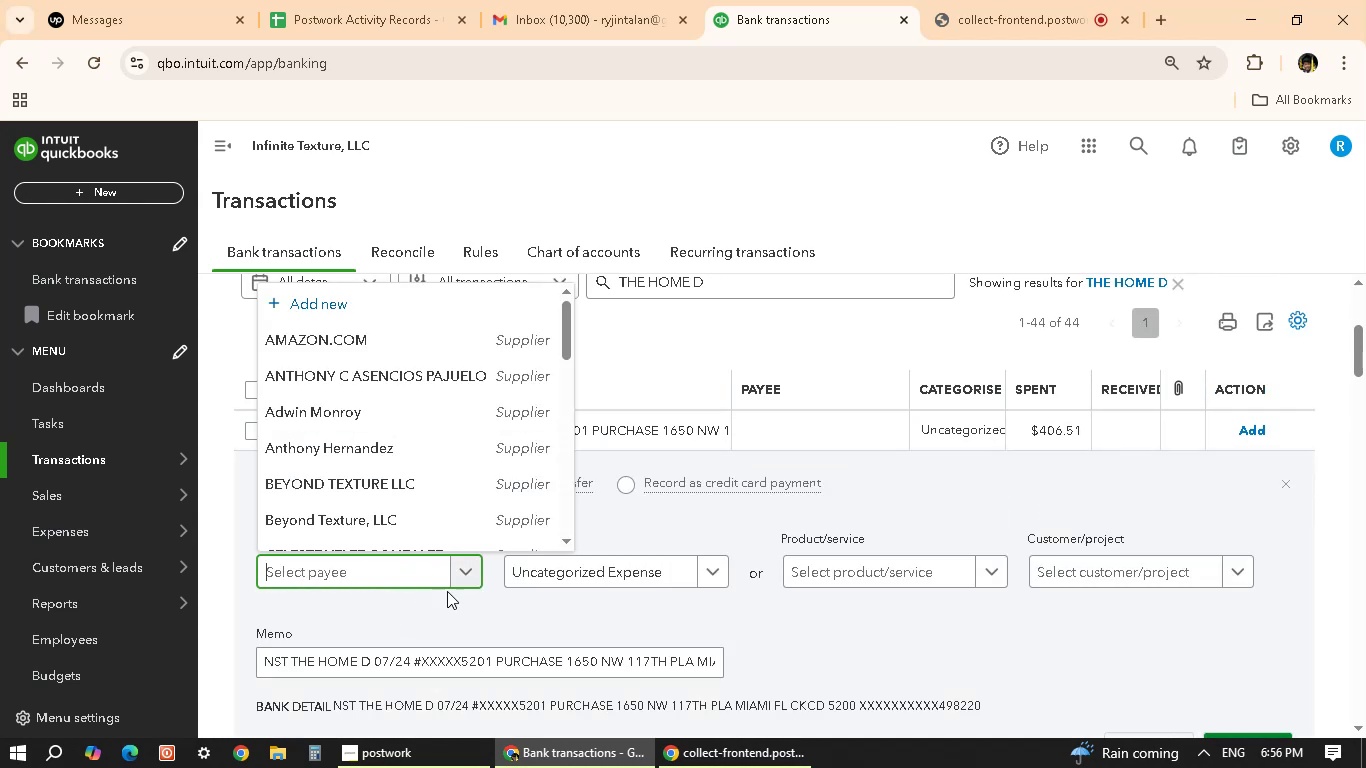 
scroll: coordinate [447, 481], scroll_direction: down, amount: 11.0
 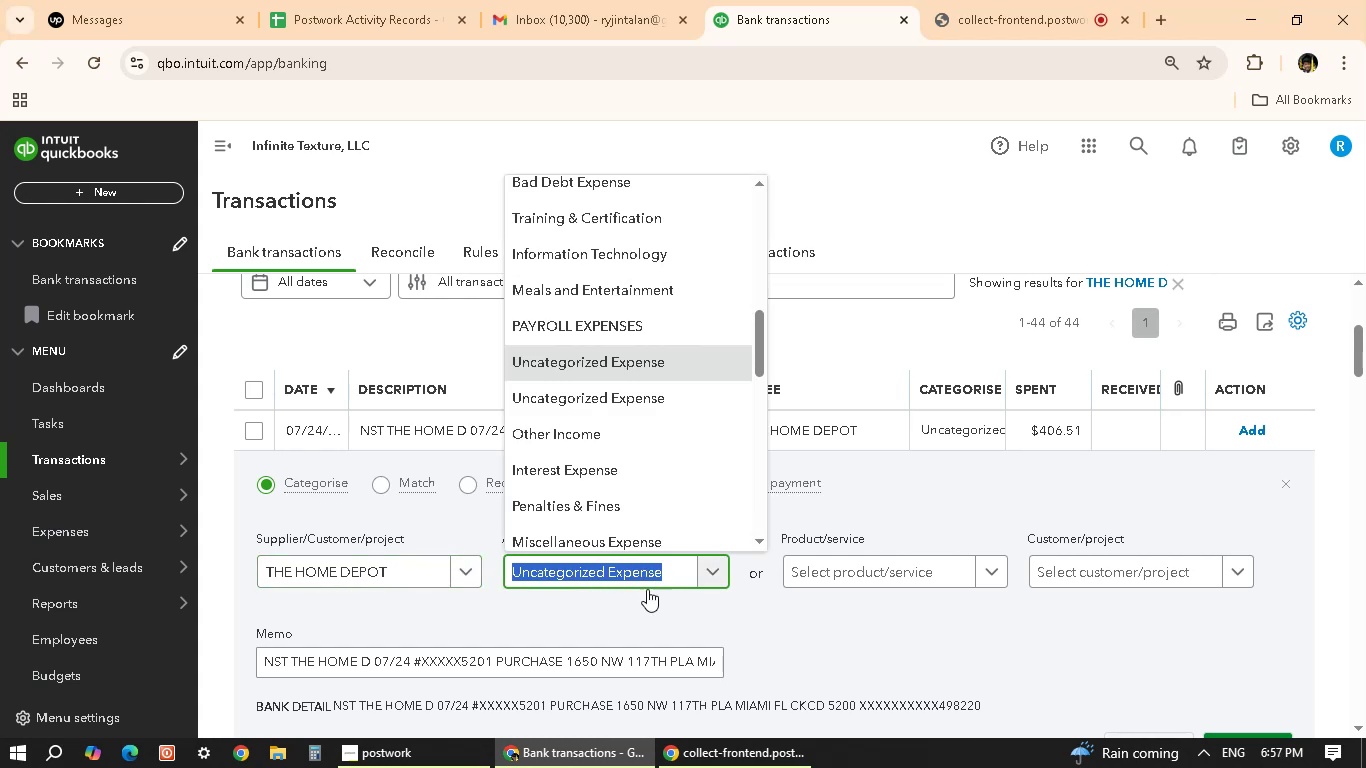 
wait(21.16)
 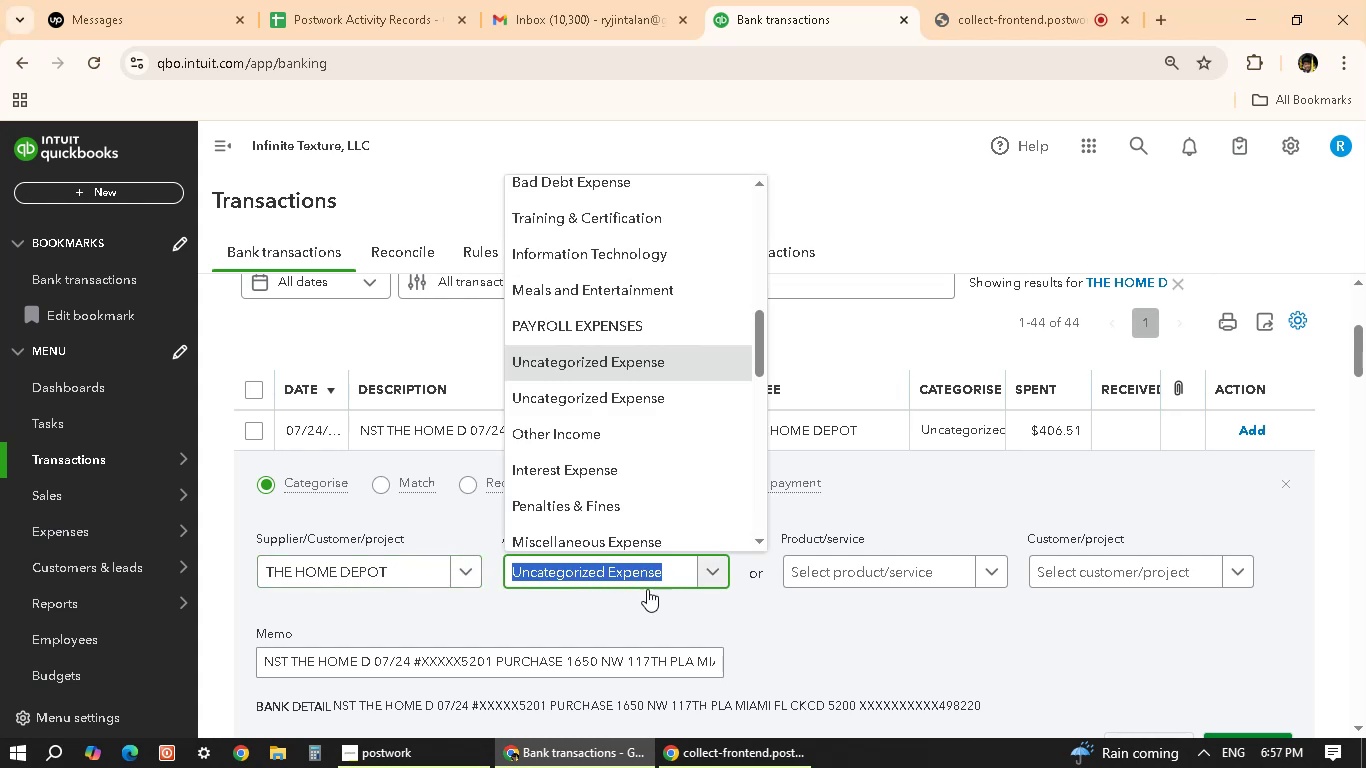 
scroll: coordinate [588, 350], scroll_direction: up, amount: 8.0
 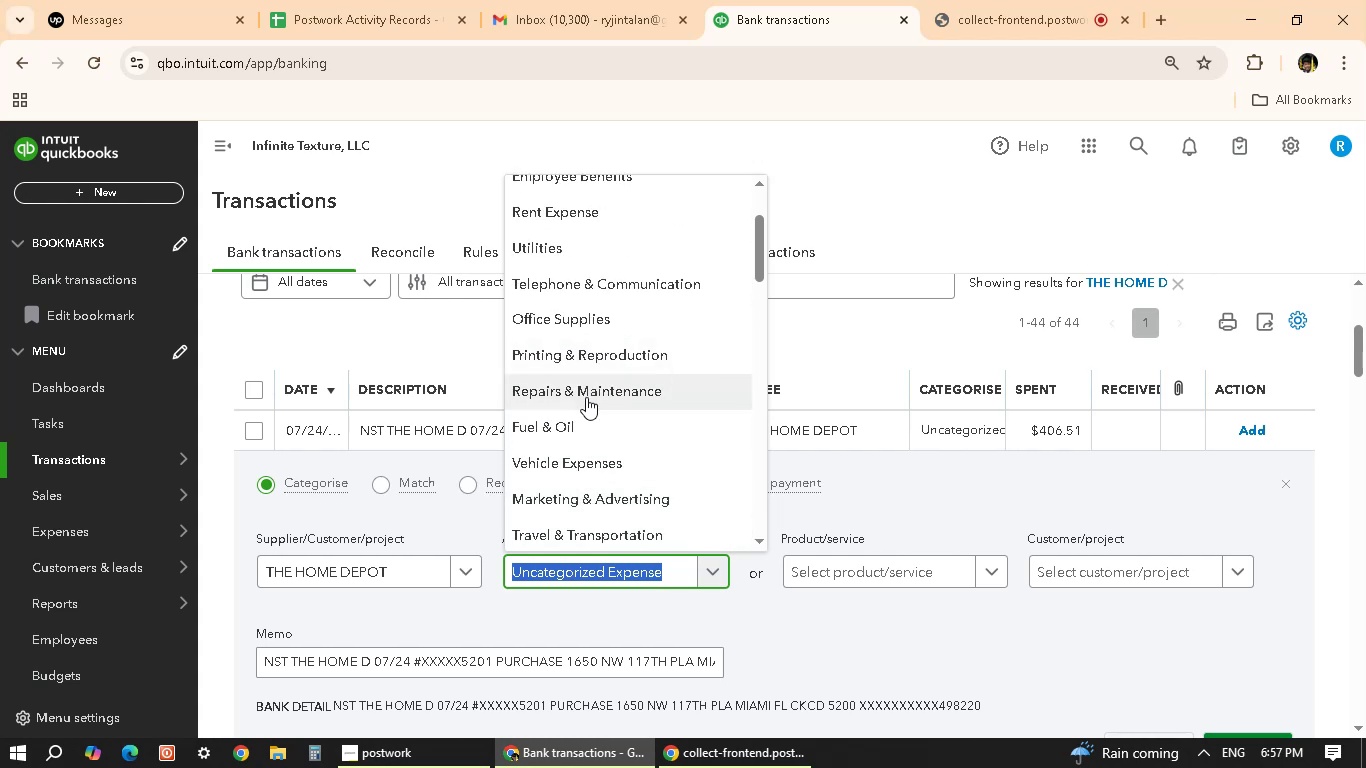 
left_click([586, 397])
 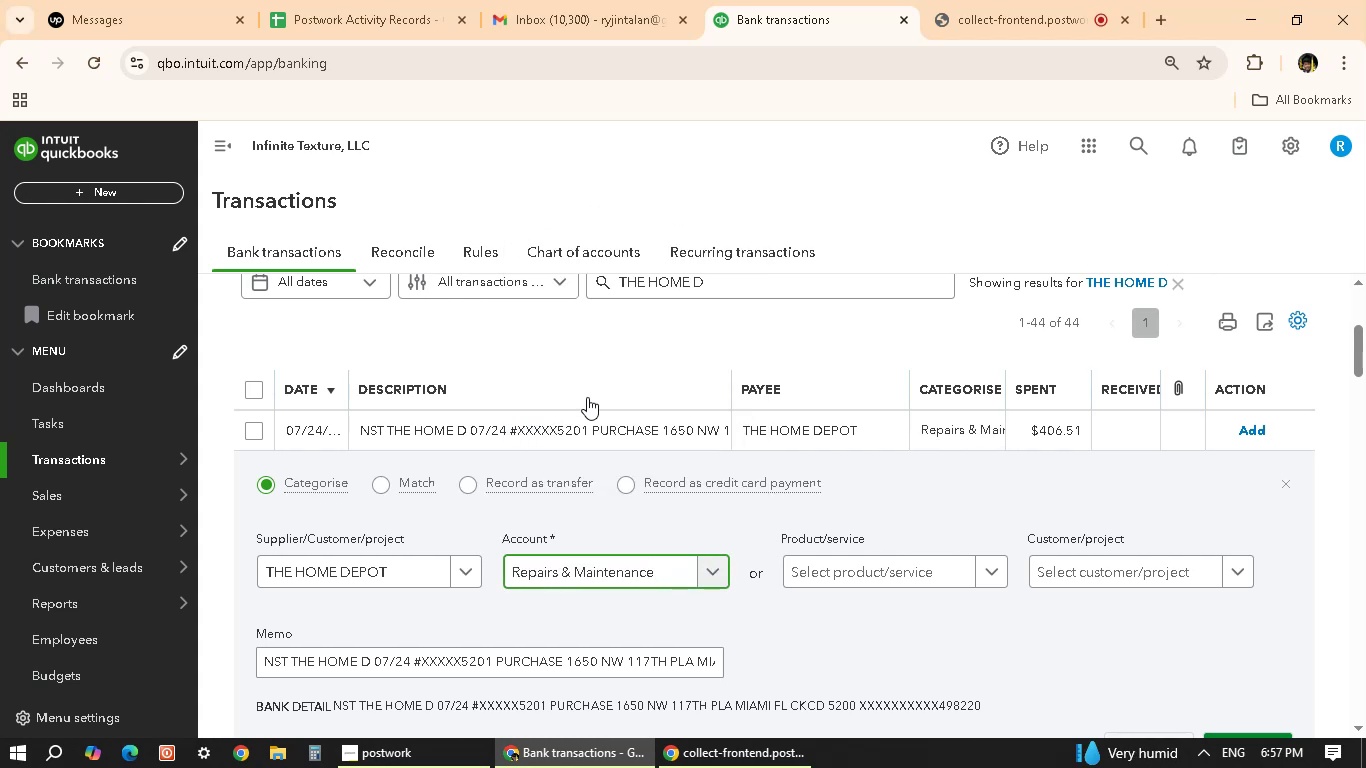 
wait(6.24)
 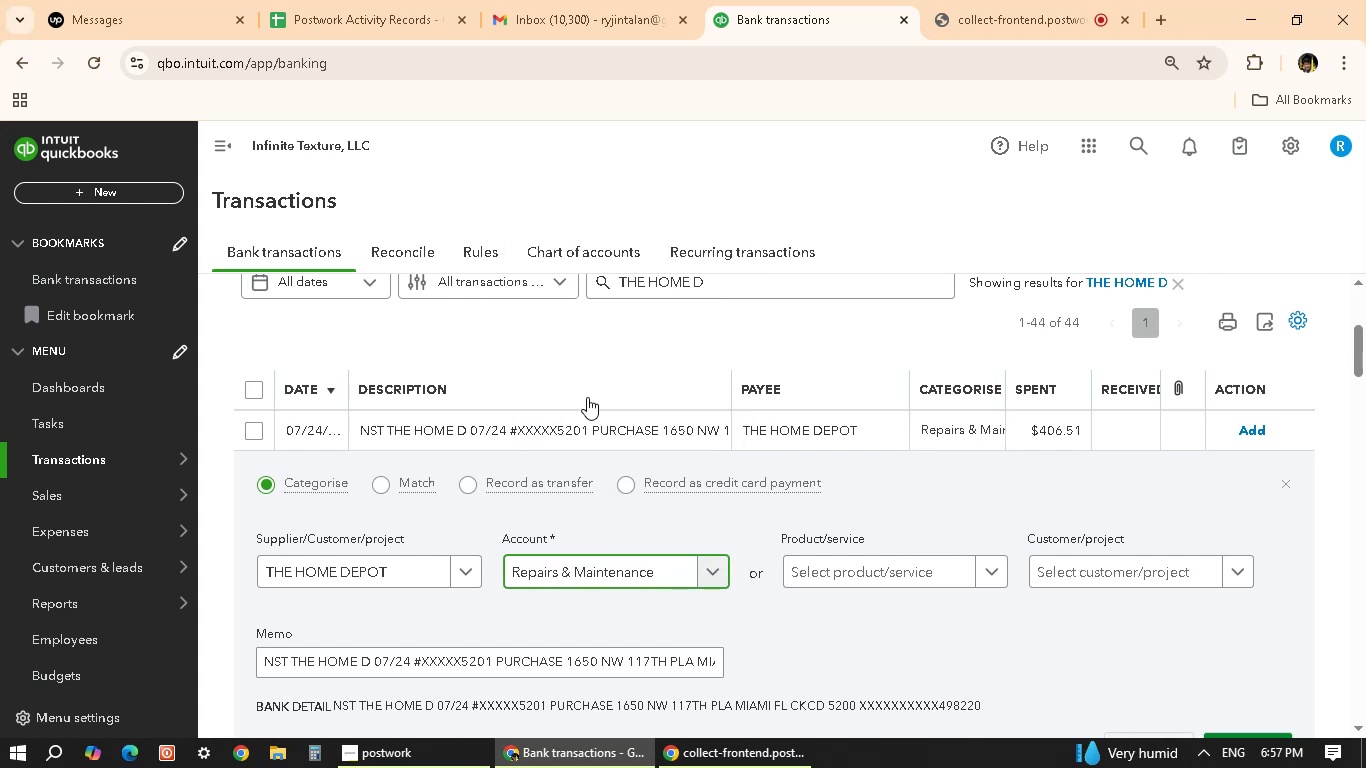 
scroll: coordinate [581, 498], scroll_direction: down, amount: 2.0
 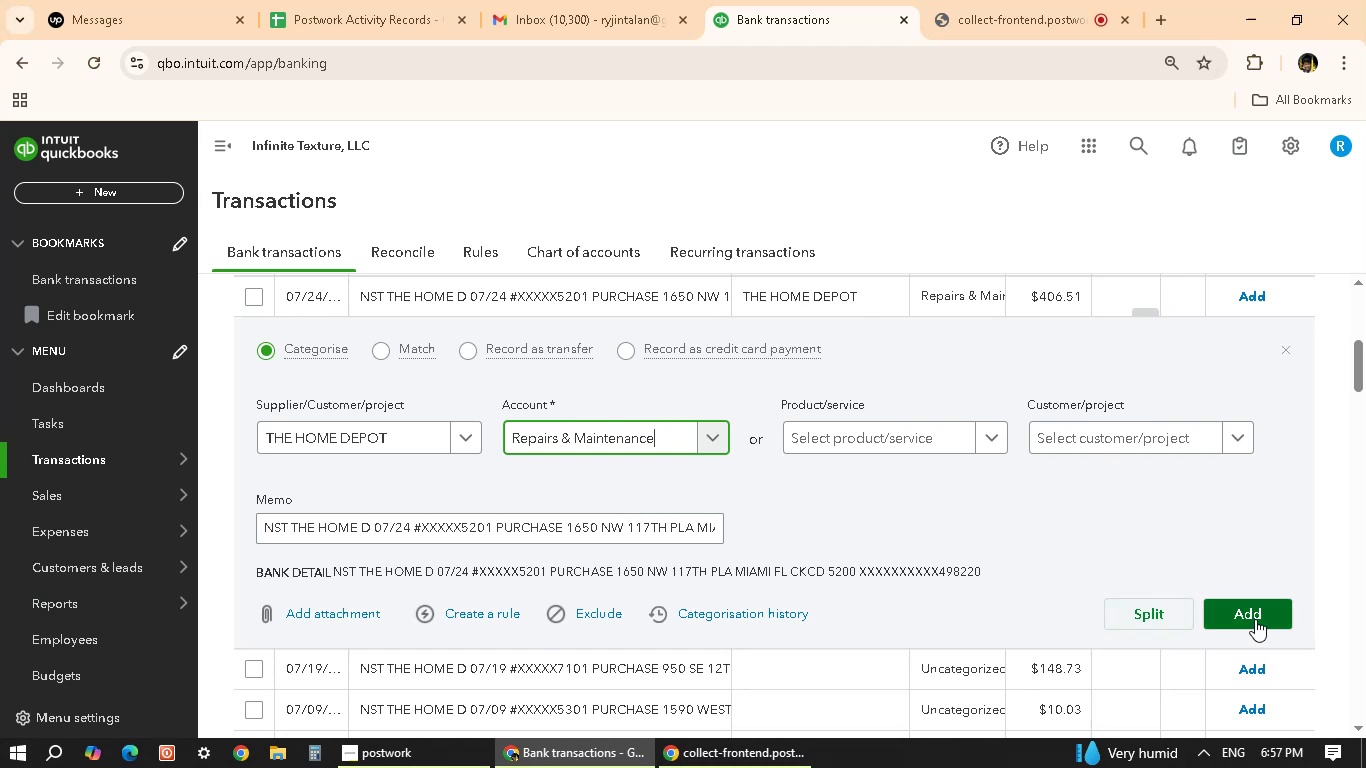 
left_click([1255, 619])
 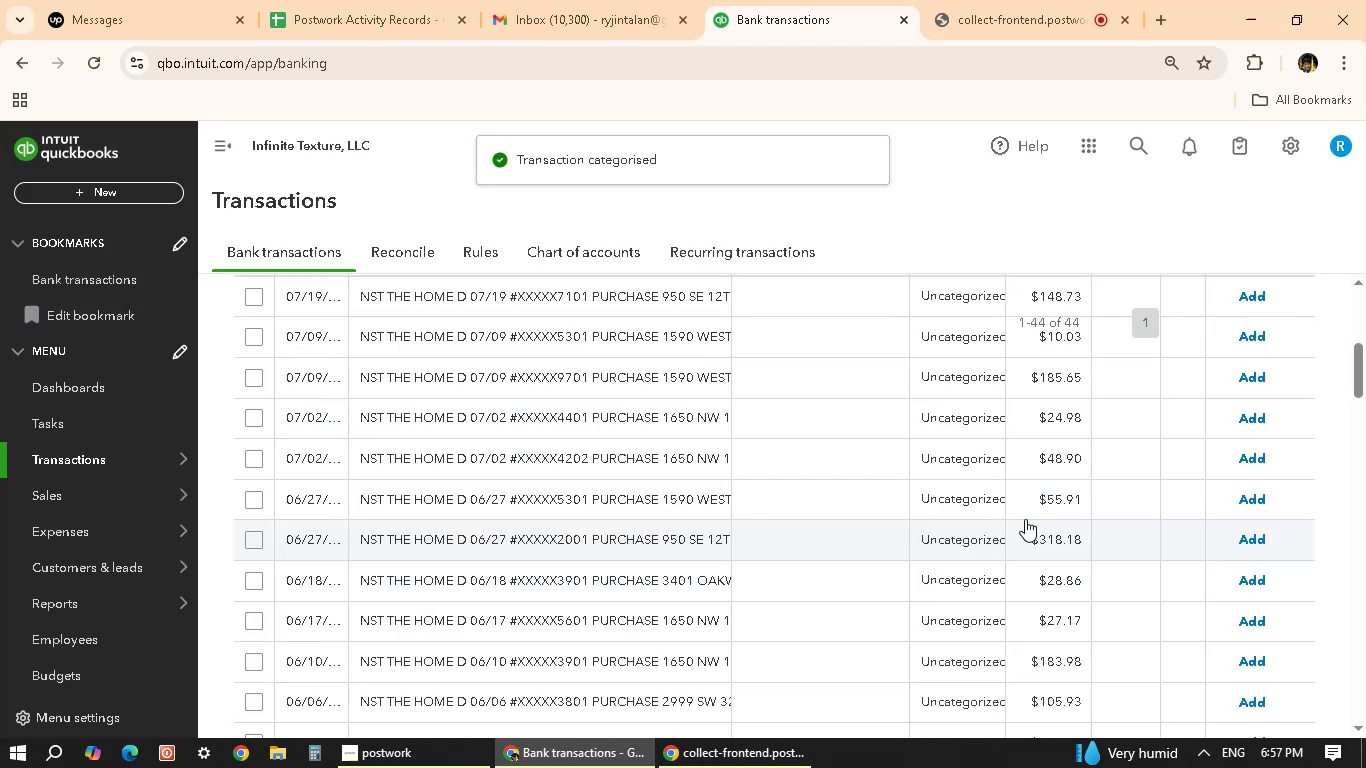 
scroll: coordinate [608, 447], scroll_direction: up, amount: 4.0
 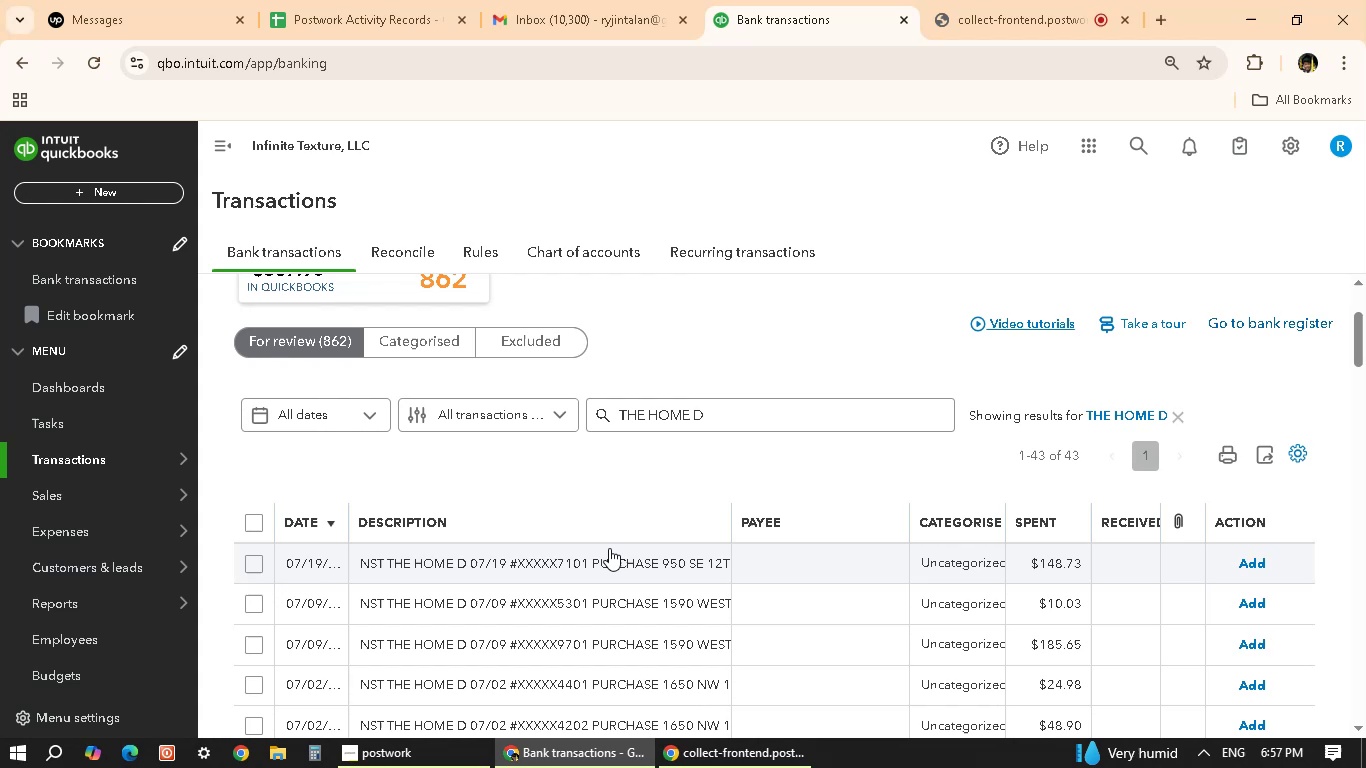 
wait(8.91)
 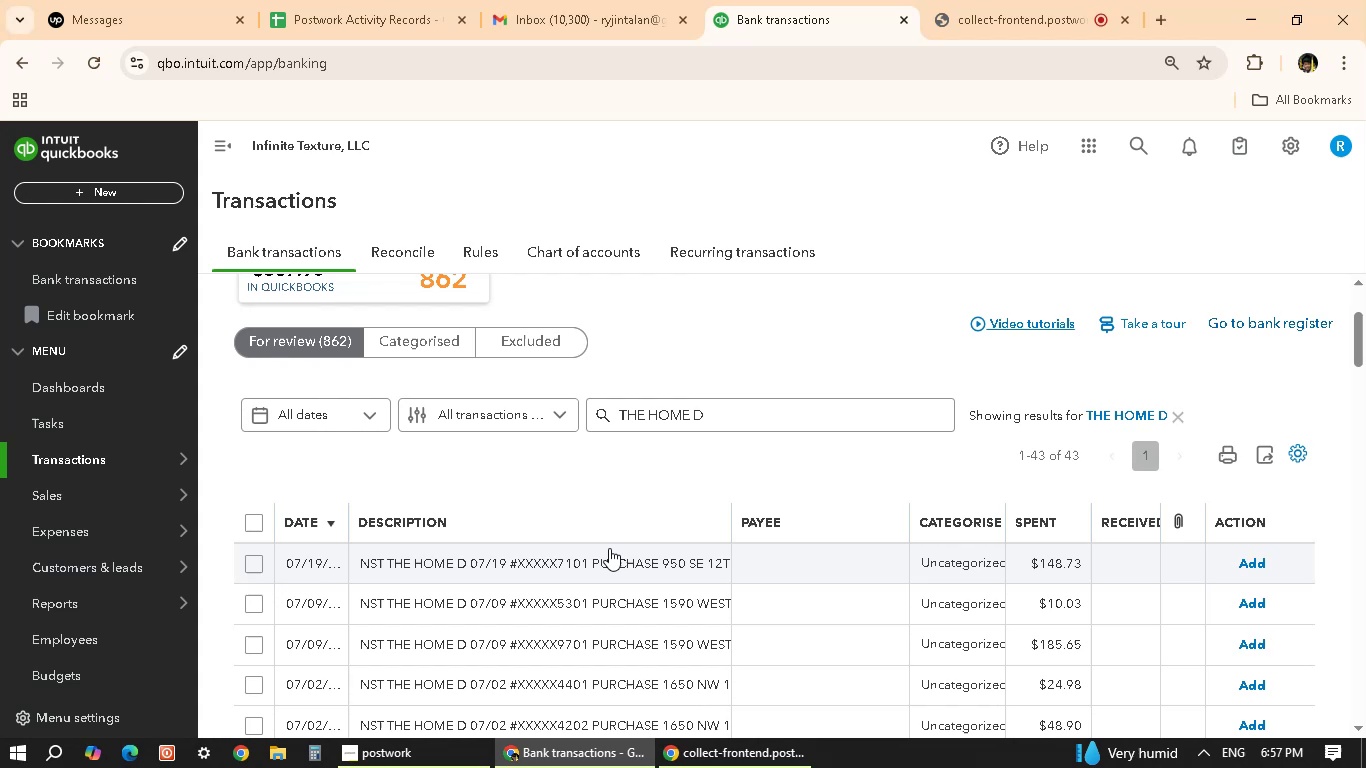 
left_click([653, 562])
 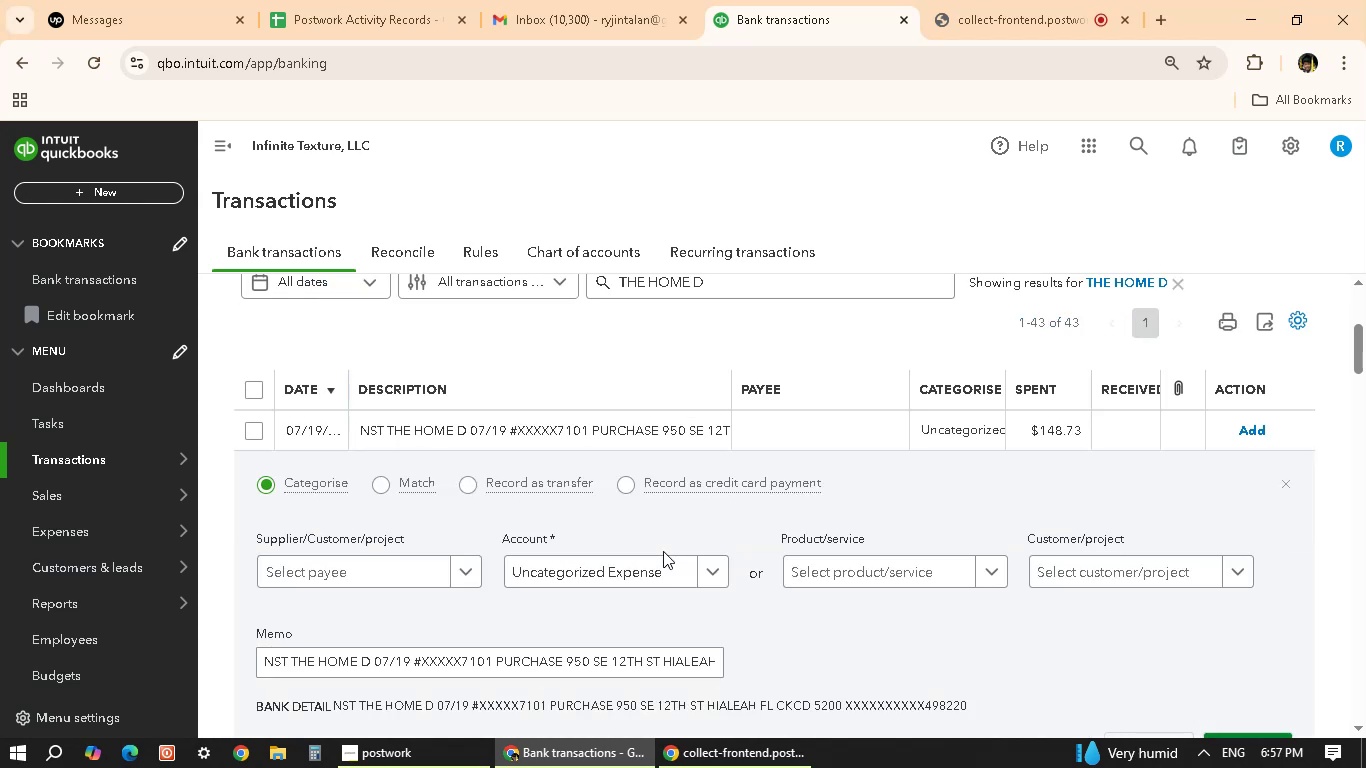 
wait(5.86)
 